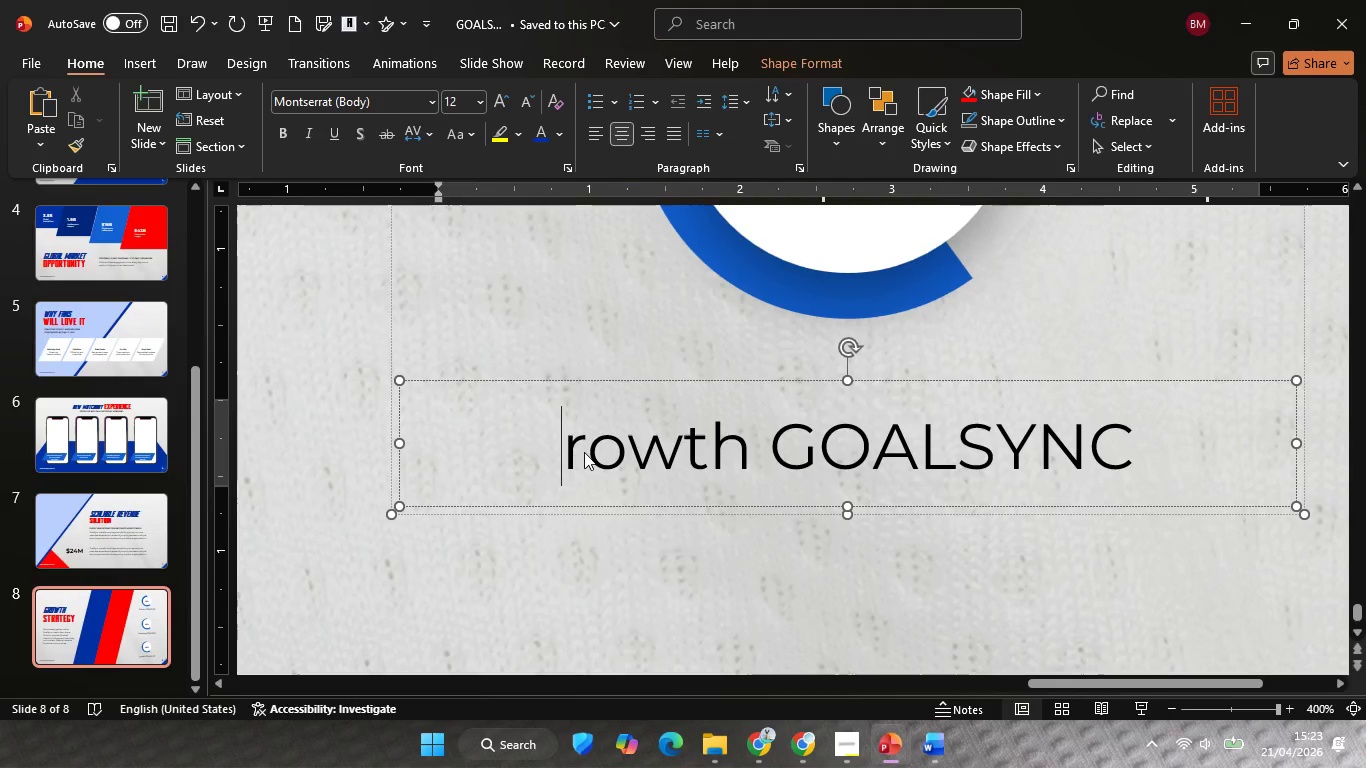 
key(CapsLock)
 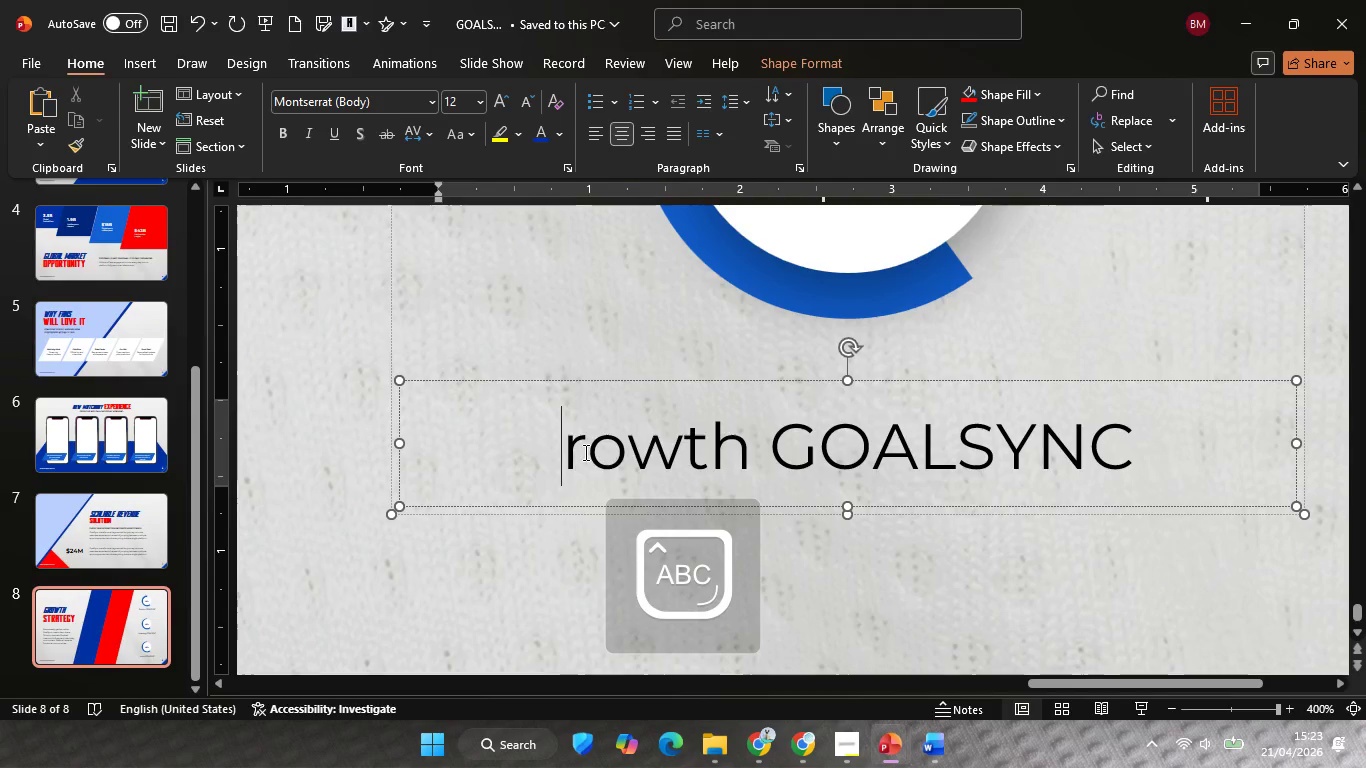 
key(G)
 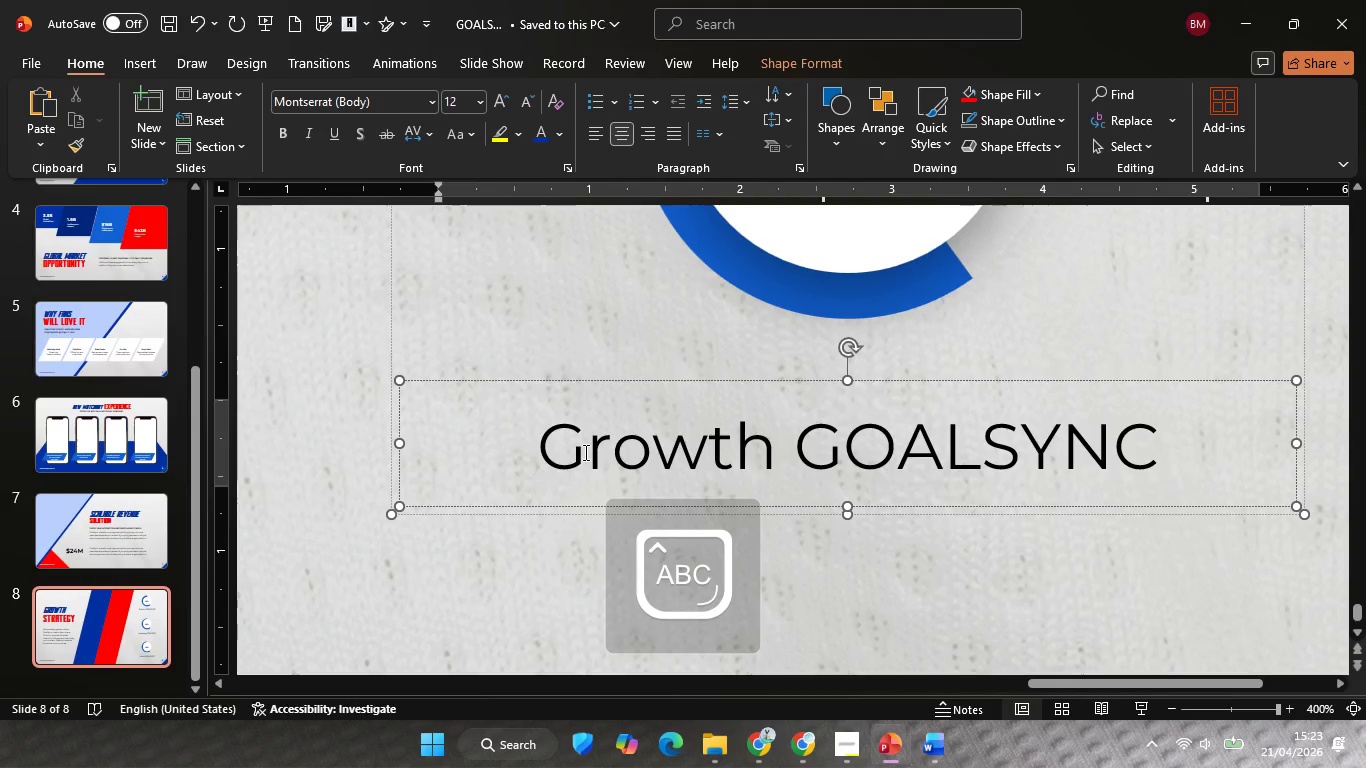 
key(CapsLock)
 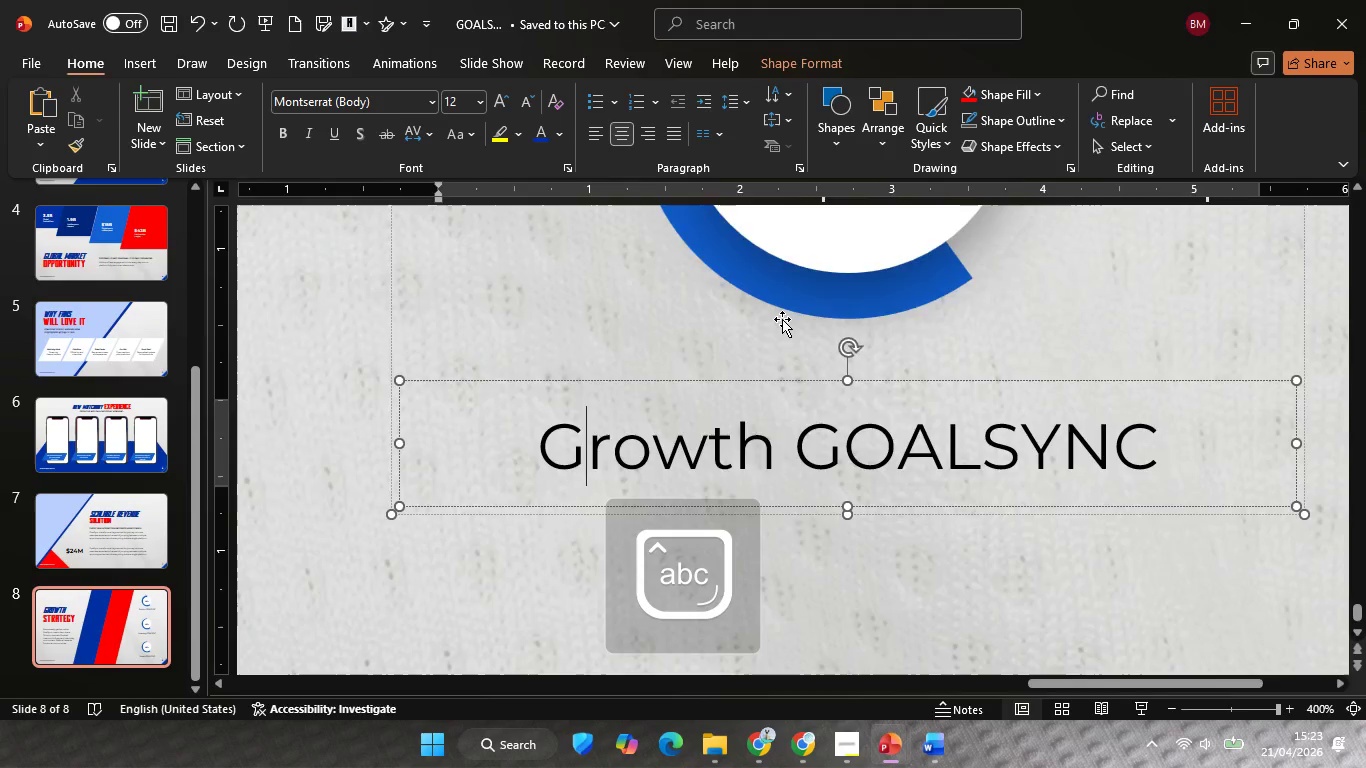 
key(Control+ControlLeft)
 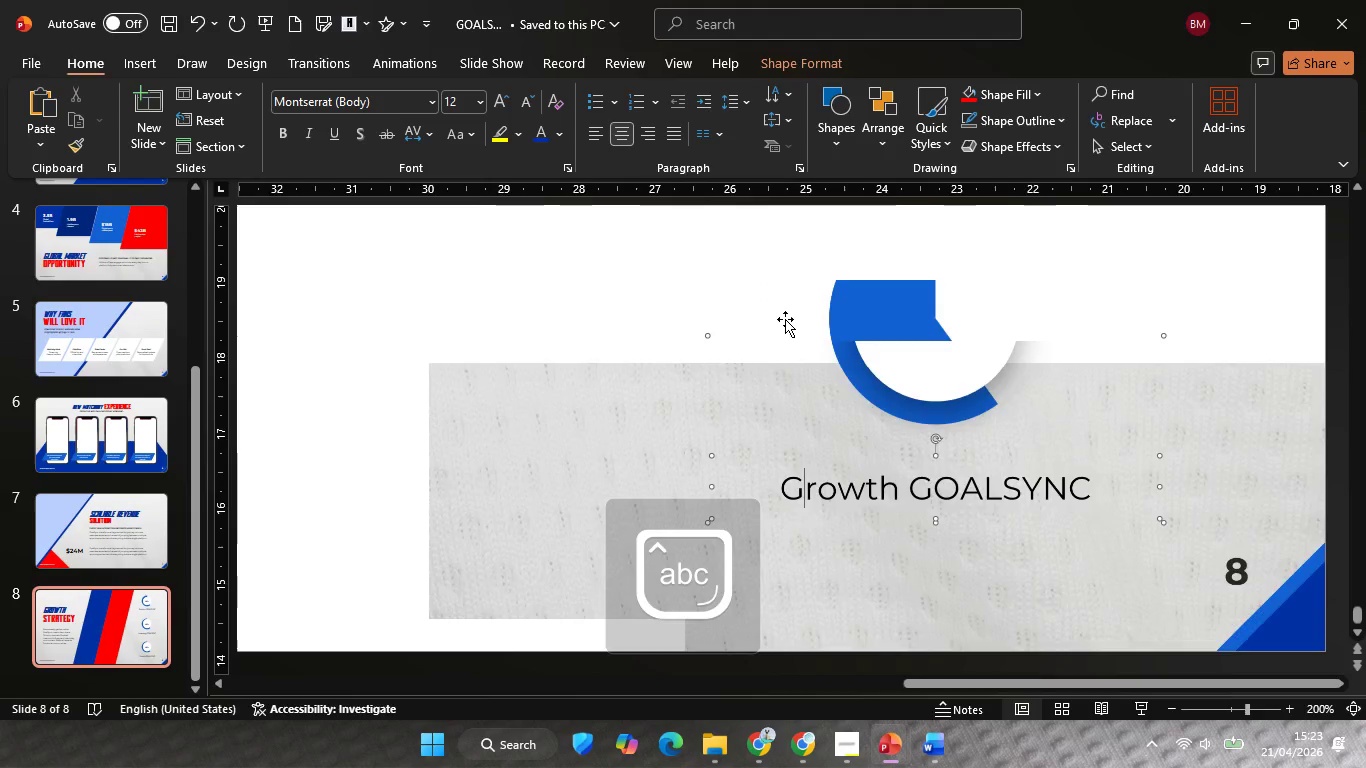 
key(Control+ControlLeft)
 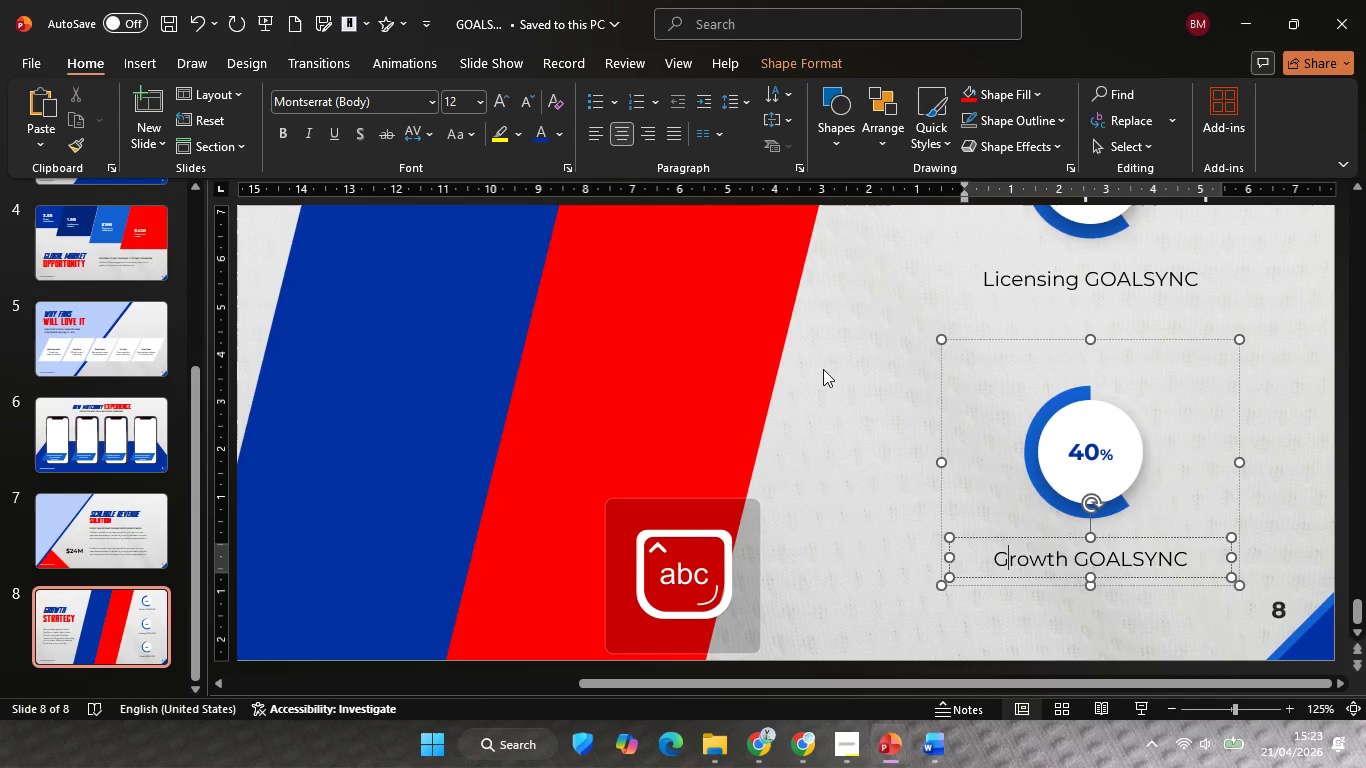 
scroll: coordinate [850, 392], scroll_direction: down, amount: 6.0
 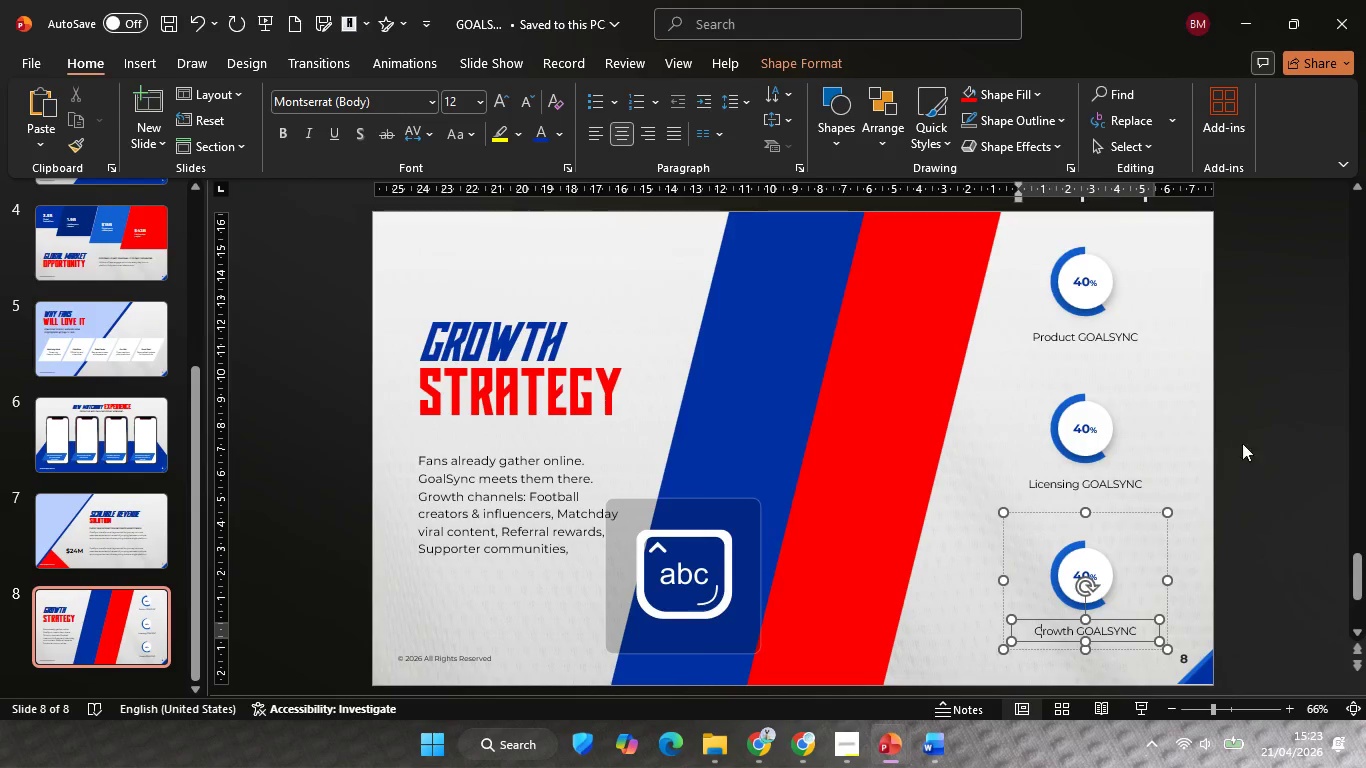 
left_click([1254, 451])
 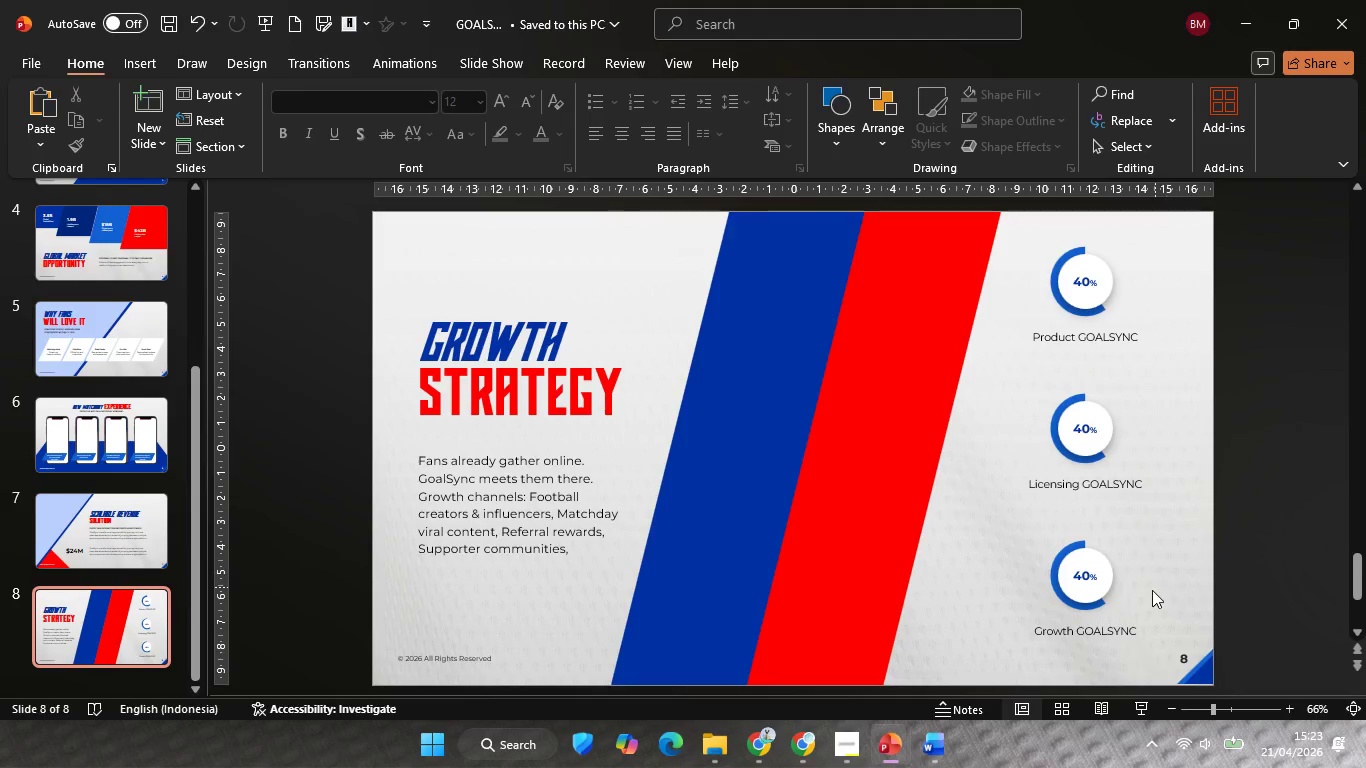 
left_click([1114, 577])
 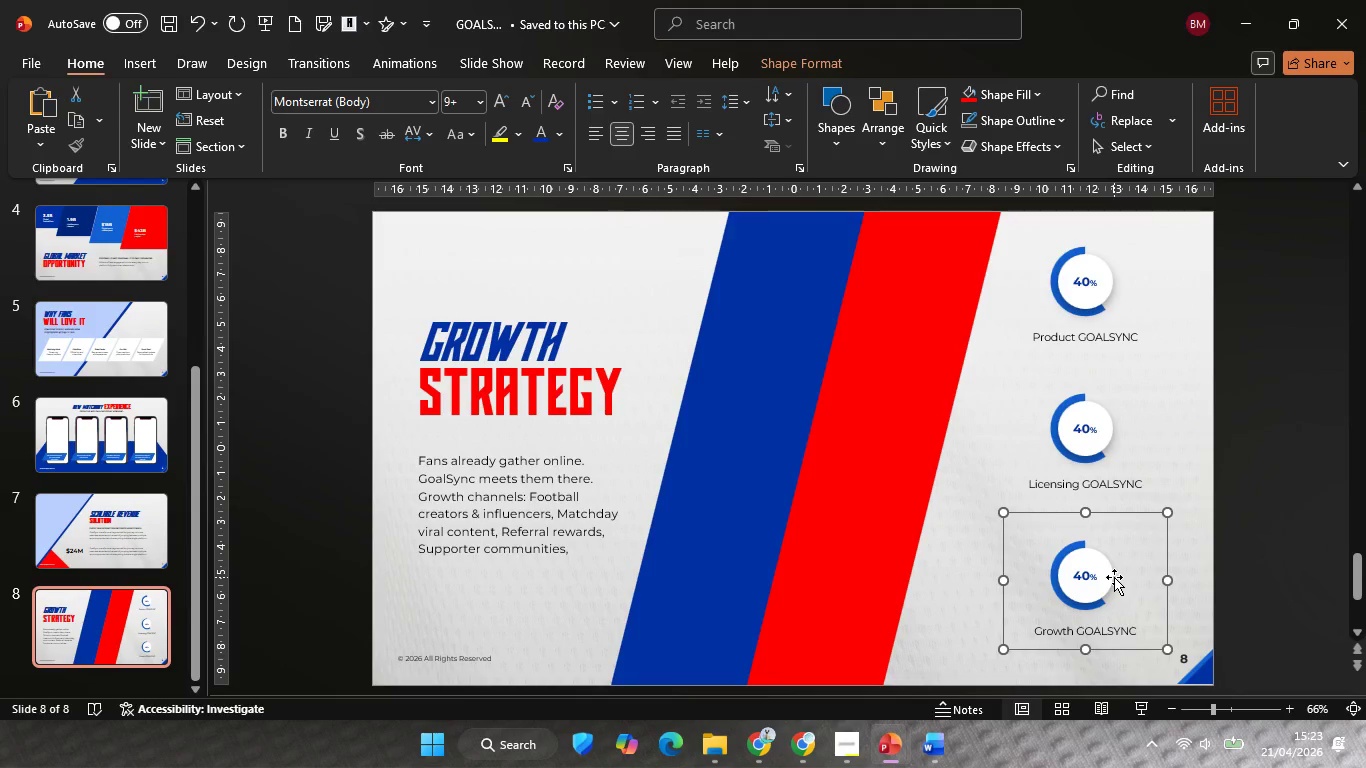 
hold_key(key=ControlLeft, duration=1.5)
scroll: coordinate [1109, 577], scroll_direction: up, amount: 3.0
 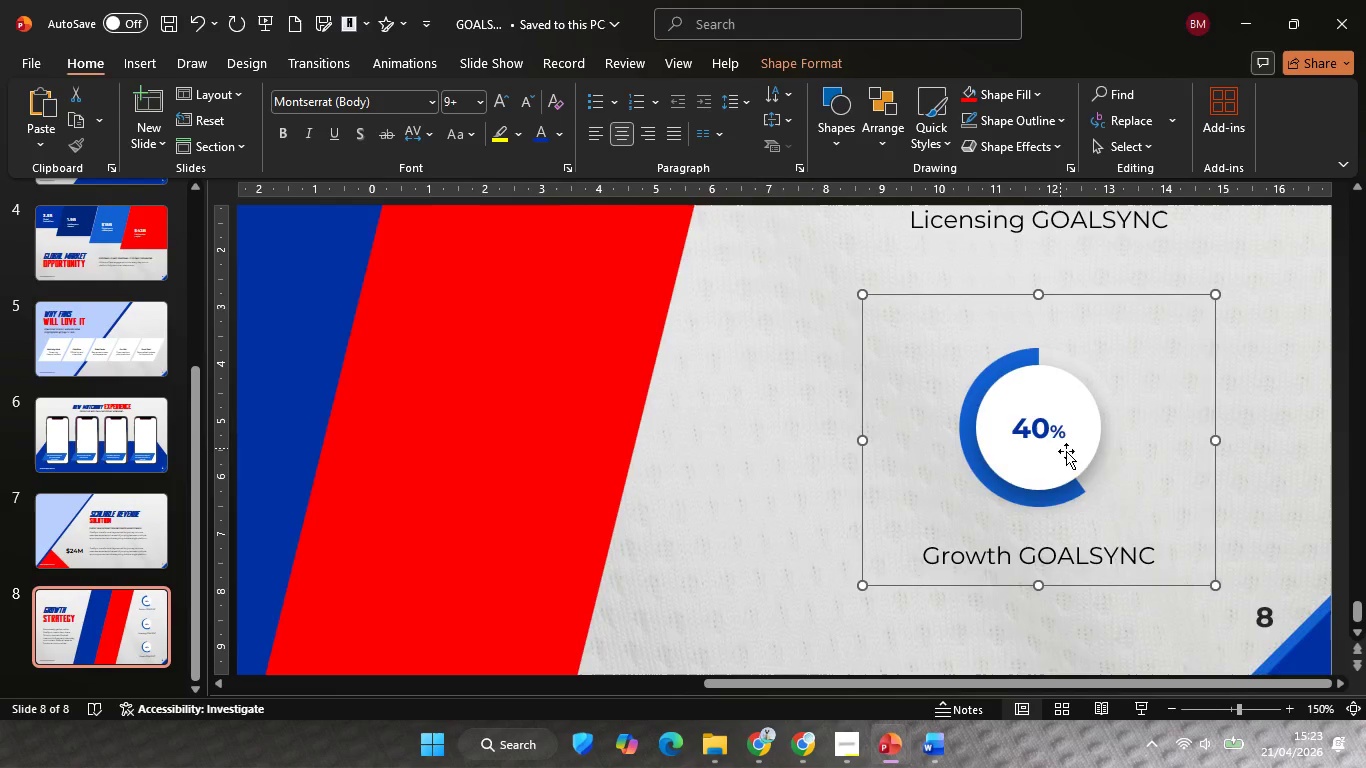 
key(Control+ControlLeft)
 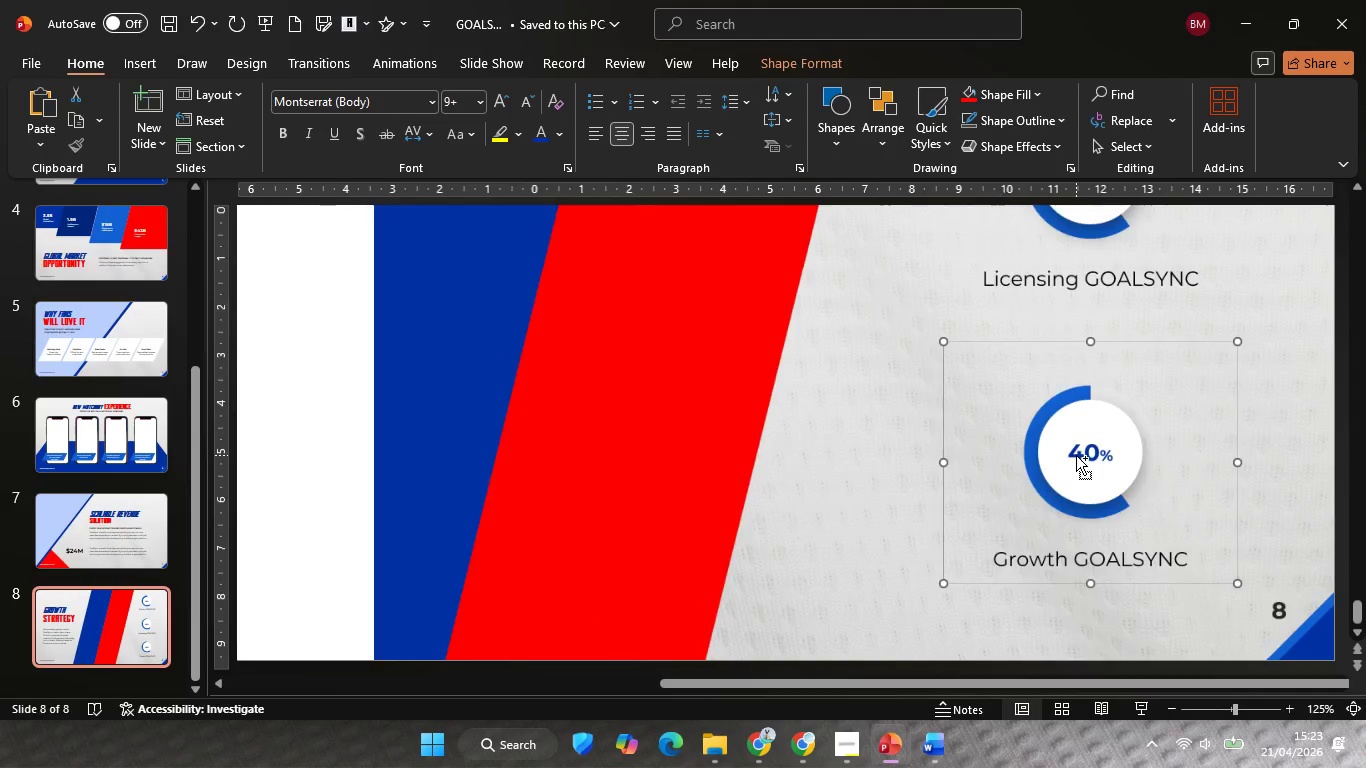 
hold_key(key=ShiftLeft, duration=0.7)
 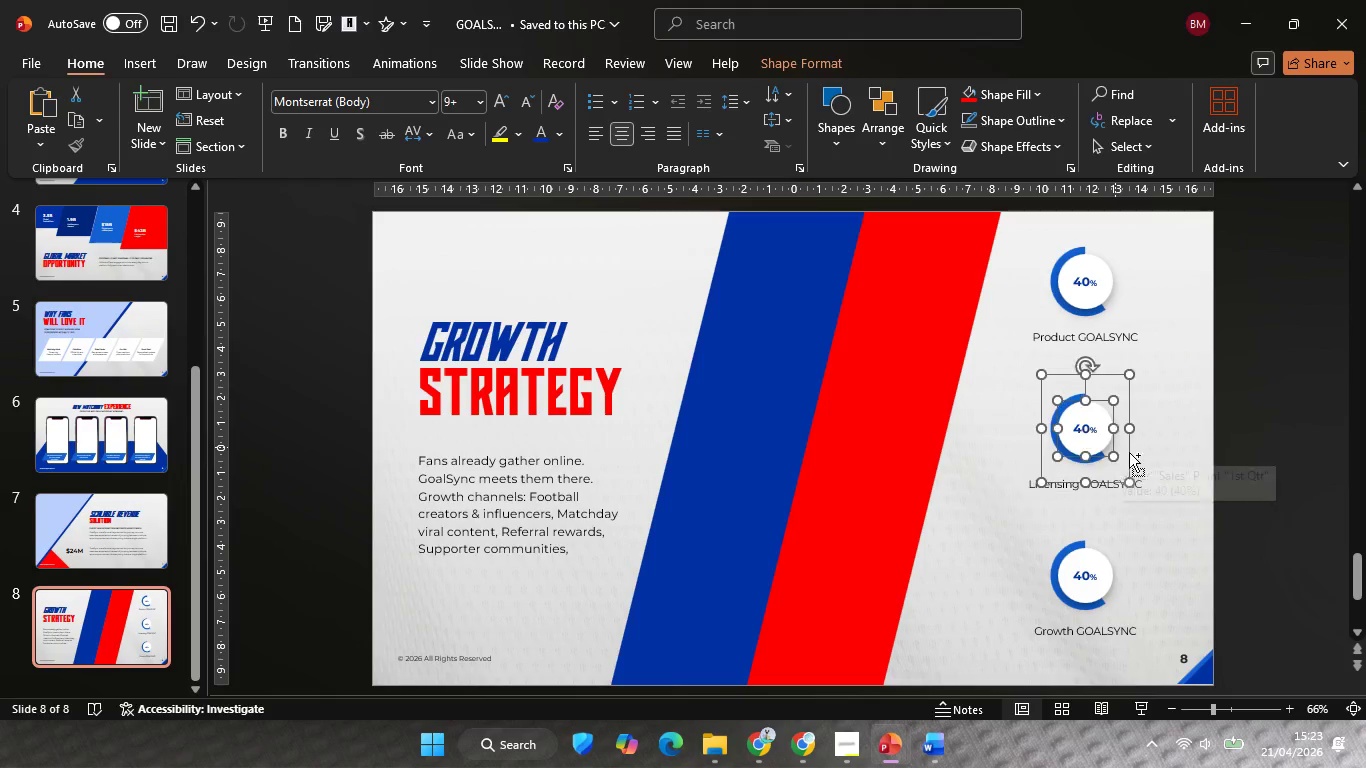 
scroll: coordinate [1076, 455], scroll_direction: down, amount: 3.0
 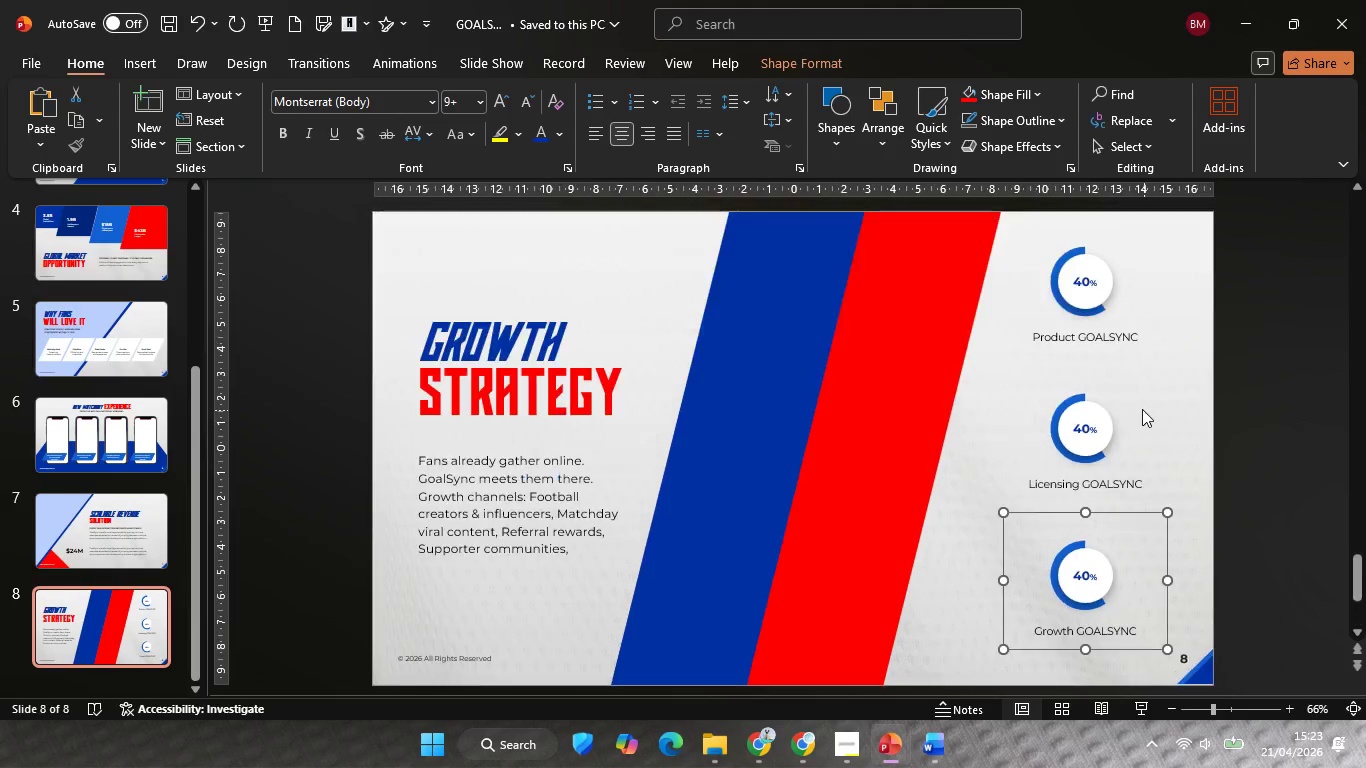 
left_click([1090, 424])
 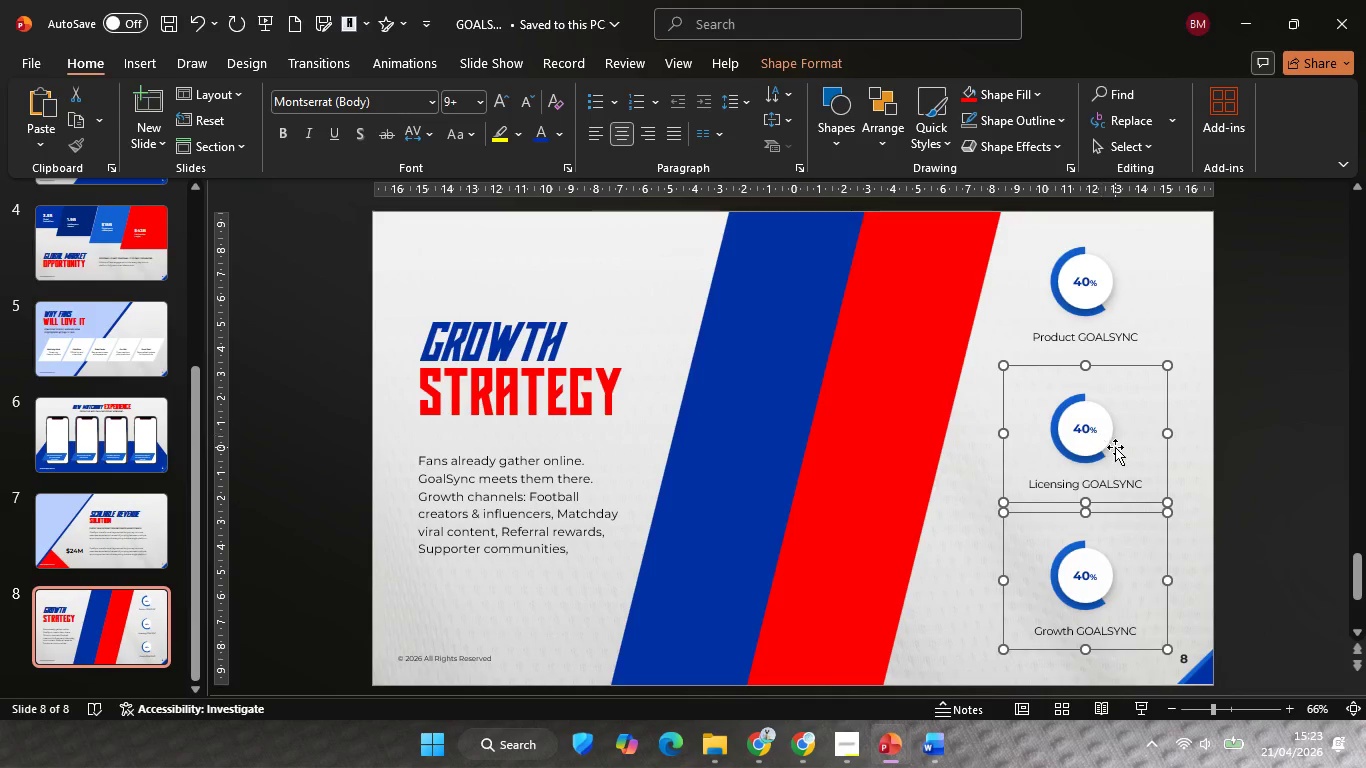 
key(Control+Shift+G)
 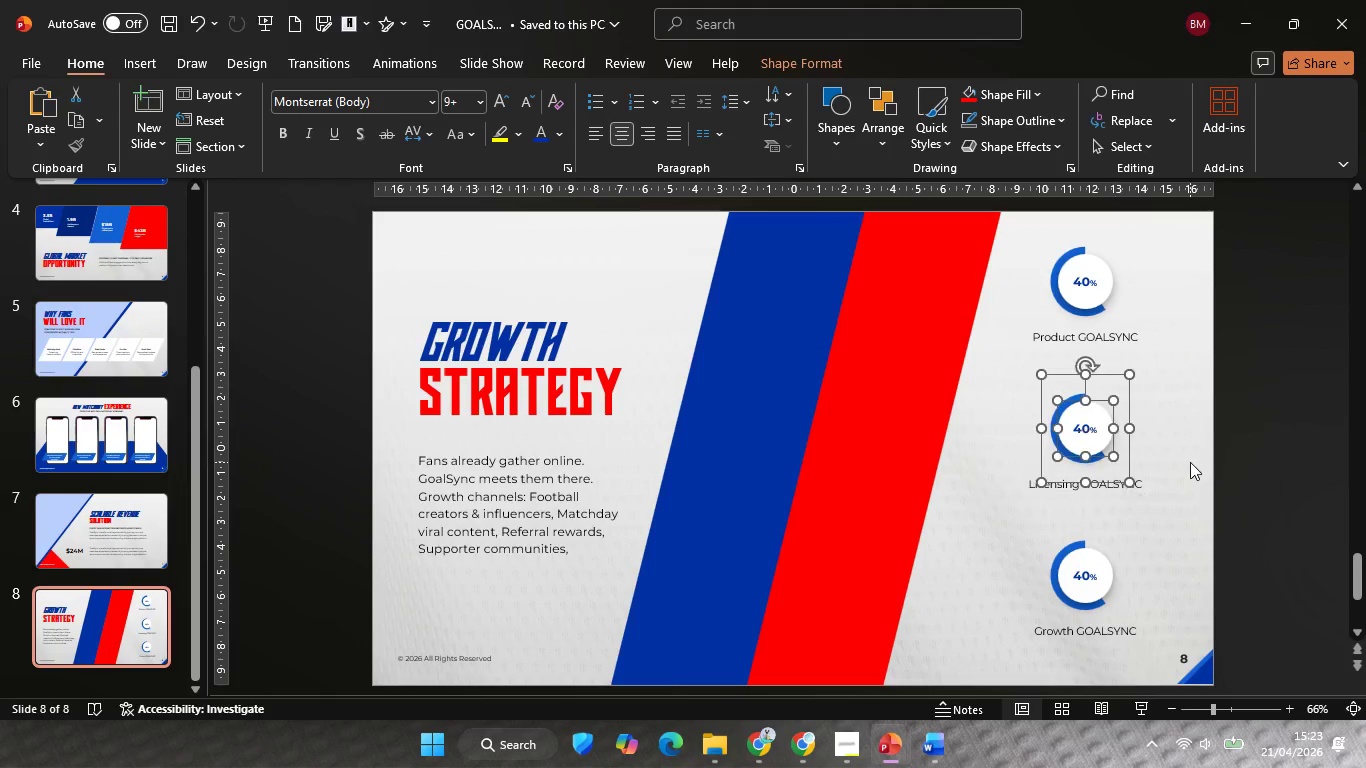 
key(Control+Shift+G)
 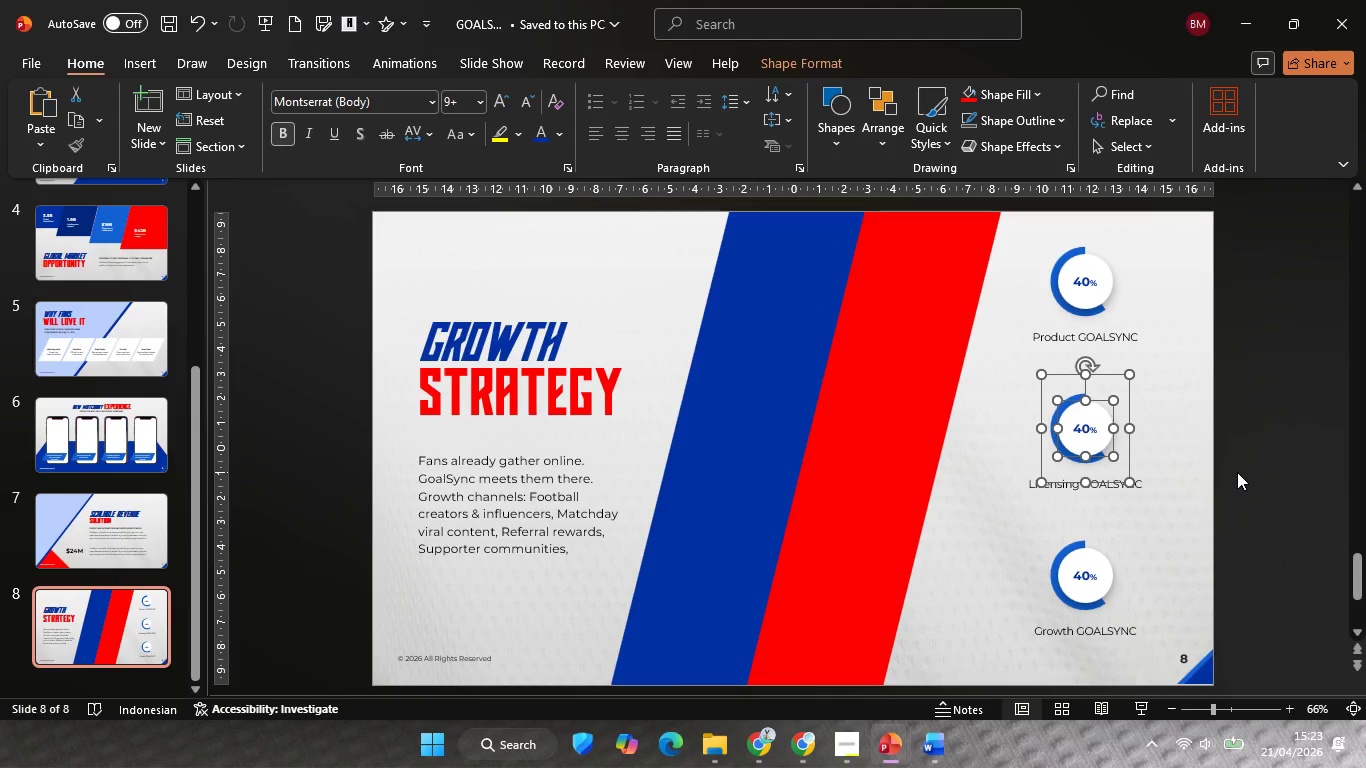 
left_click([1237, 472])
 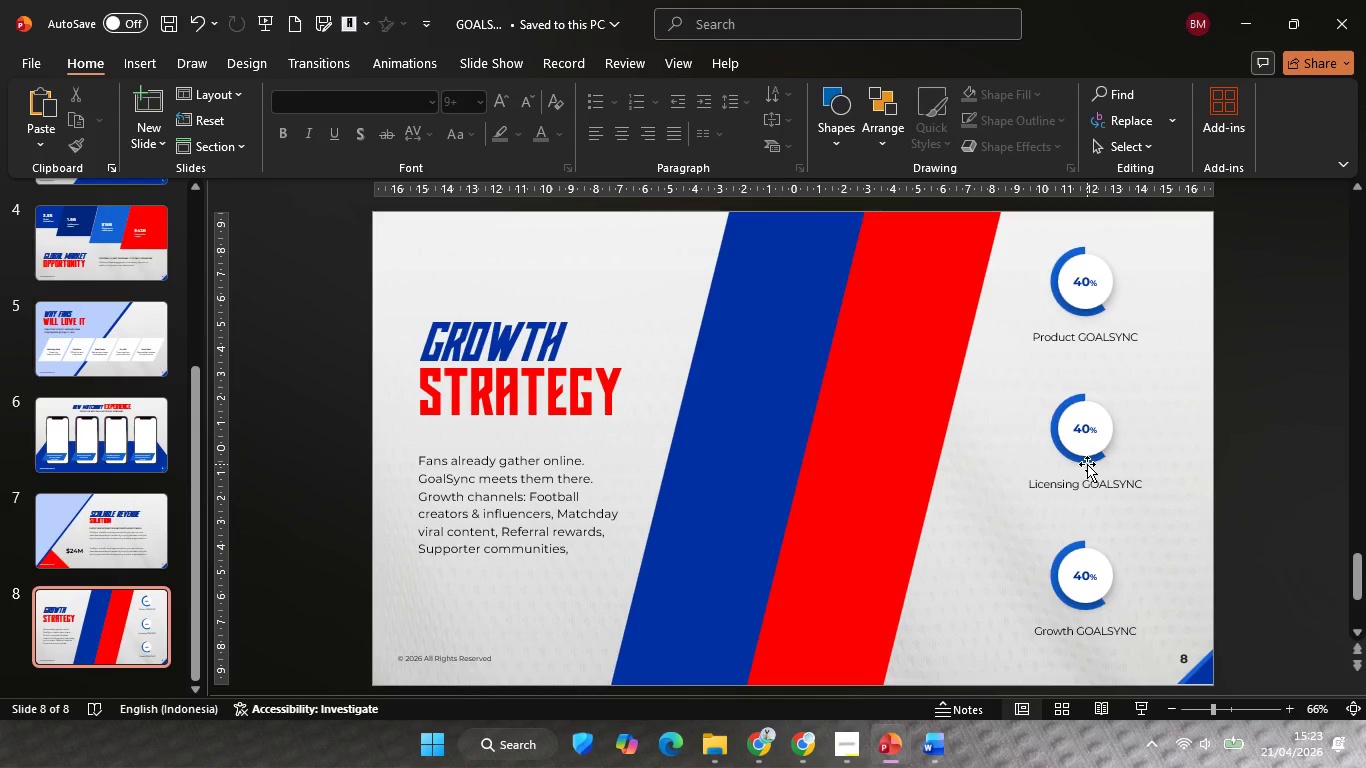 
left_click([1087, 464])
 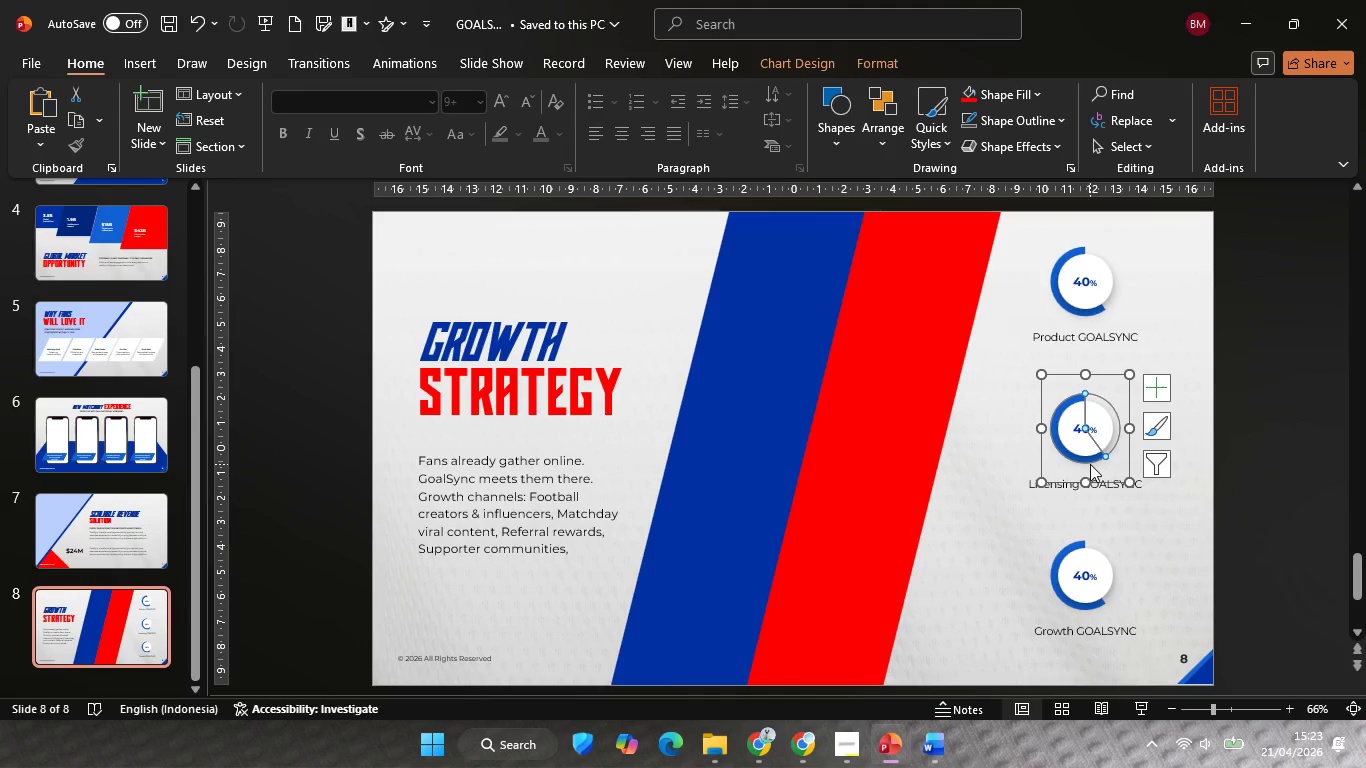 
hold_key(key=ControlLeft, duration=0.64)
scroll: coordinate [1090, 464], scroll_direction: up, amount: 4.0
 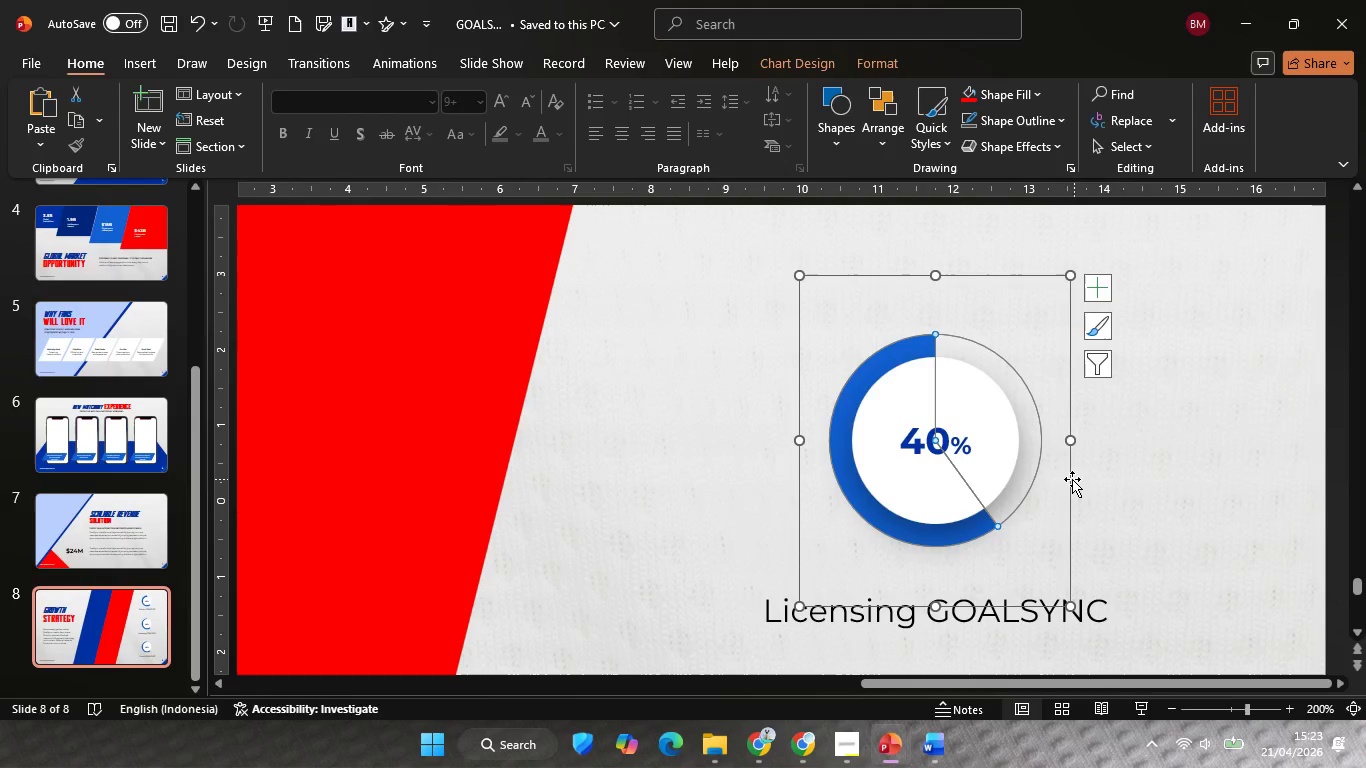 
right_click([1067, 479])
 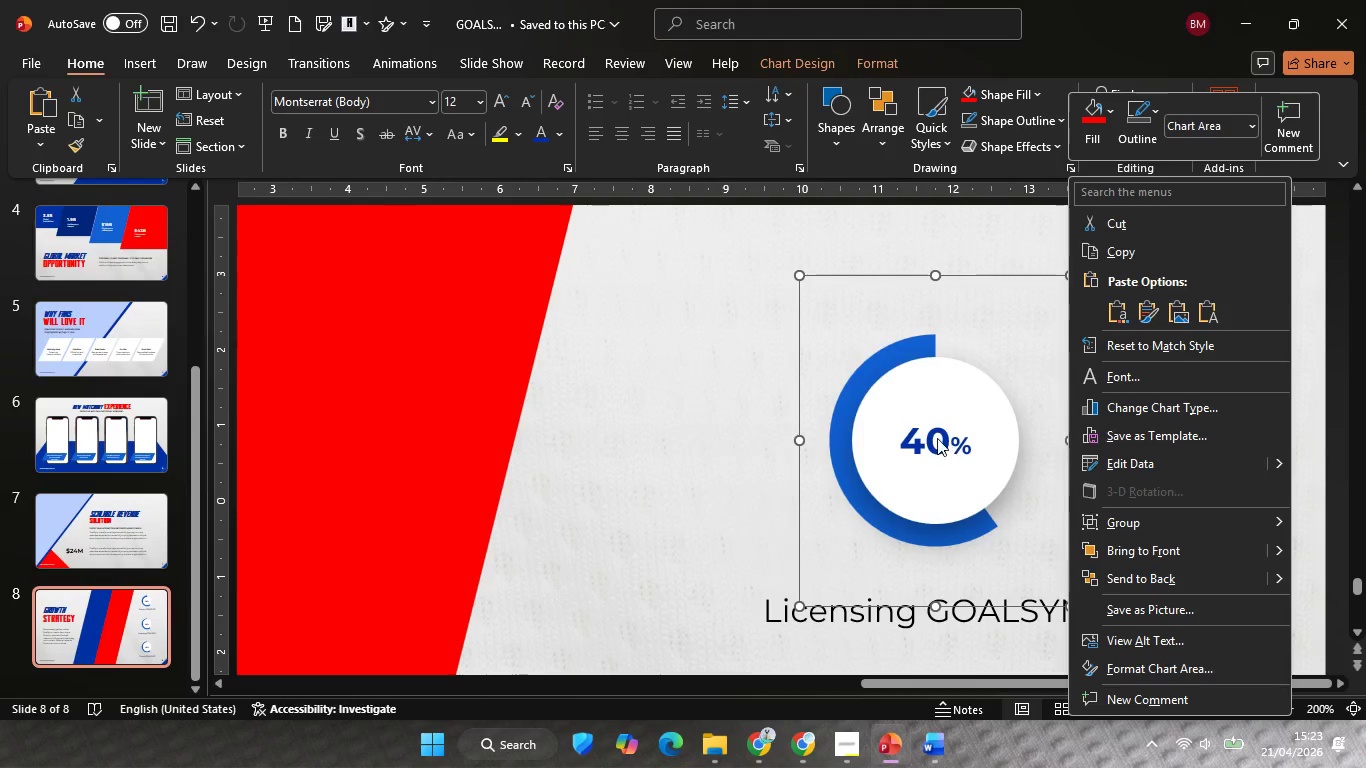 
left_click([924, 437])
 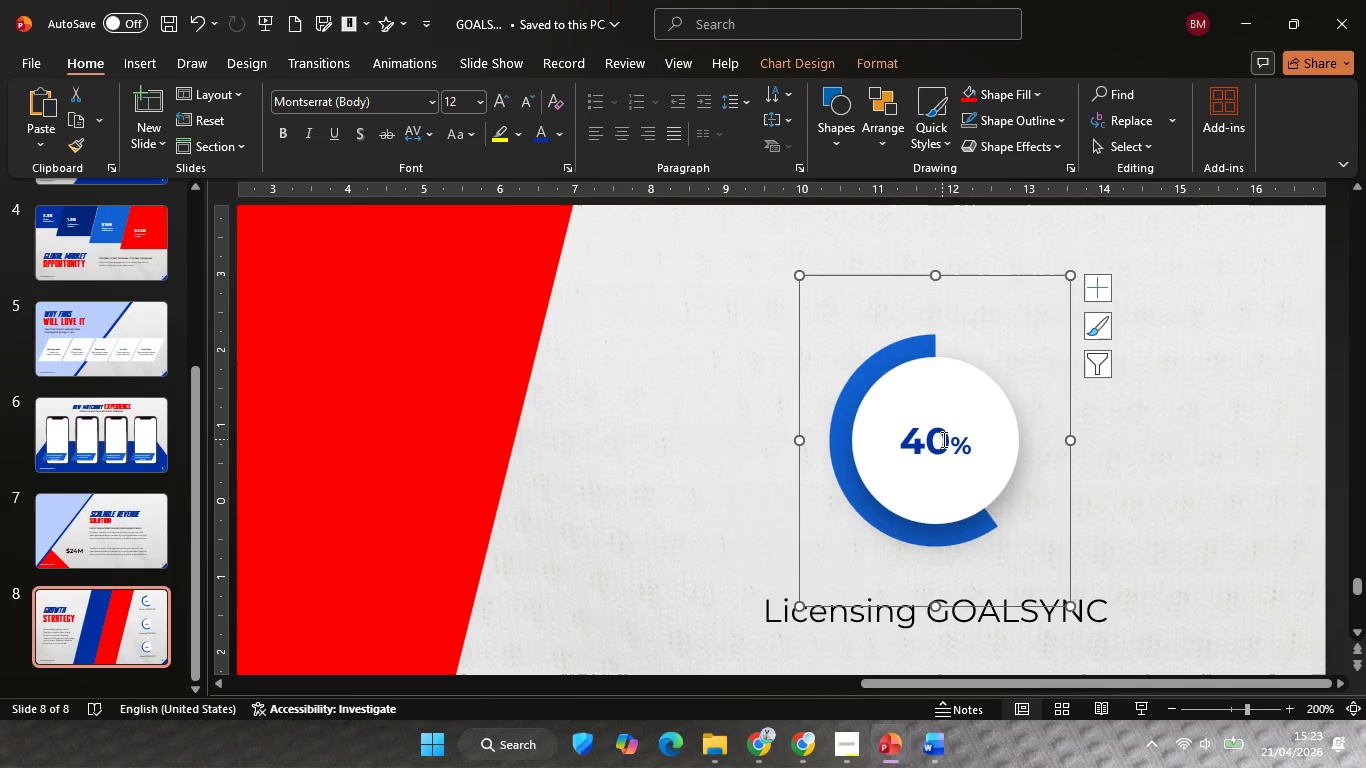 
left_click([942, 439])
 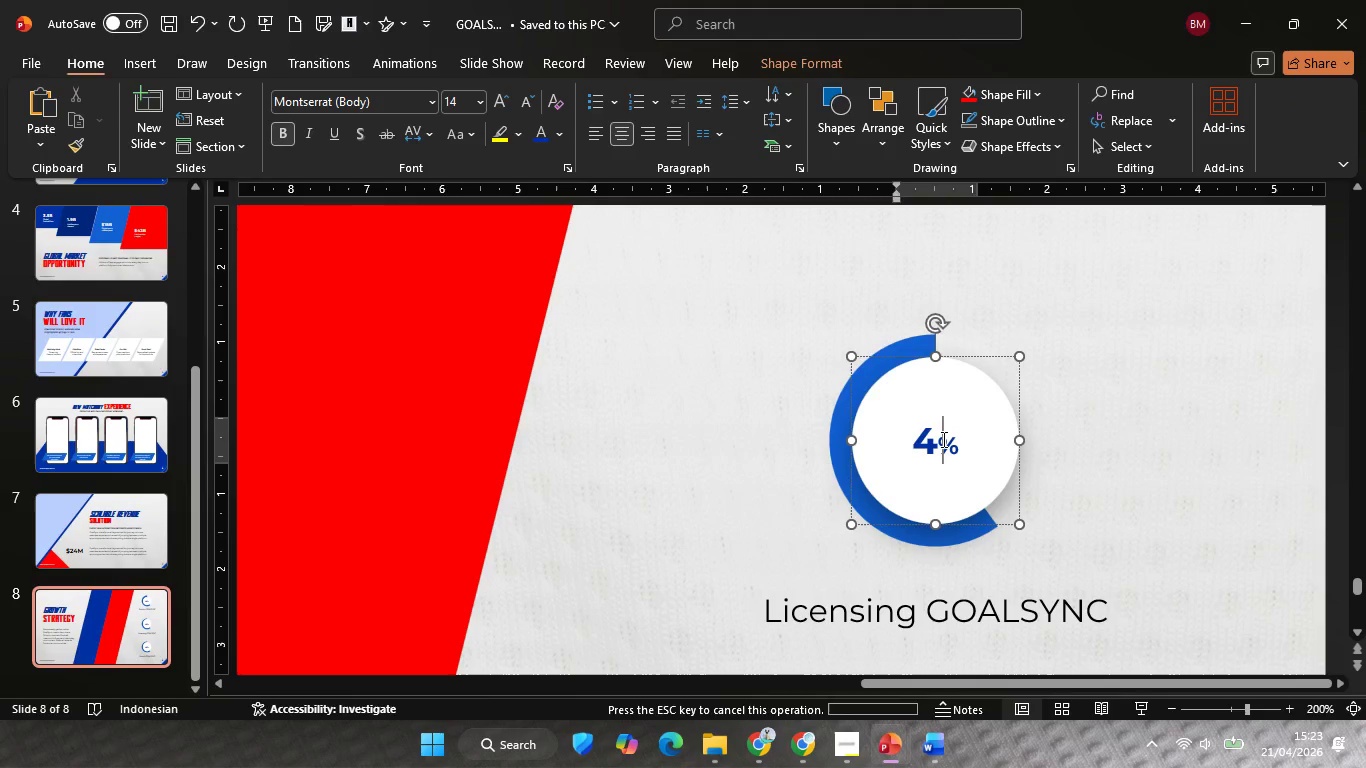 
key(Backspace)
key(Backspace)
type(25)
 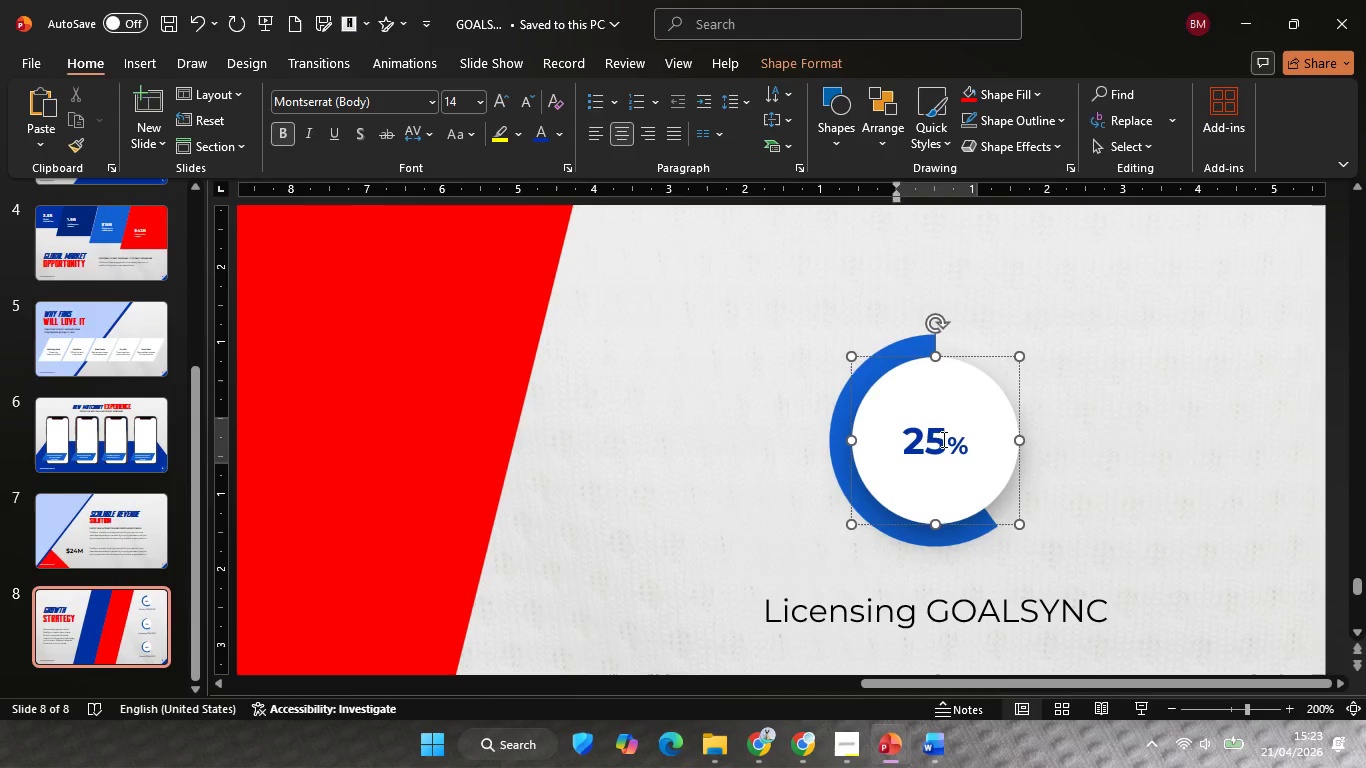 
hold_key(key=ControlLeft, duration=1.14)
scroll: coordinate [942, 439], scroll_direction: down, amount: 2.0
 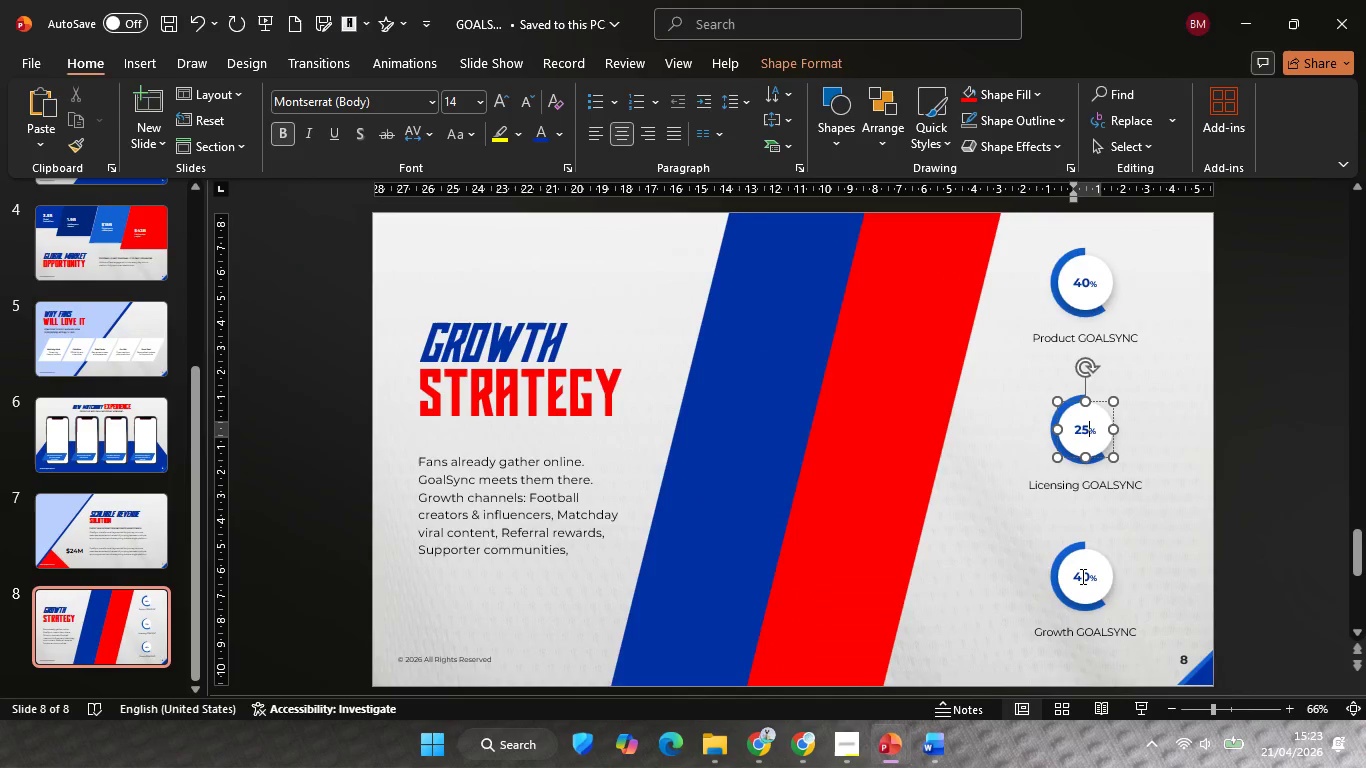 
left_click([1083, 575])
 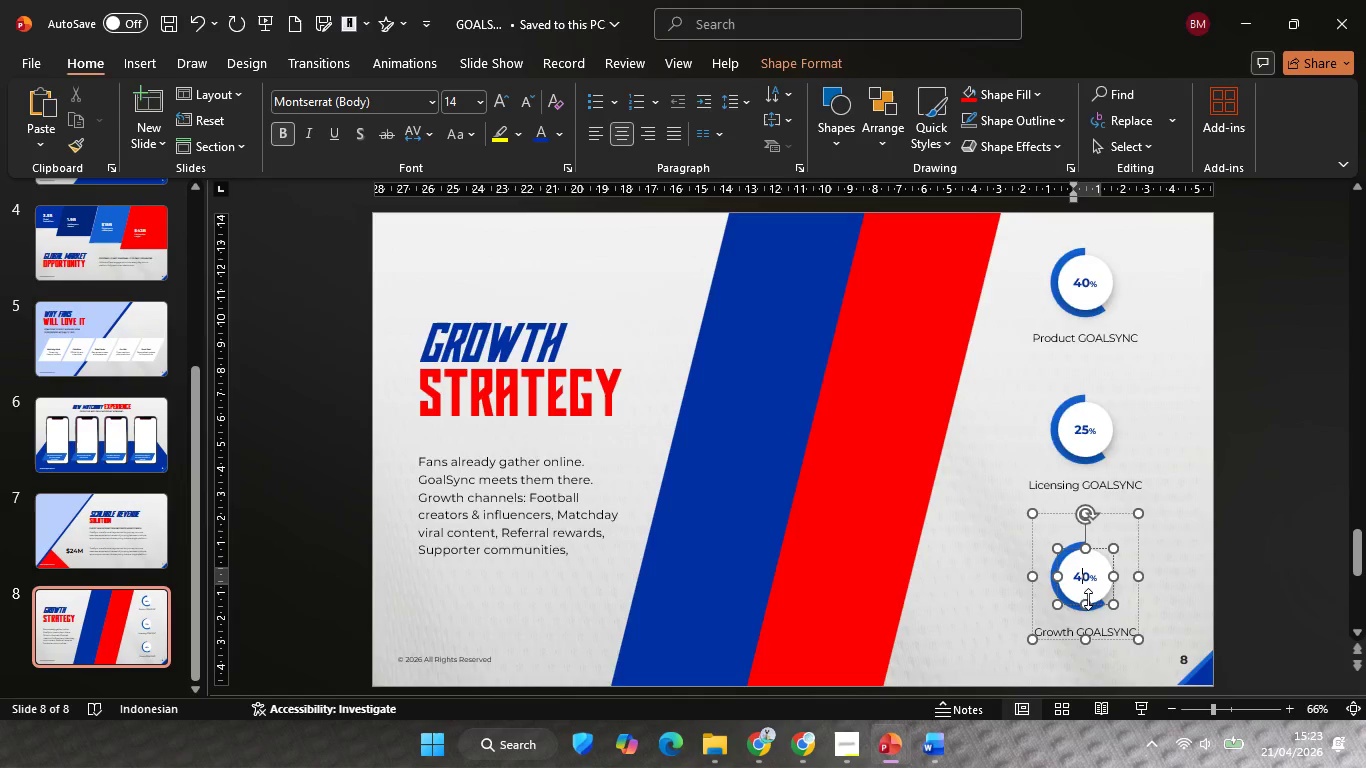 
hold_key(key=ControlLeft, duration=0.45)
 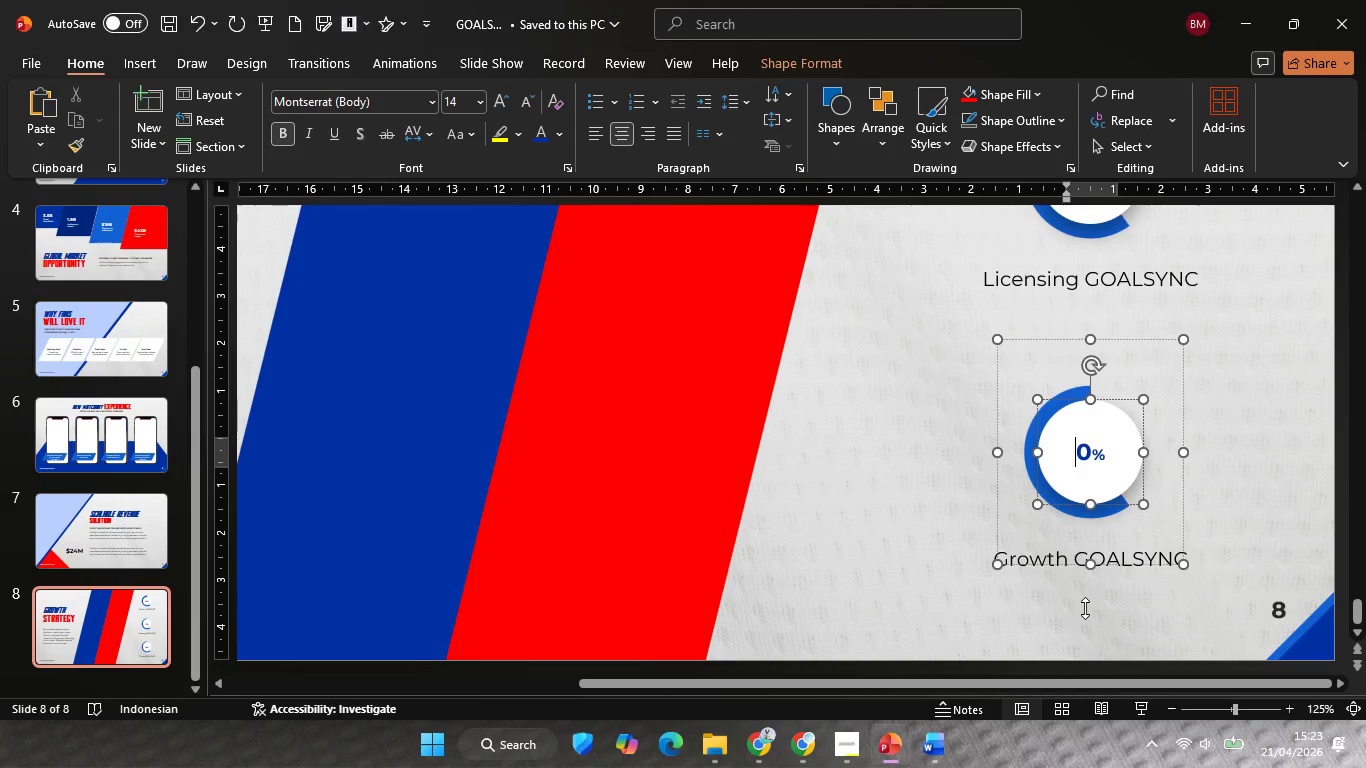 
key(Backspace)
 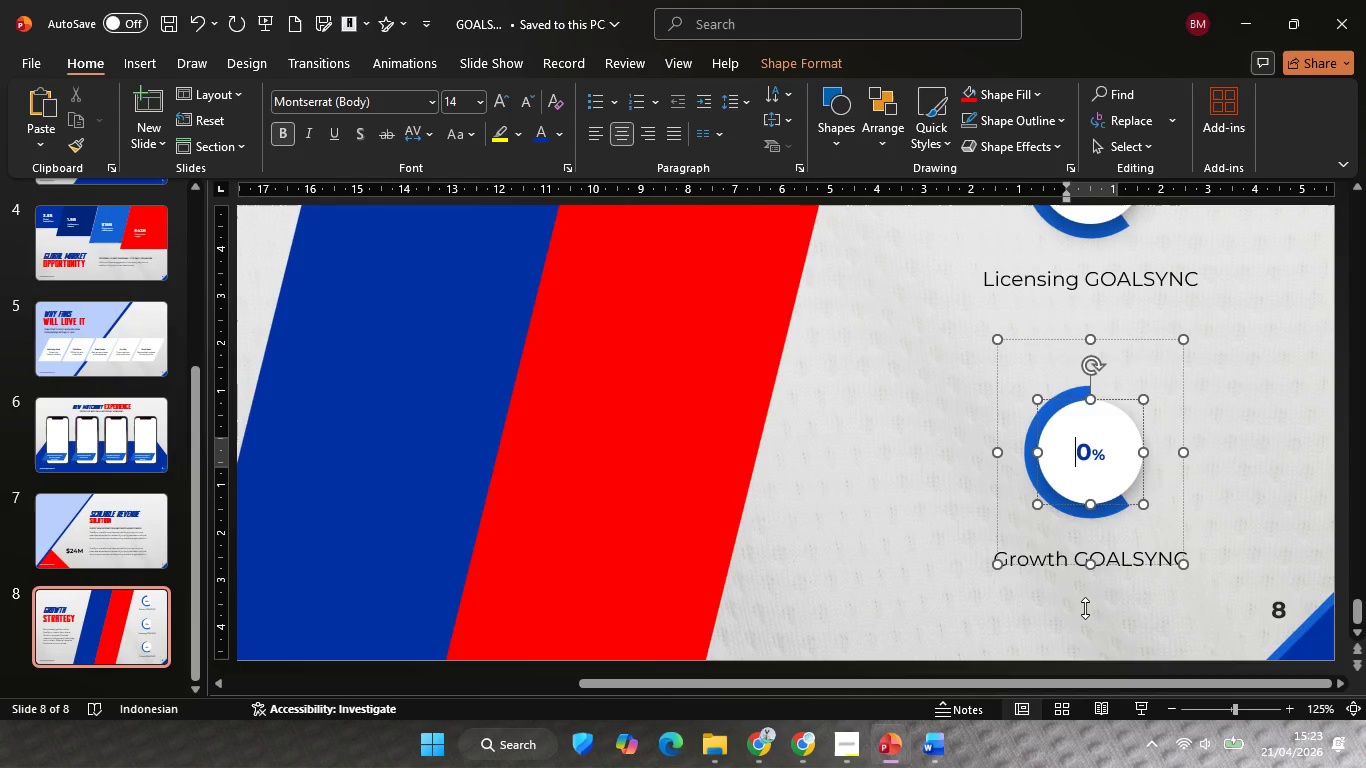 
scroll: coordinate [1087, 606], scroll_direction: up, amount: 2.0
 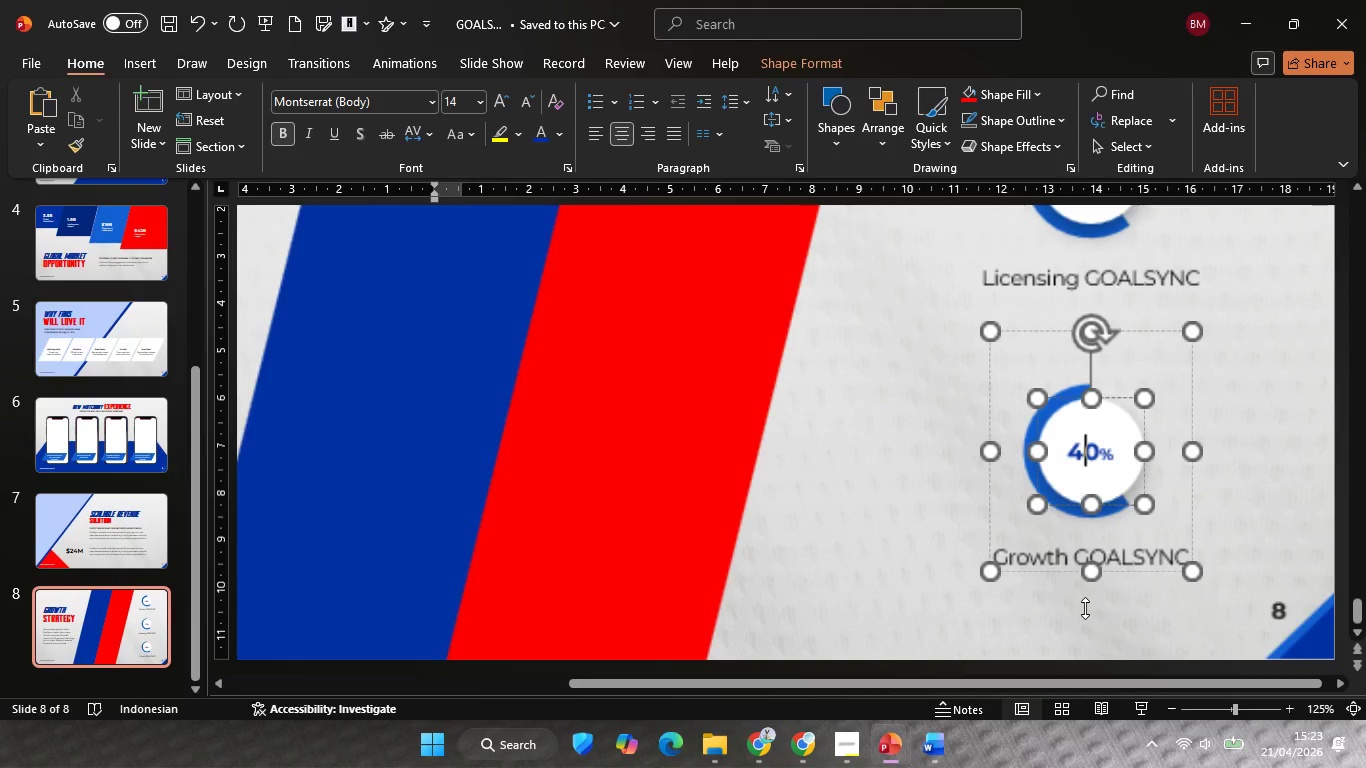 
key(2)
 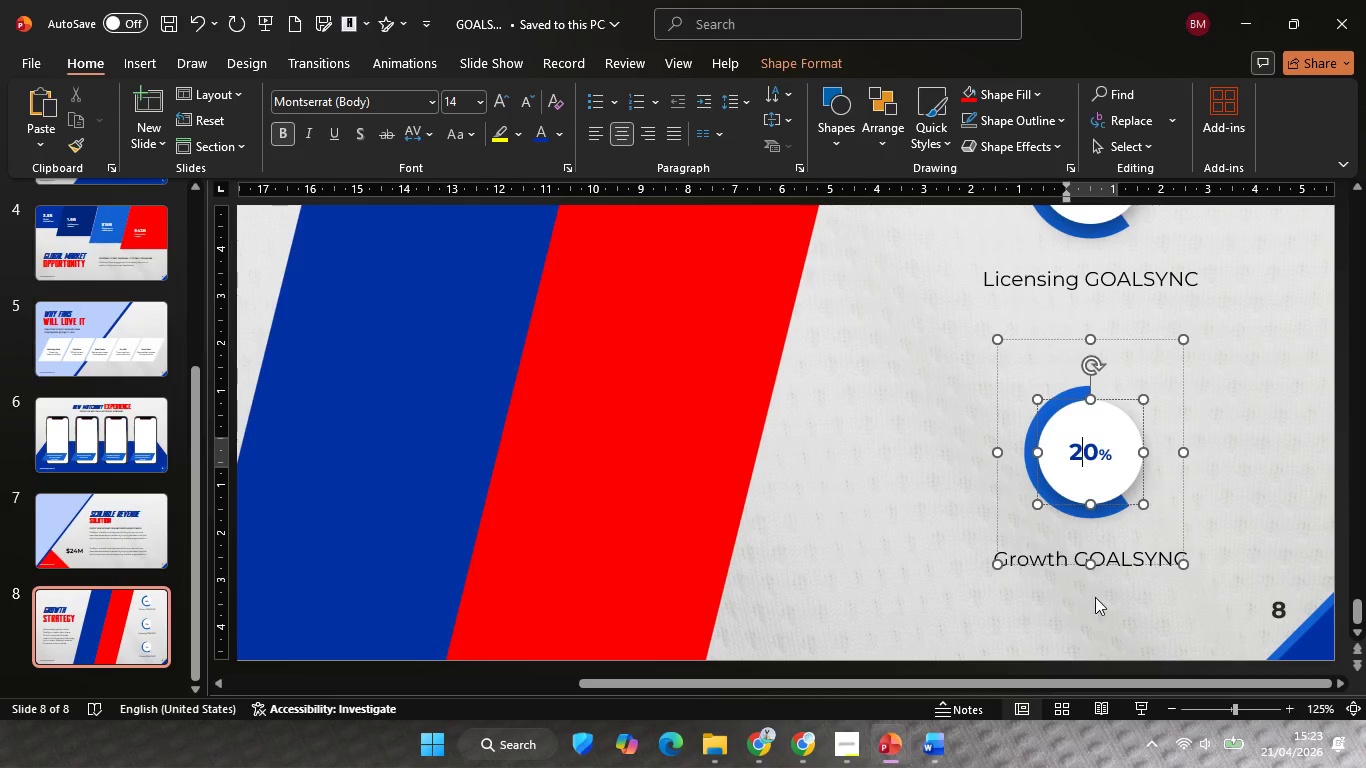 
key(Control+ControlLeft)
 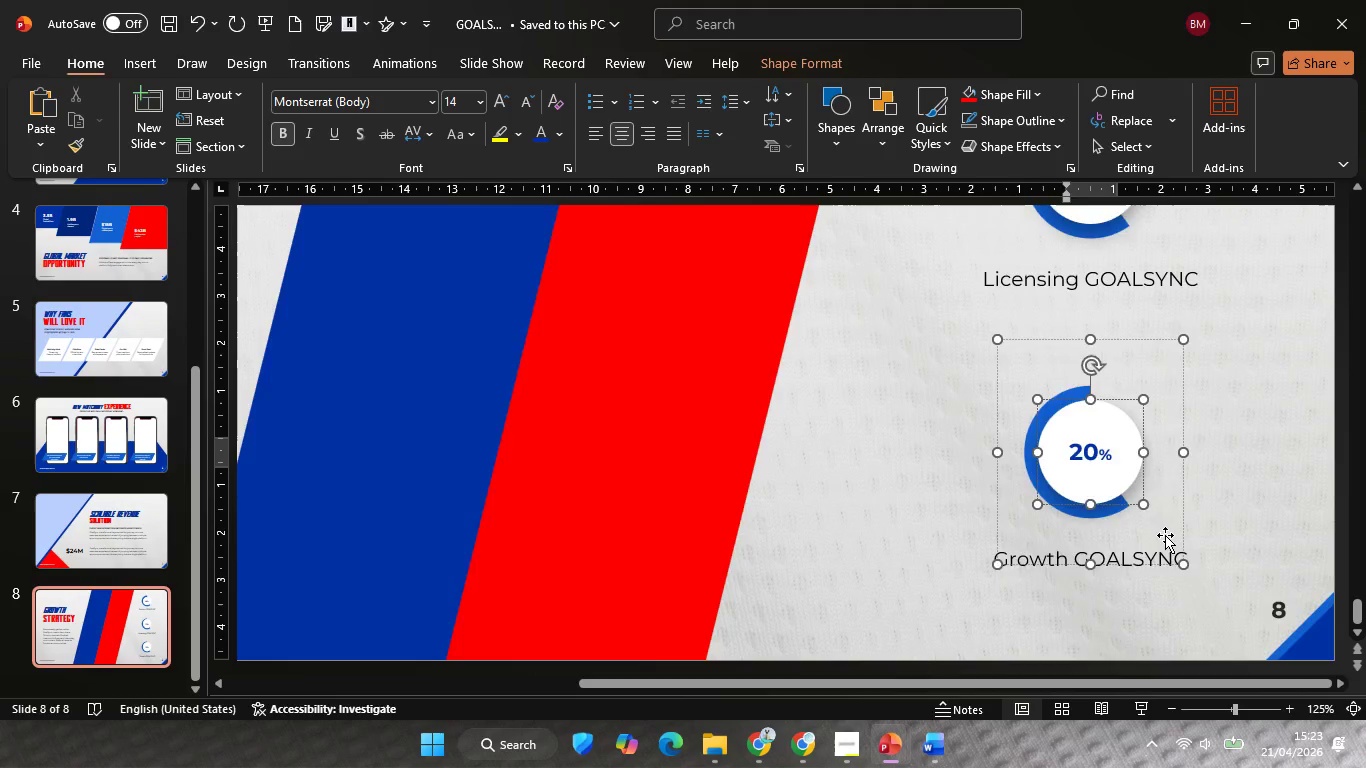 
scroll: coordinate [1165, 535], scroll_direction: down, amount: 2.0
 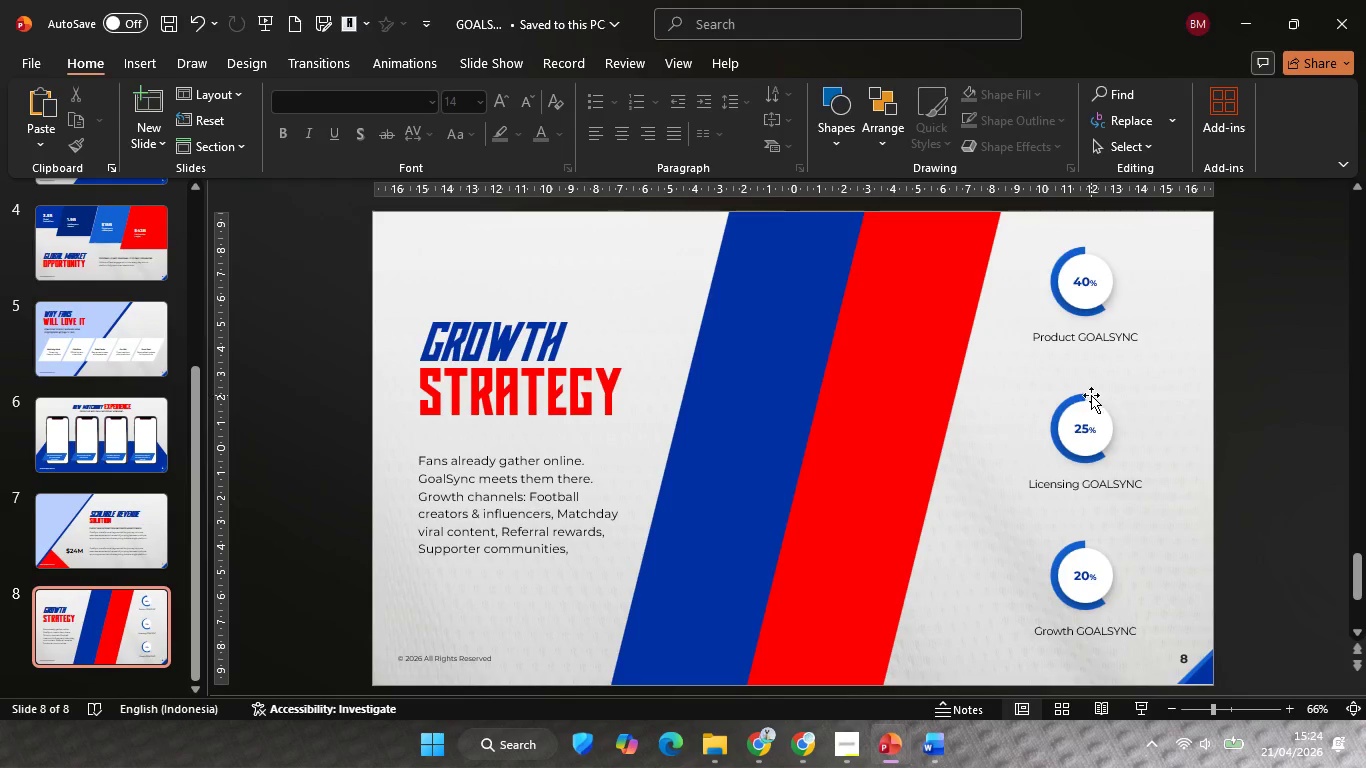 
left_click([1087, 395])
 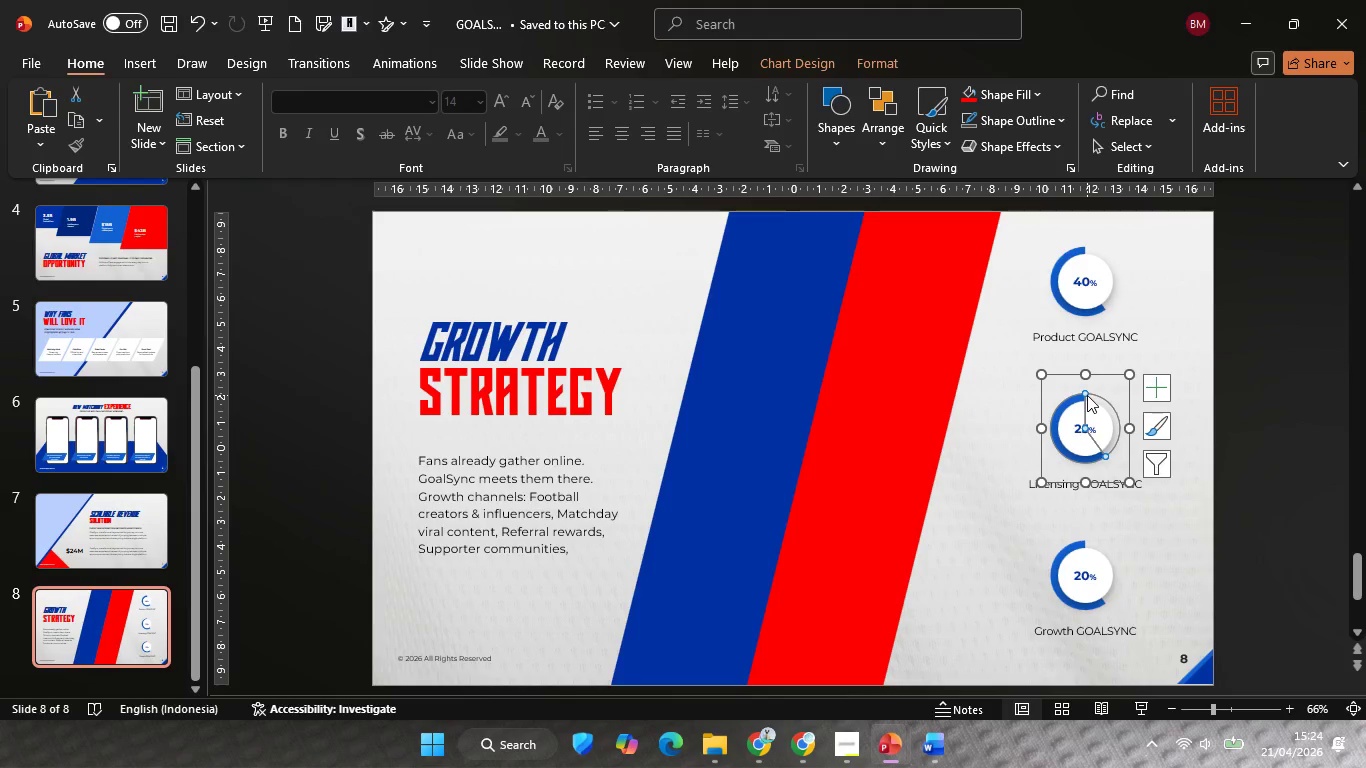 
hold_key(key=ControlLeft, duration=0.64)
scroll: coordinate [1087, 395], scroll_direction: up, amount: 3.0
 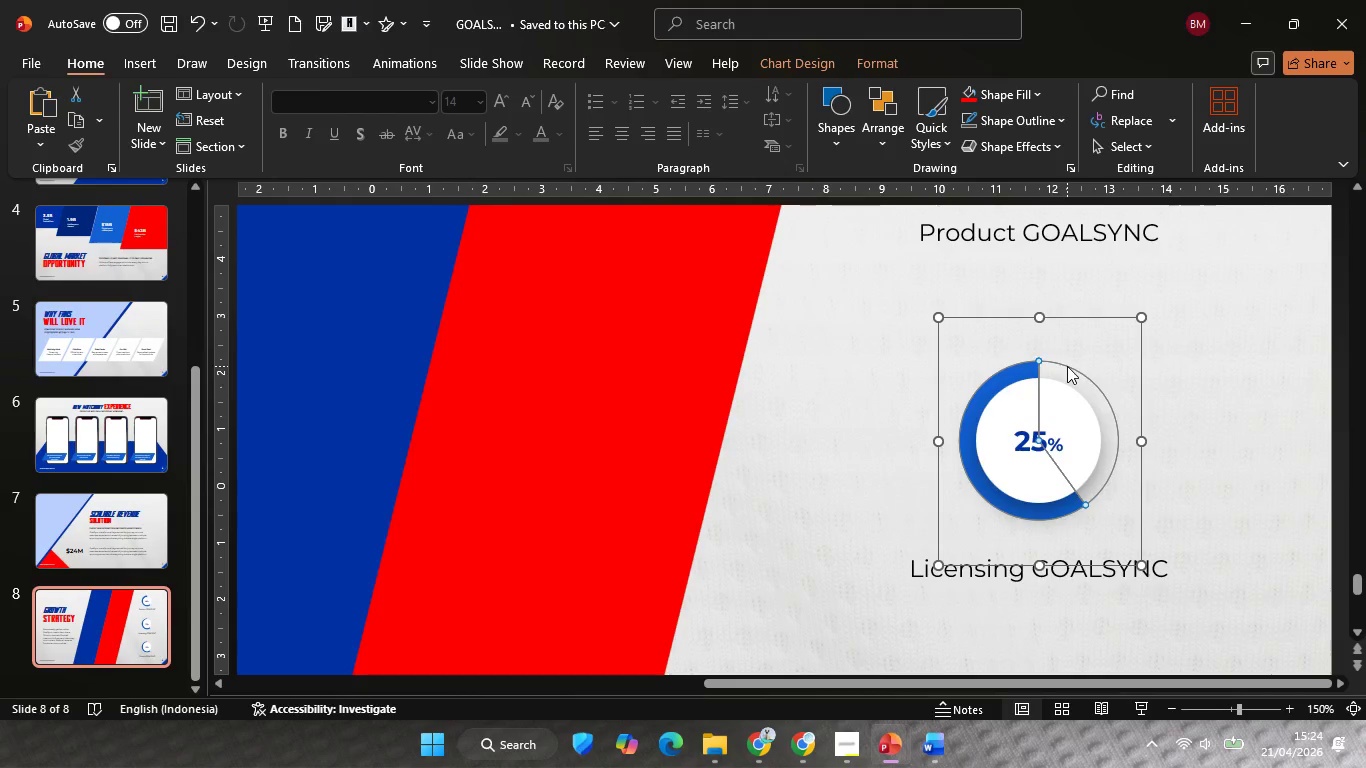 
right_click([1067, 366])
 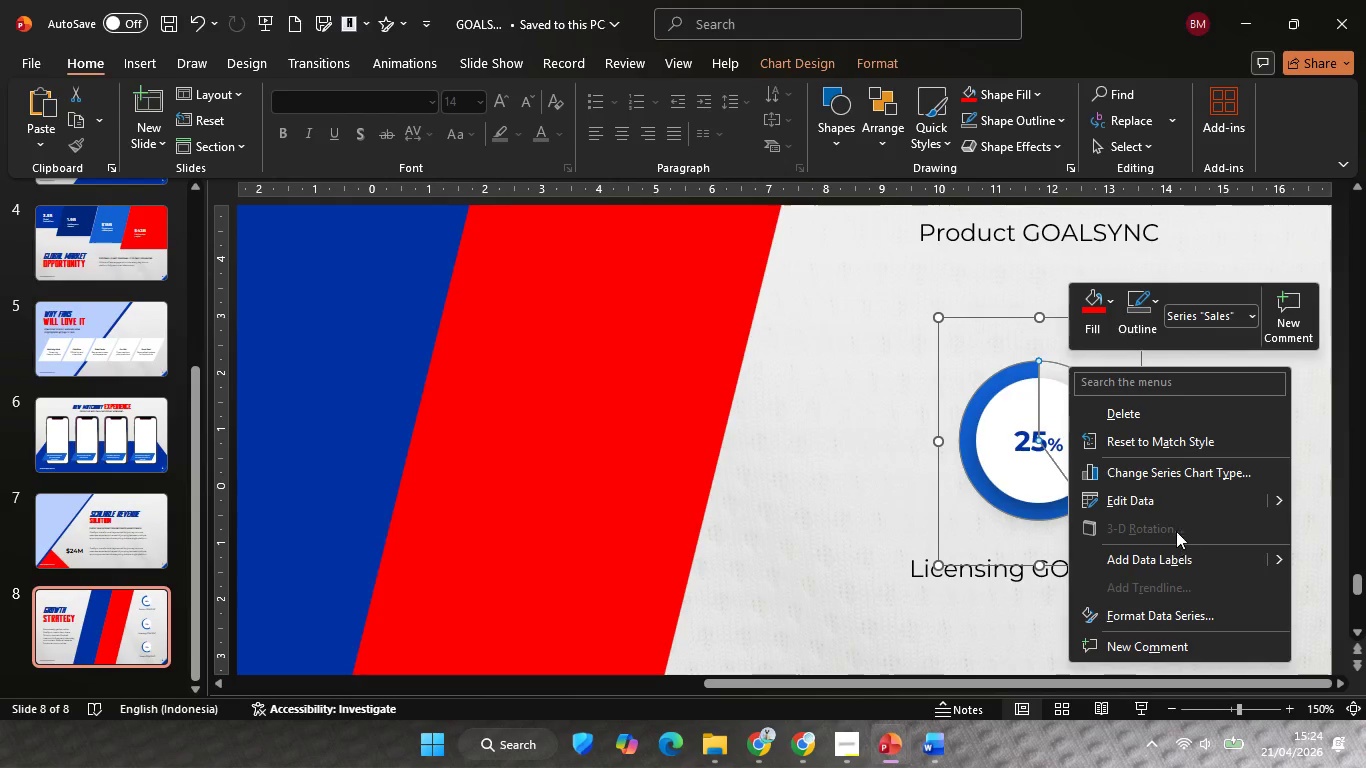 
left_click([1165, 504])
 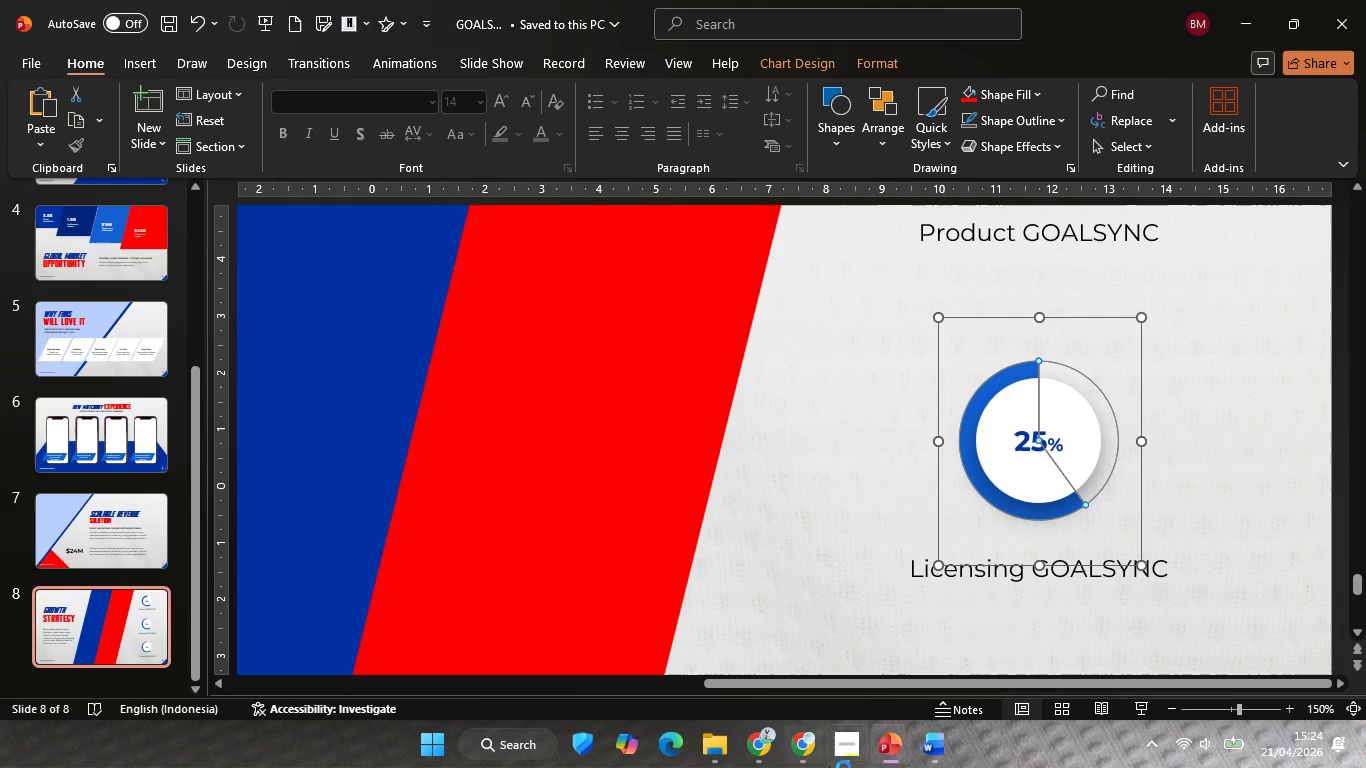 
mouse_move([571, 767])
 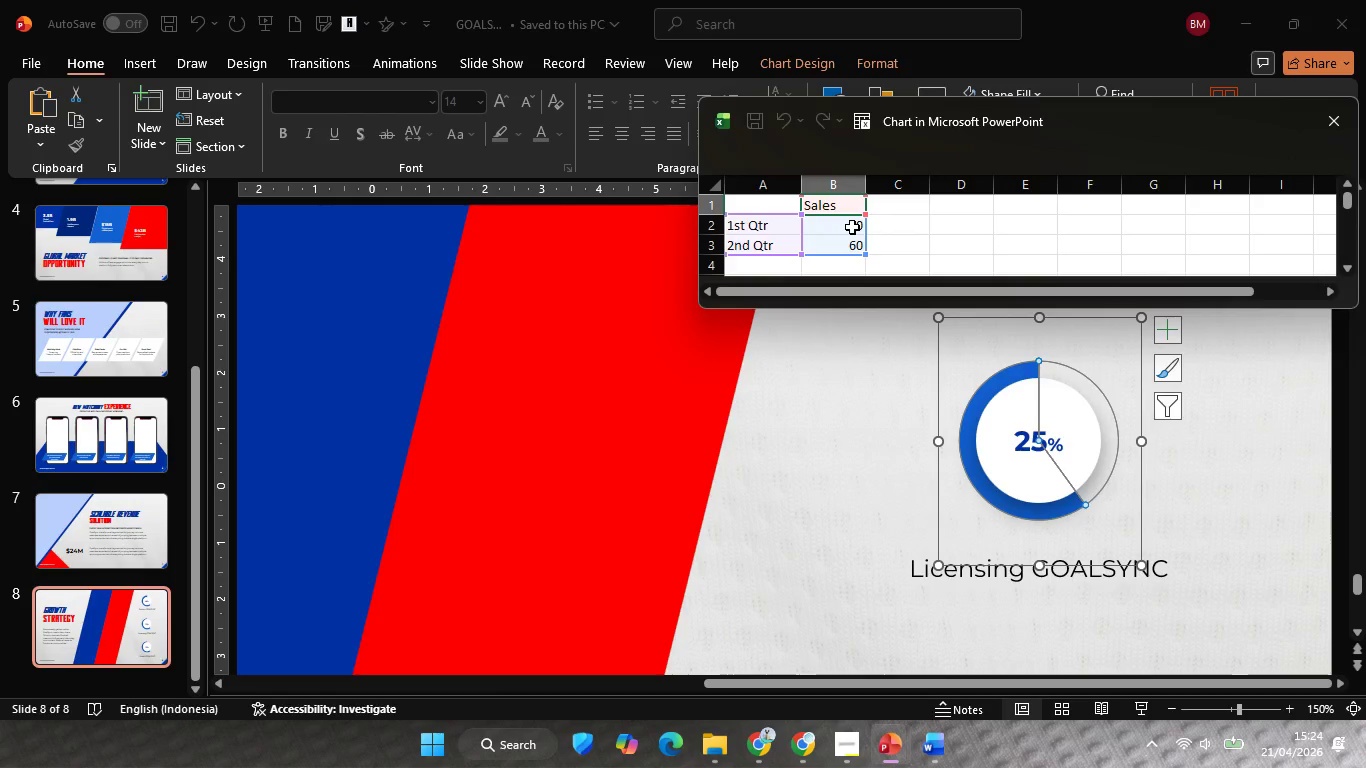 
left_click([852, 227])
 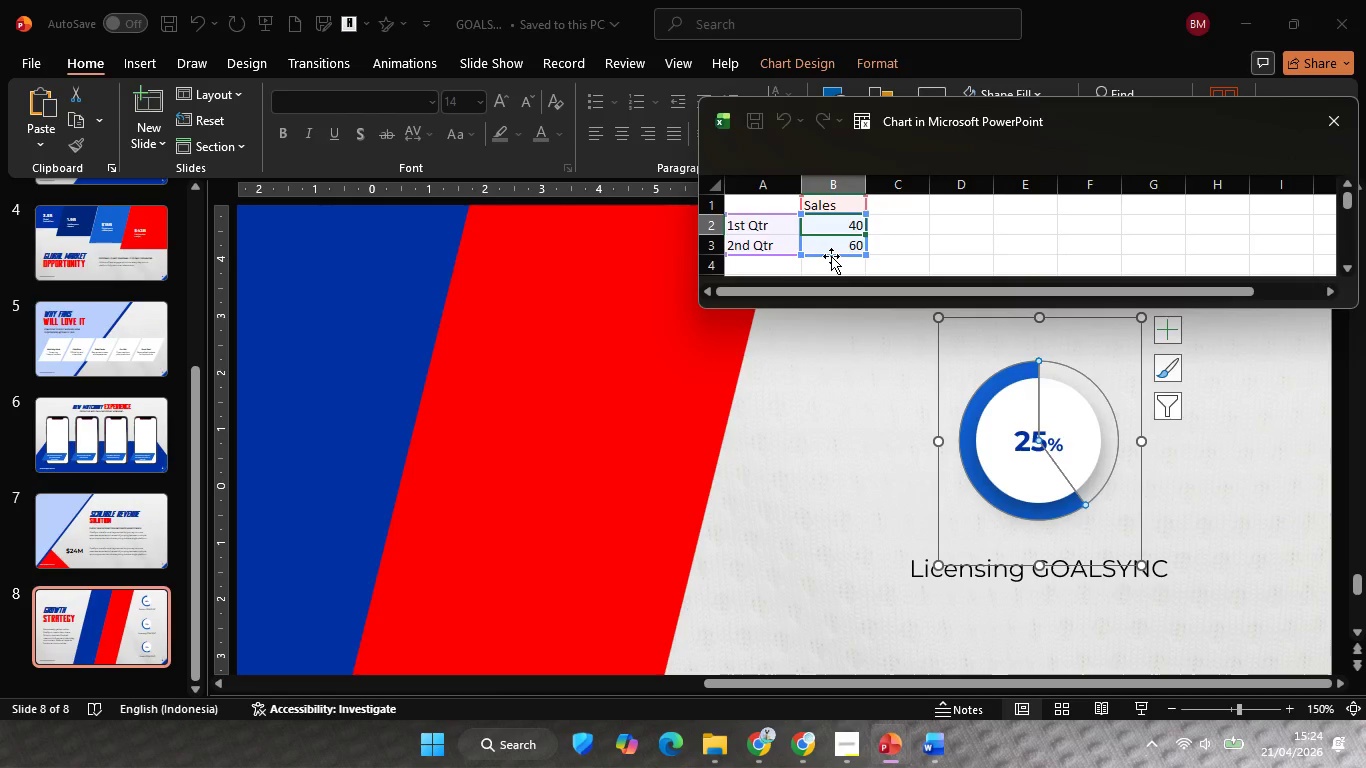 
left_click([952, 243])
 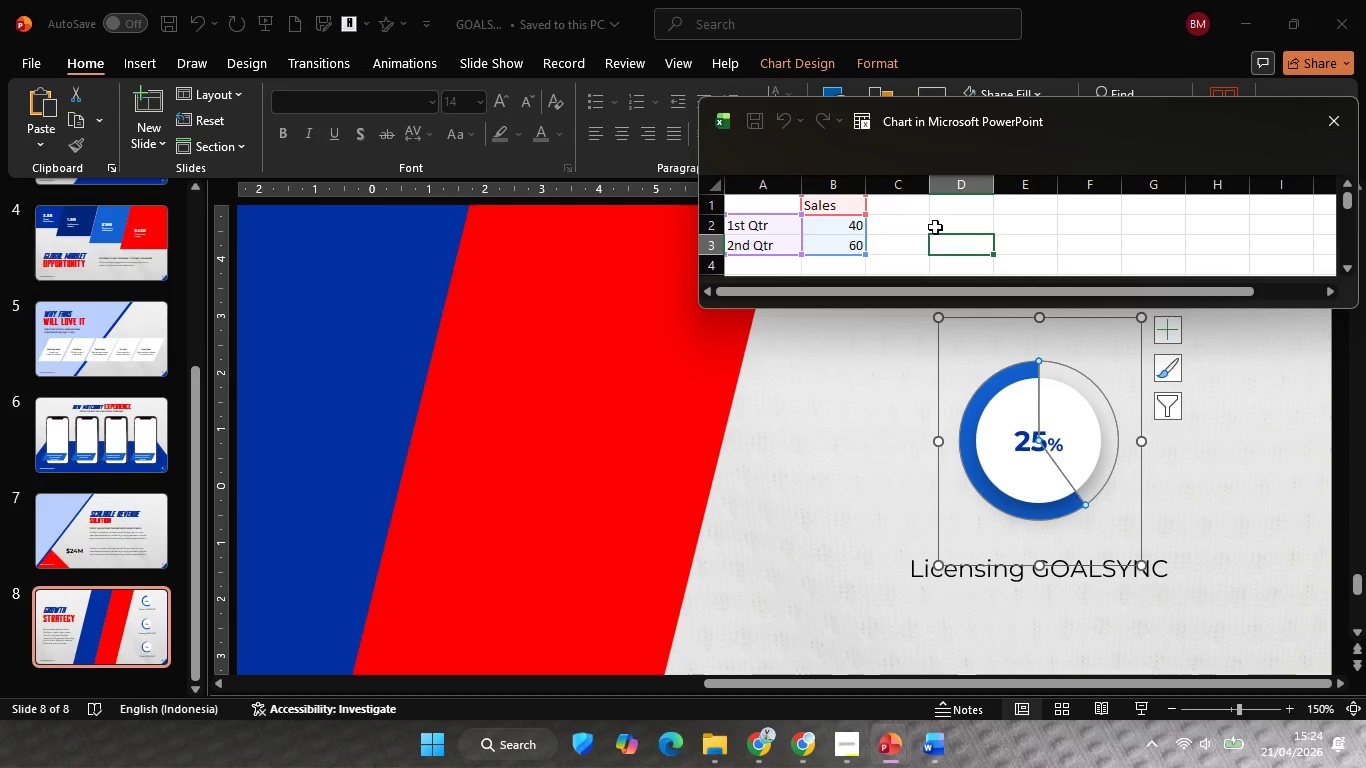 
wait(5.12)
 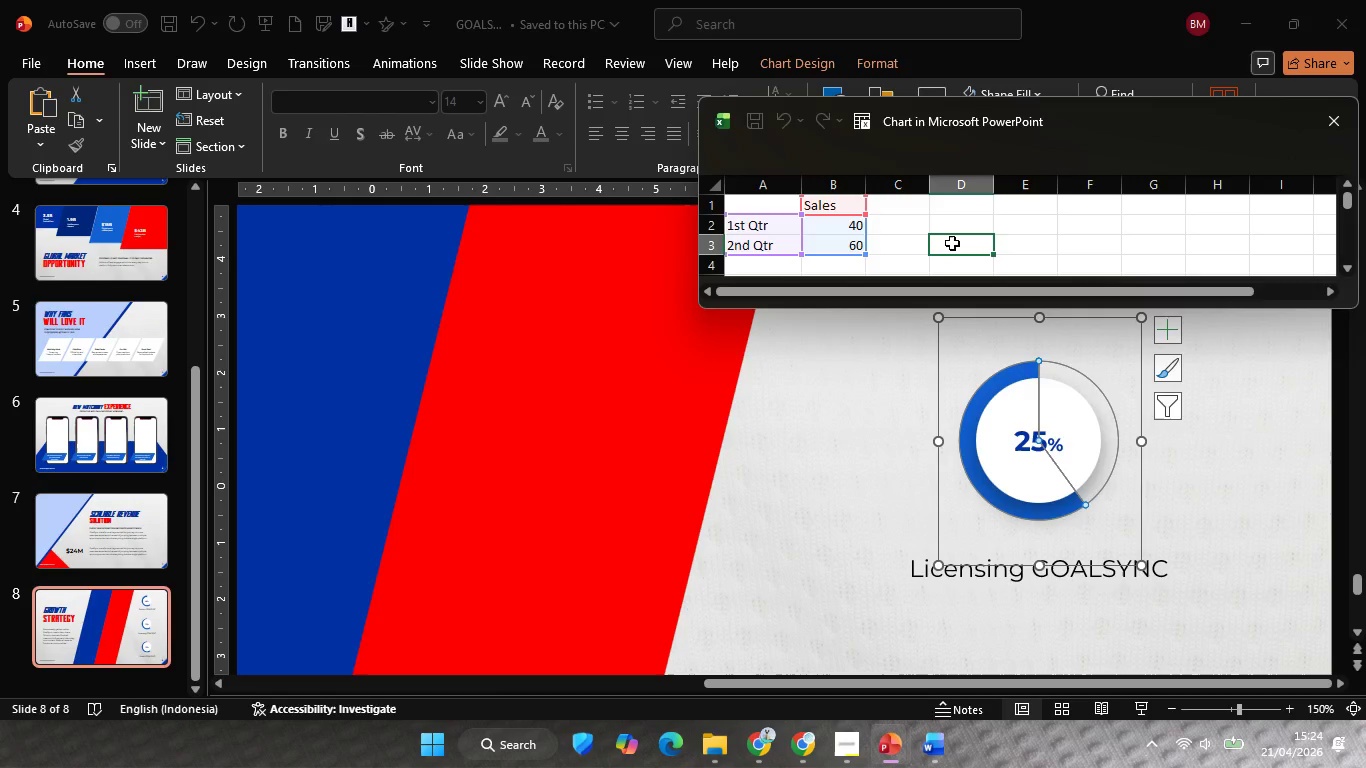 
left_click([825, 234])
 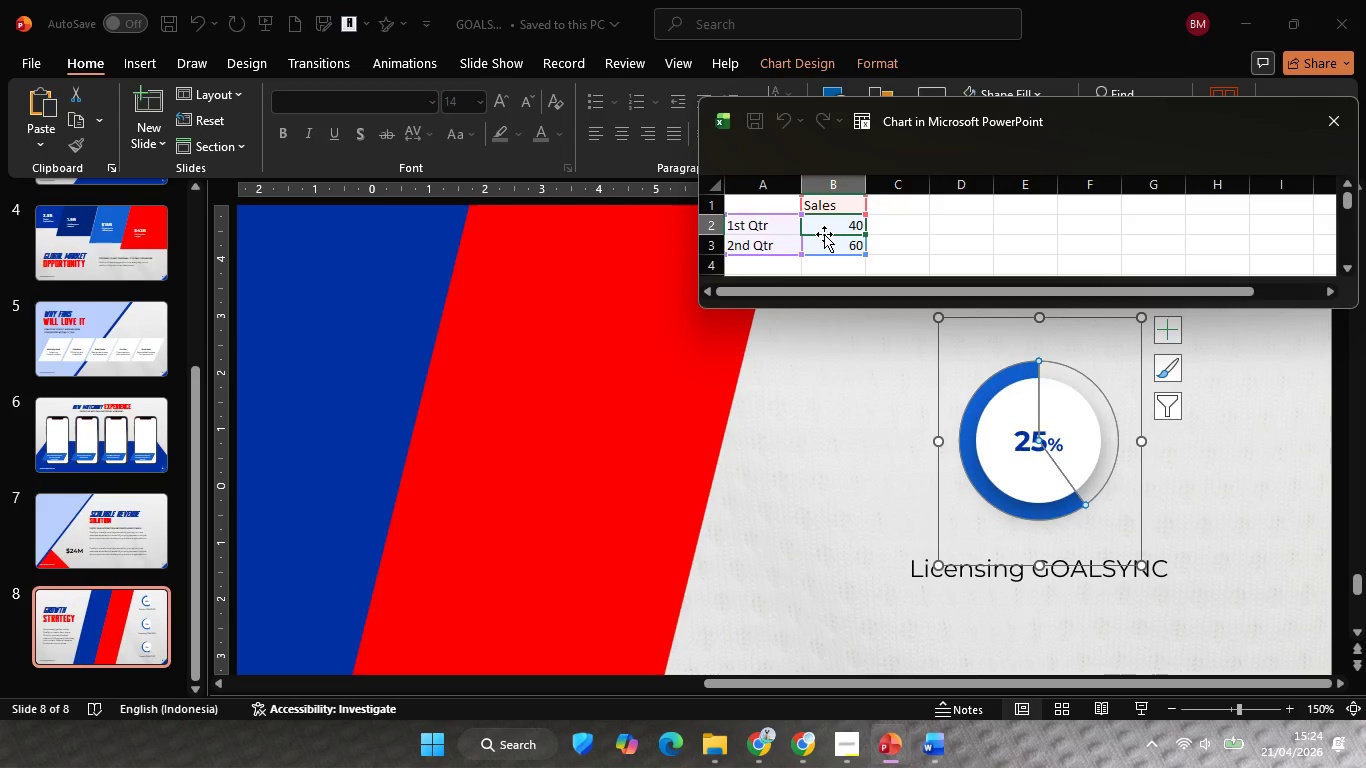 
type(25)
 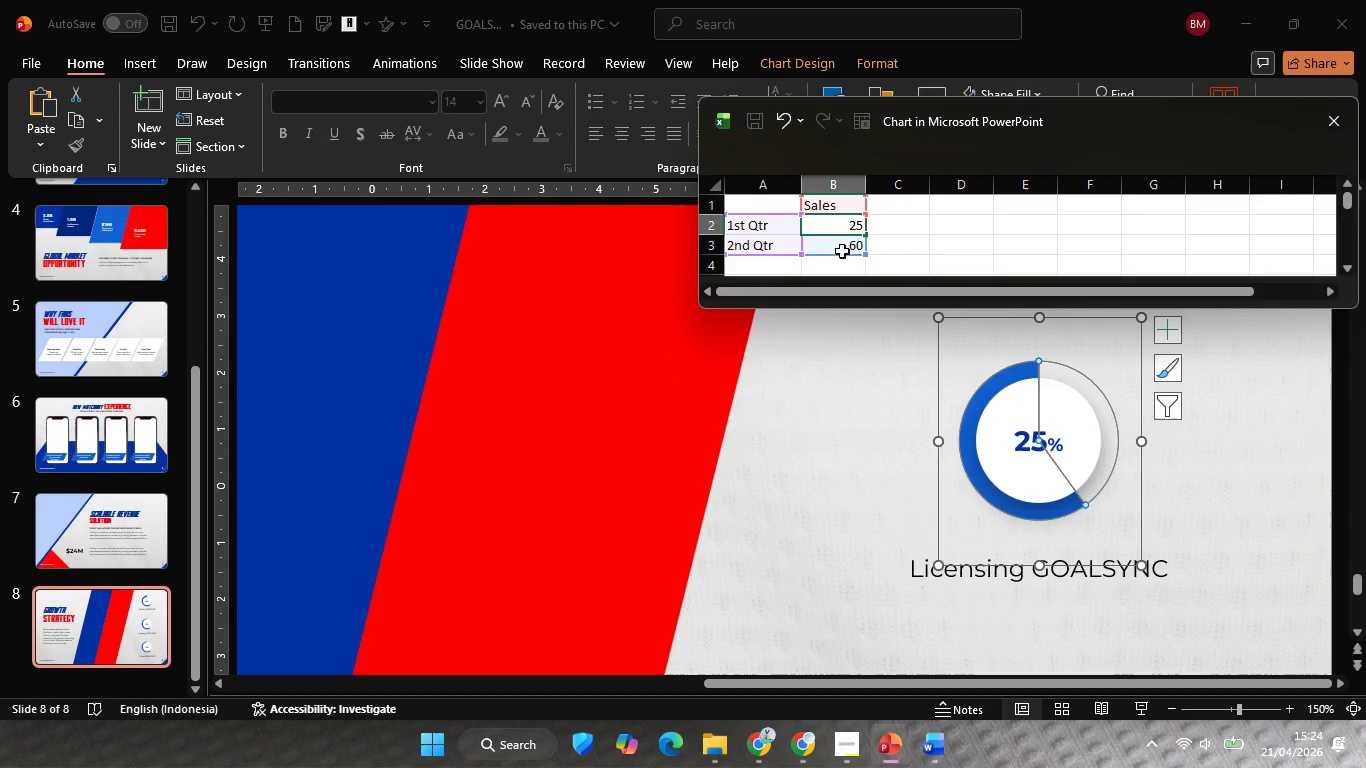 
left_click([842, 251])
 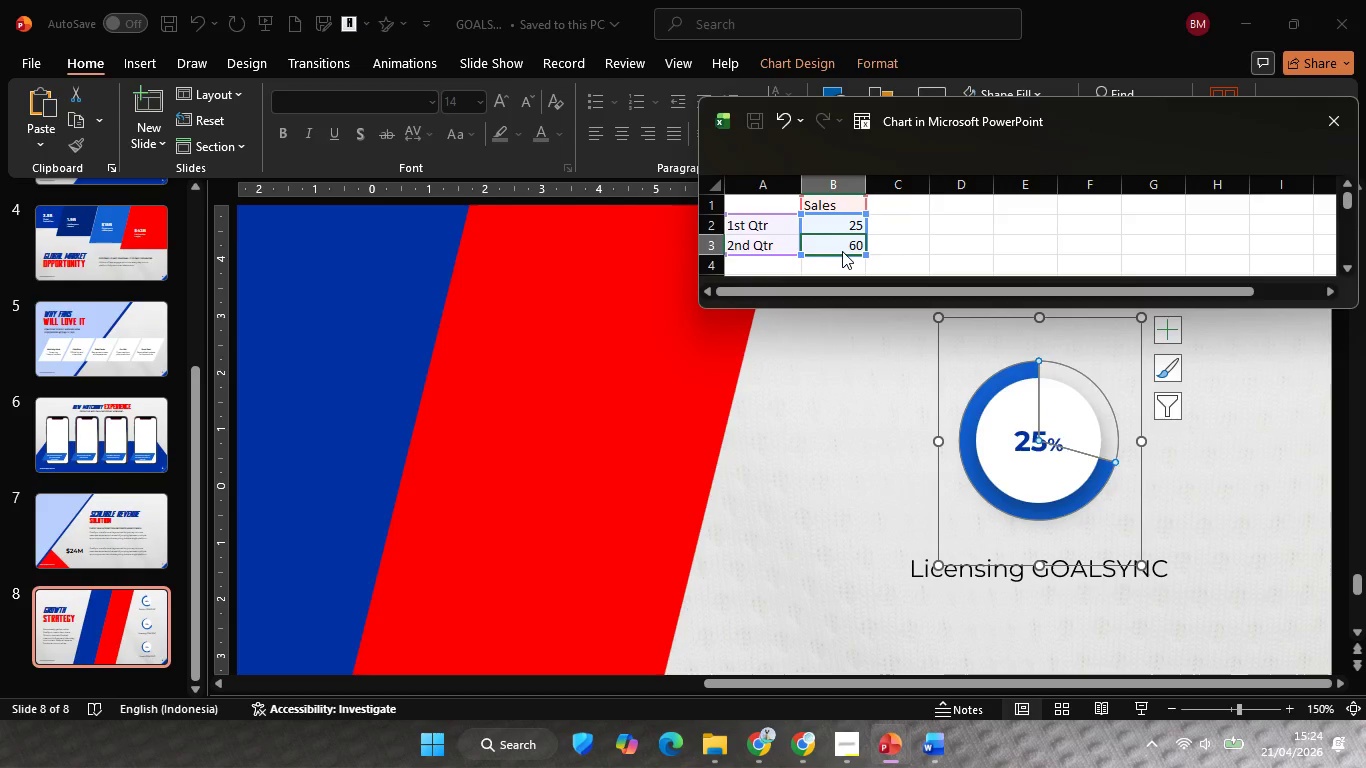 
type(75)
 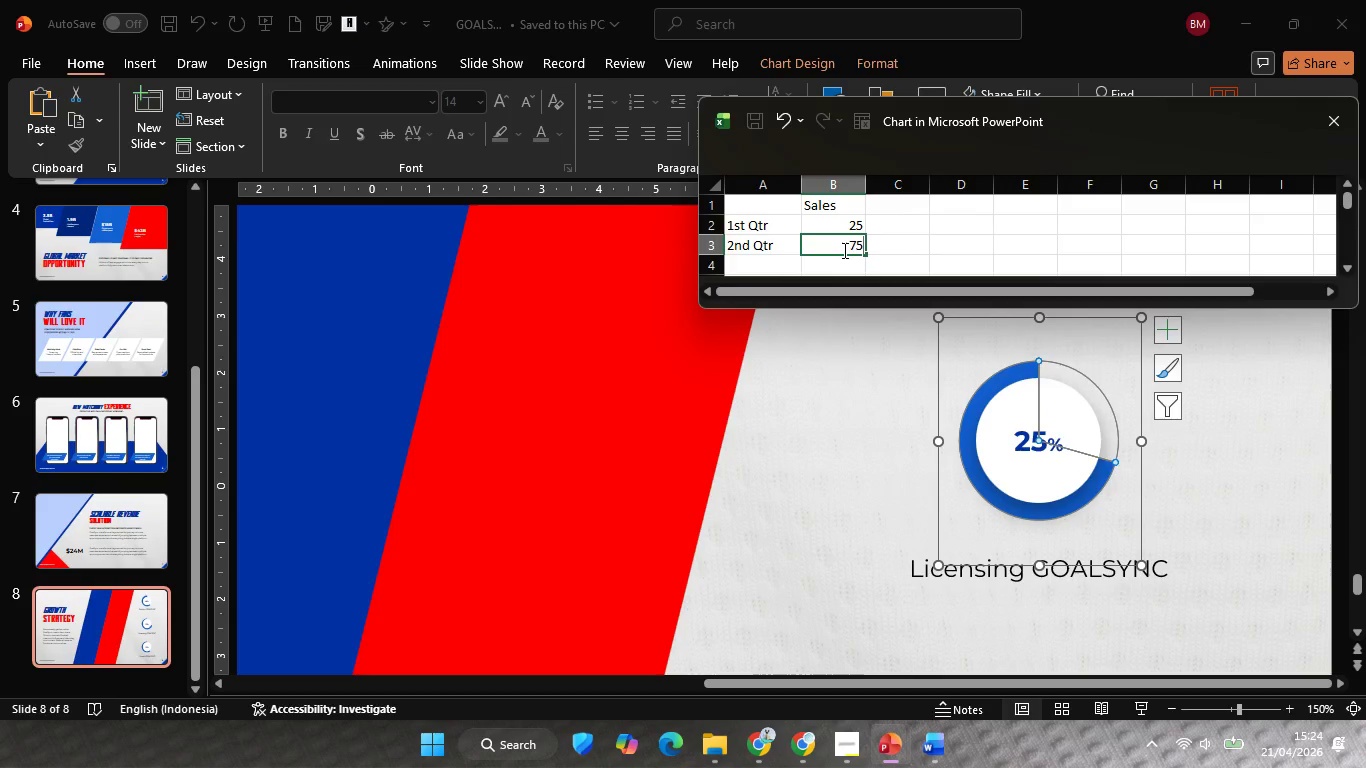 
key(Enter)
 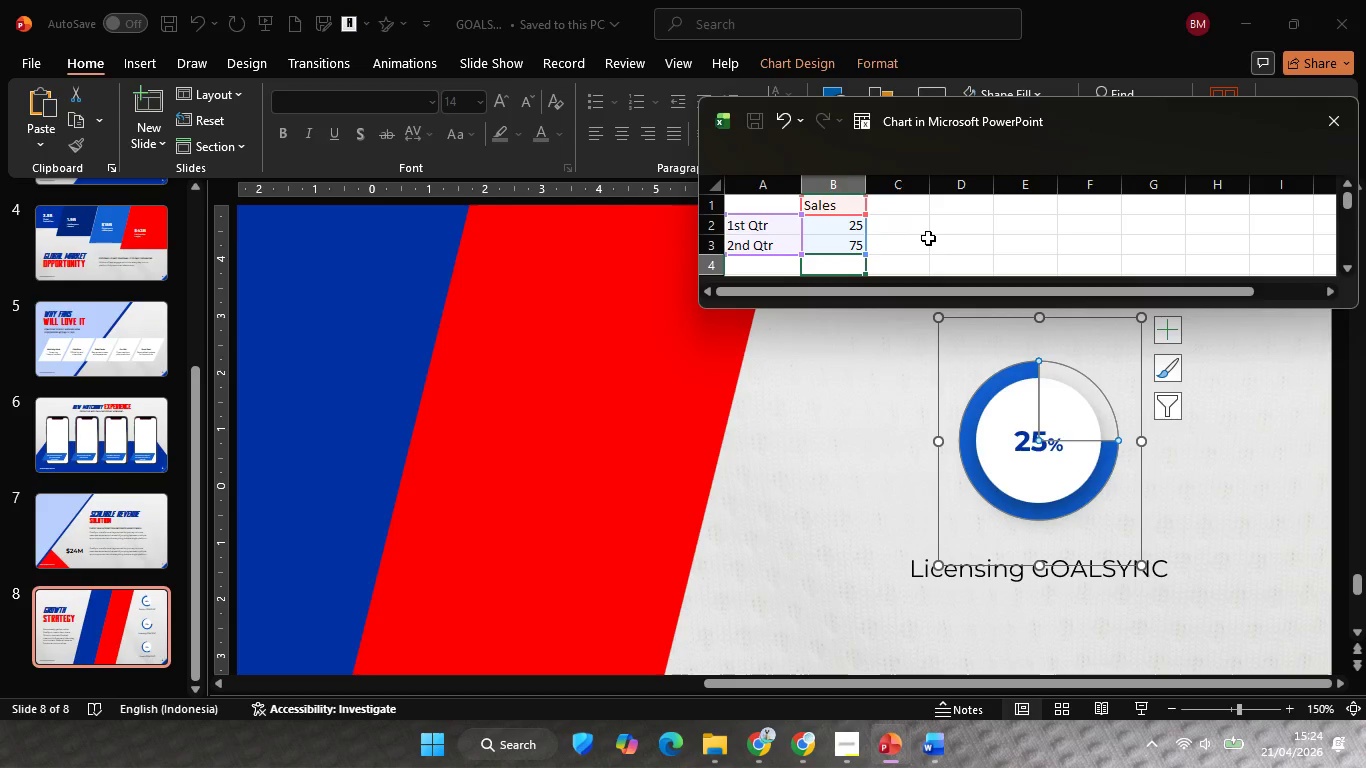 
left_click([928, 238])
 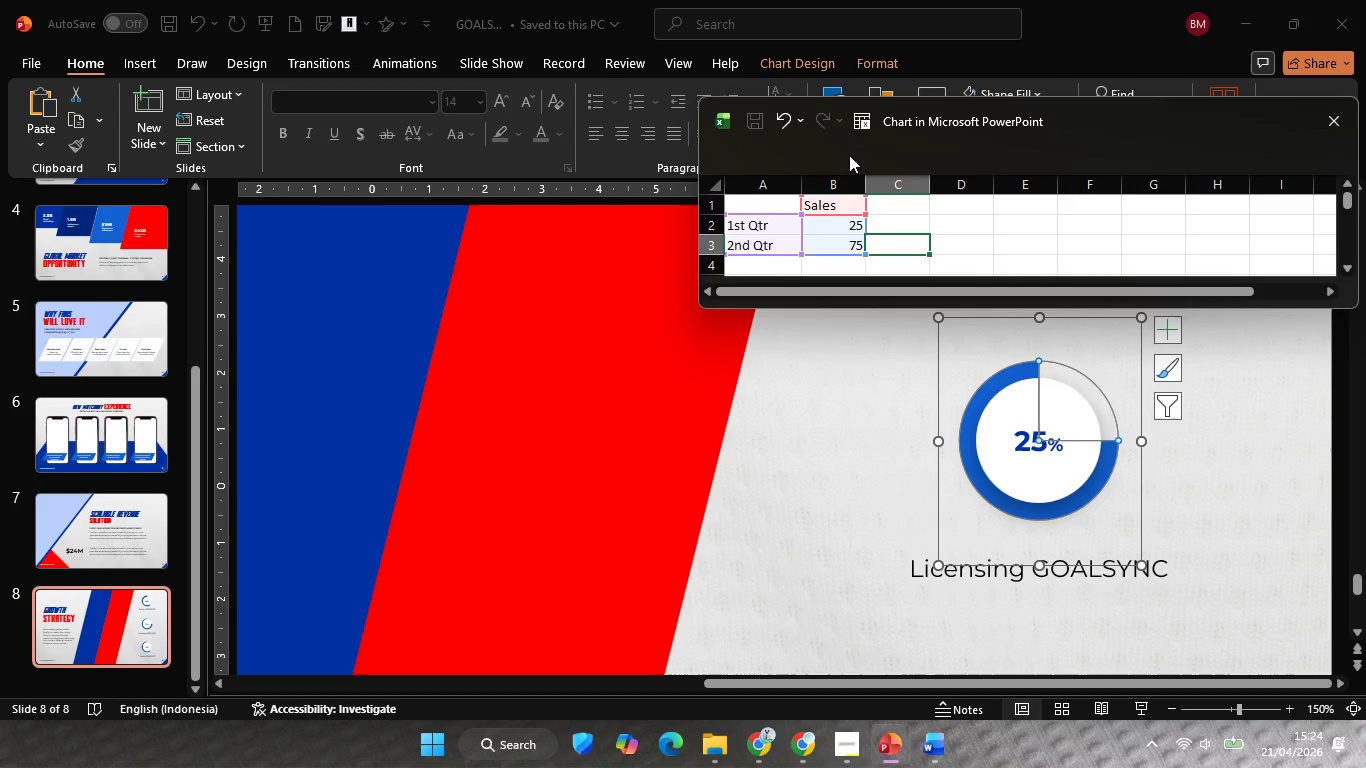 
left_click([1324, 109])
 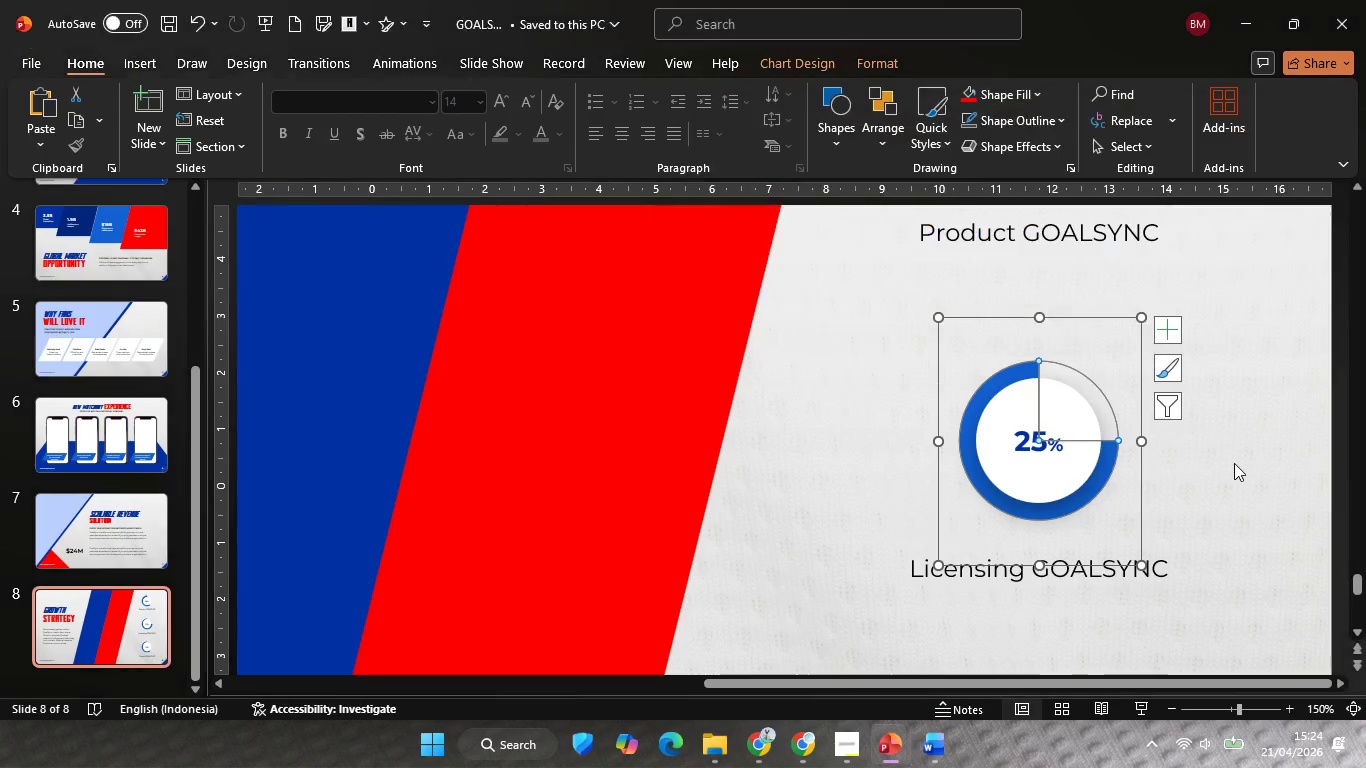 
left_click([1251, 463])
 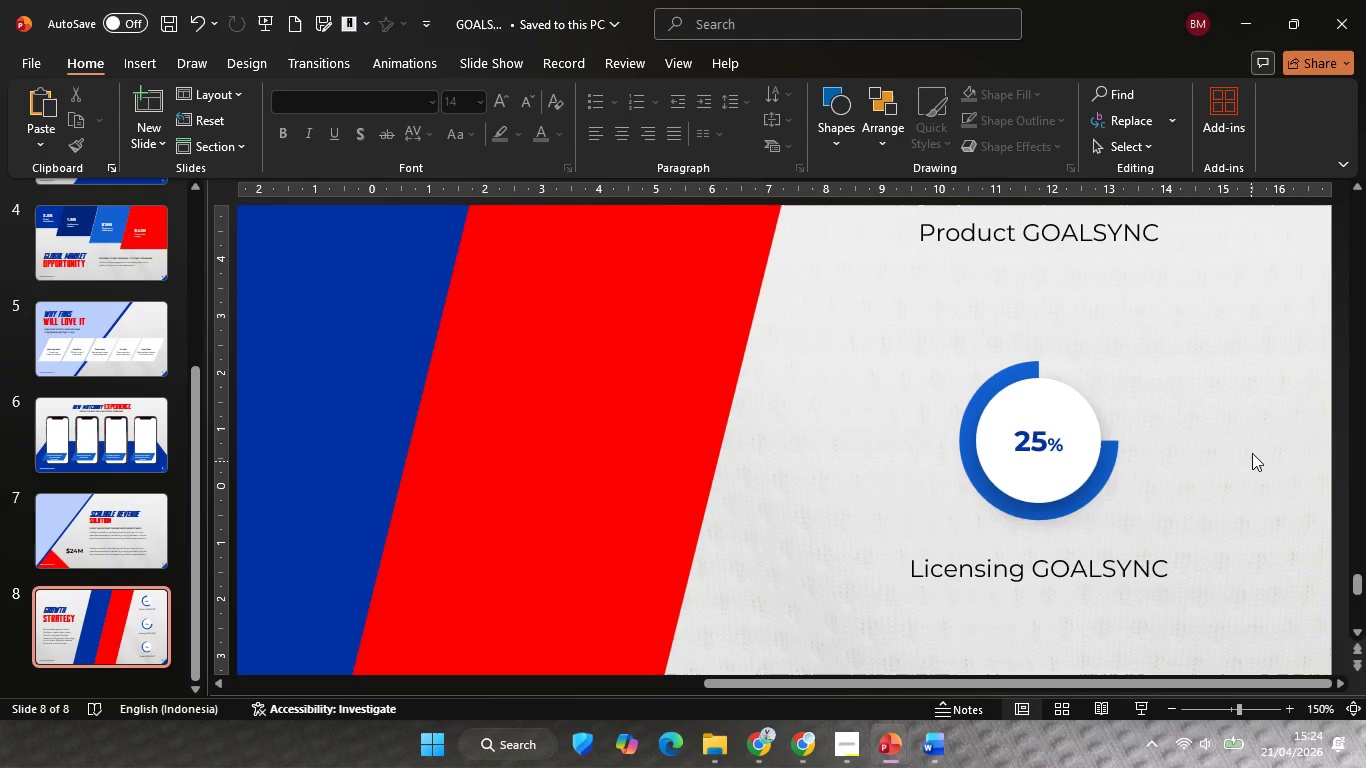 
hold_key(key=ControlLeft, duration=0.41)
scroll: coordinate [1255, 443], scroll_direction: down, amount: 2.0
 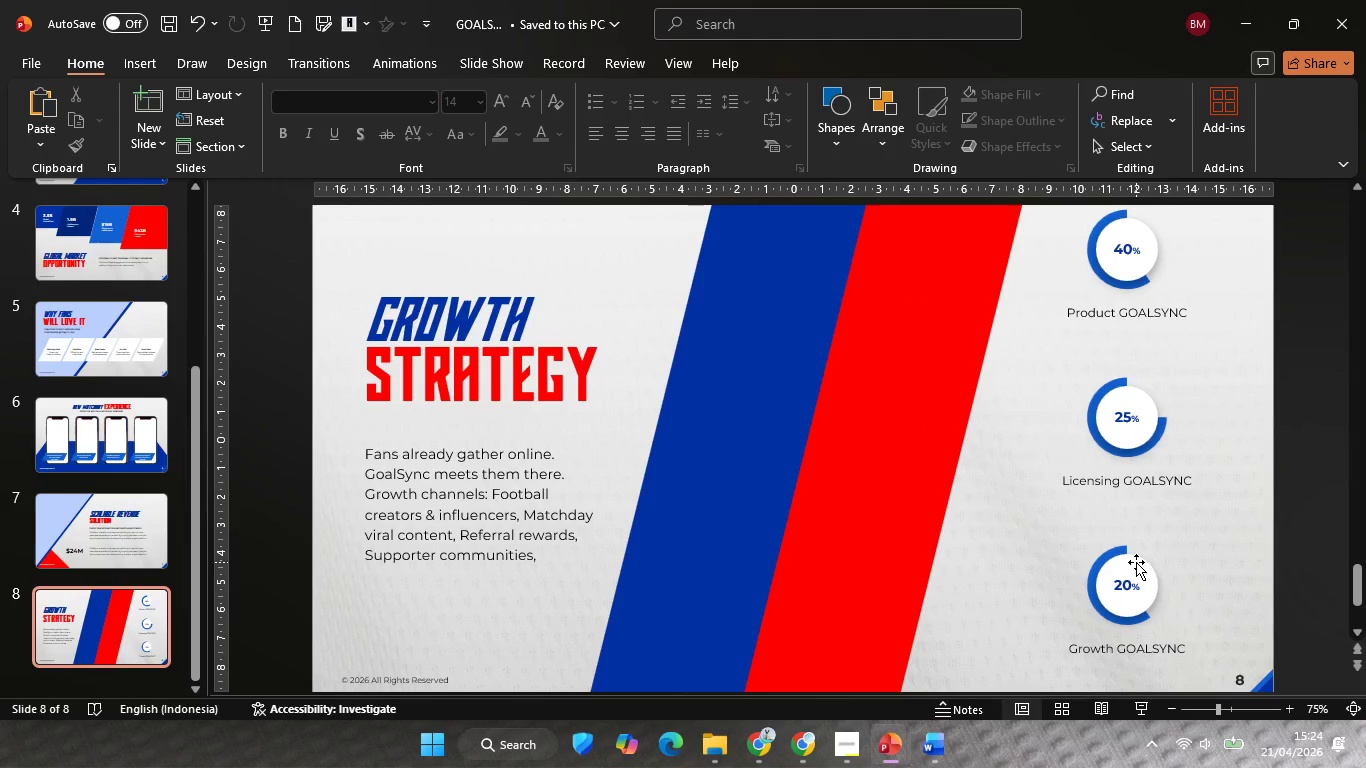 
left_click([1131, 554])
 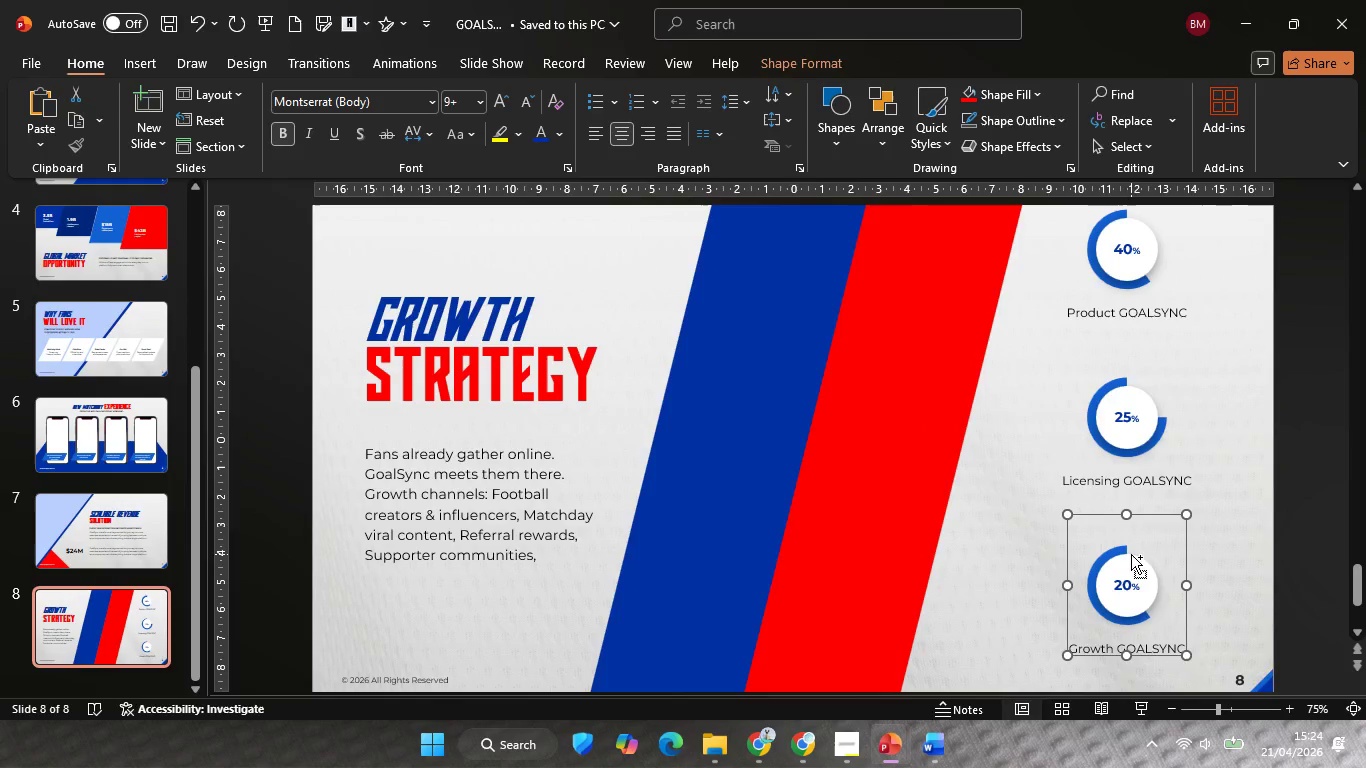 
hold_key(key=ControlLeft, duration=0.41)
scroll: coordinate [1130, 553], scroll_direction: up, amount: 2.0
 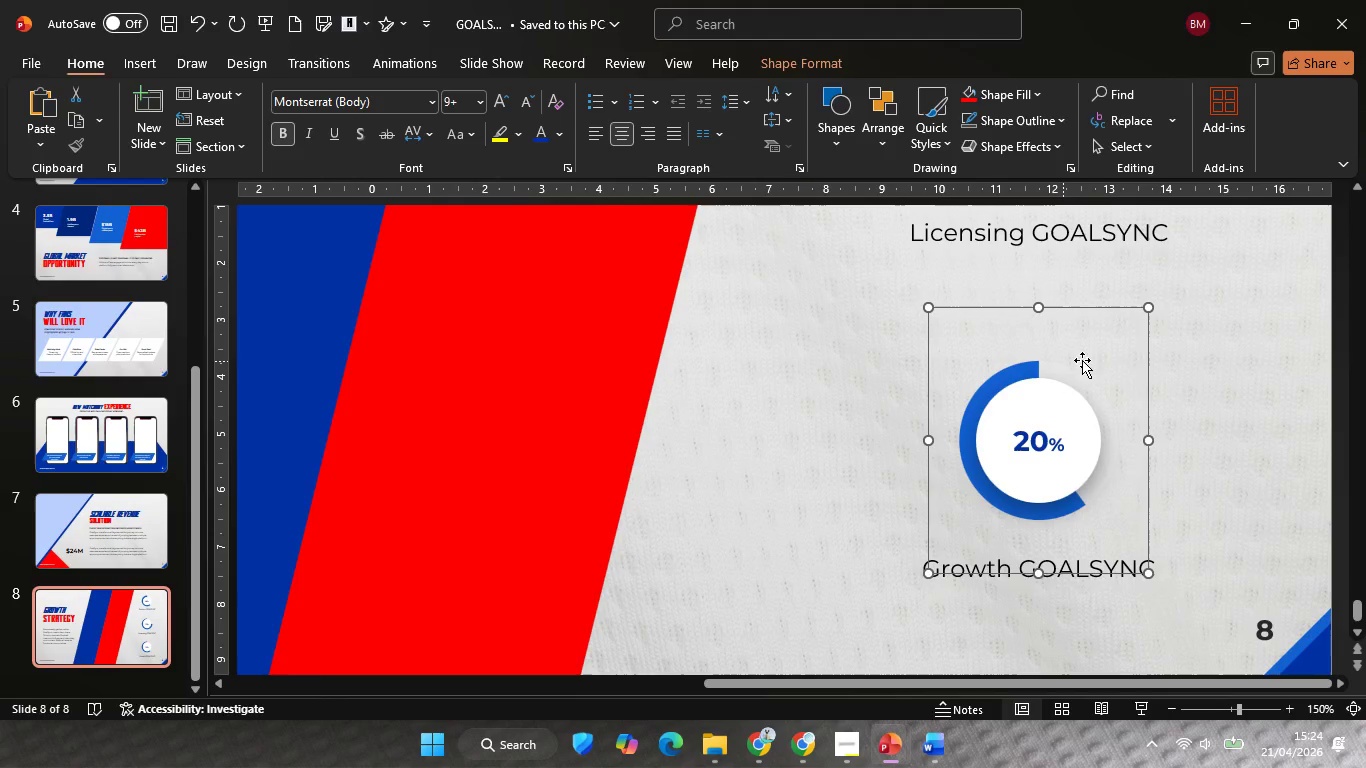 
hold_key(key=ControlLeft, duration=0.34)
scroll: coordinate [1126, 370], scroll_direction: down, amount: 3.0
 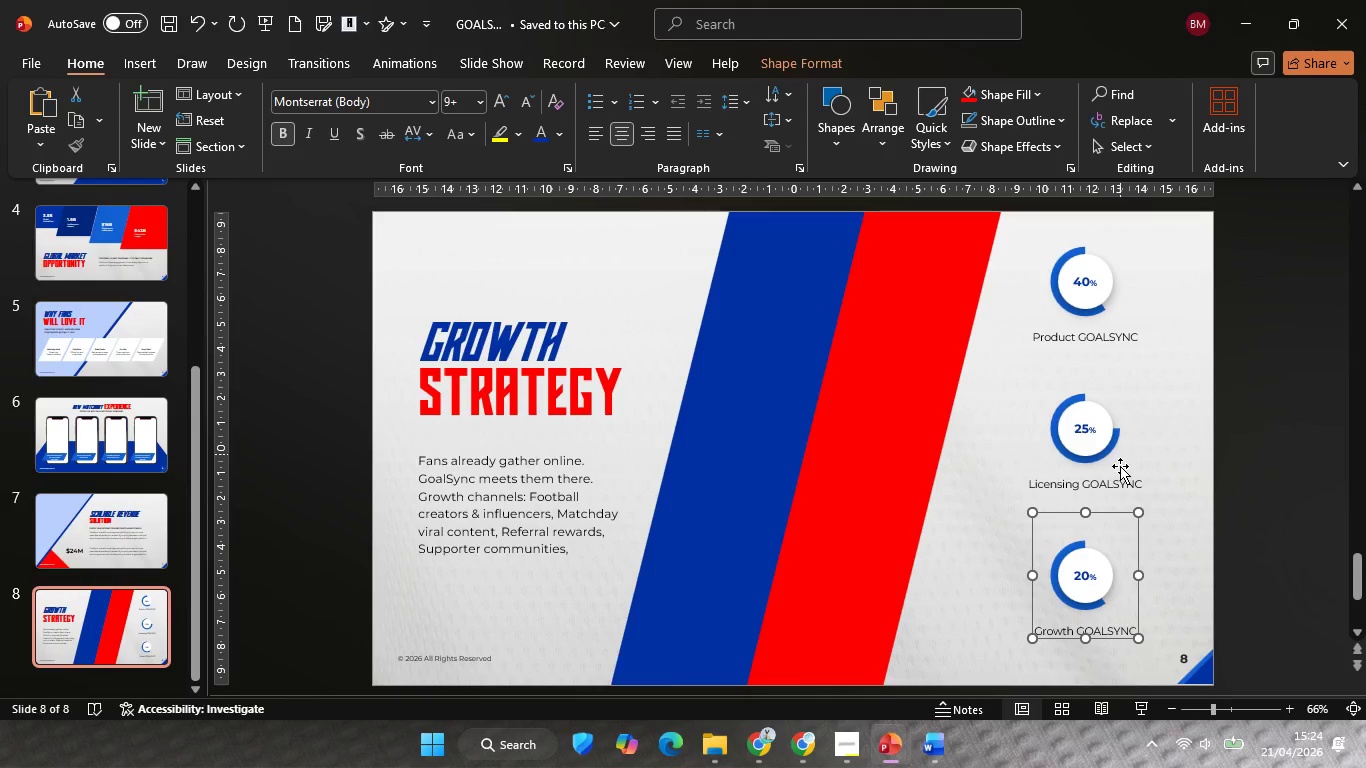 
left_click([1084, 541])
 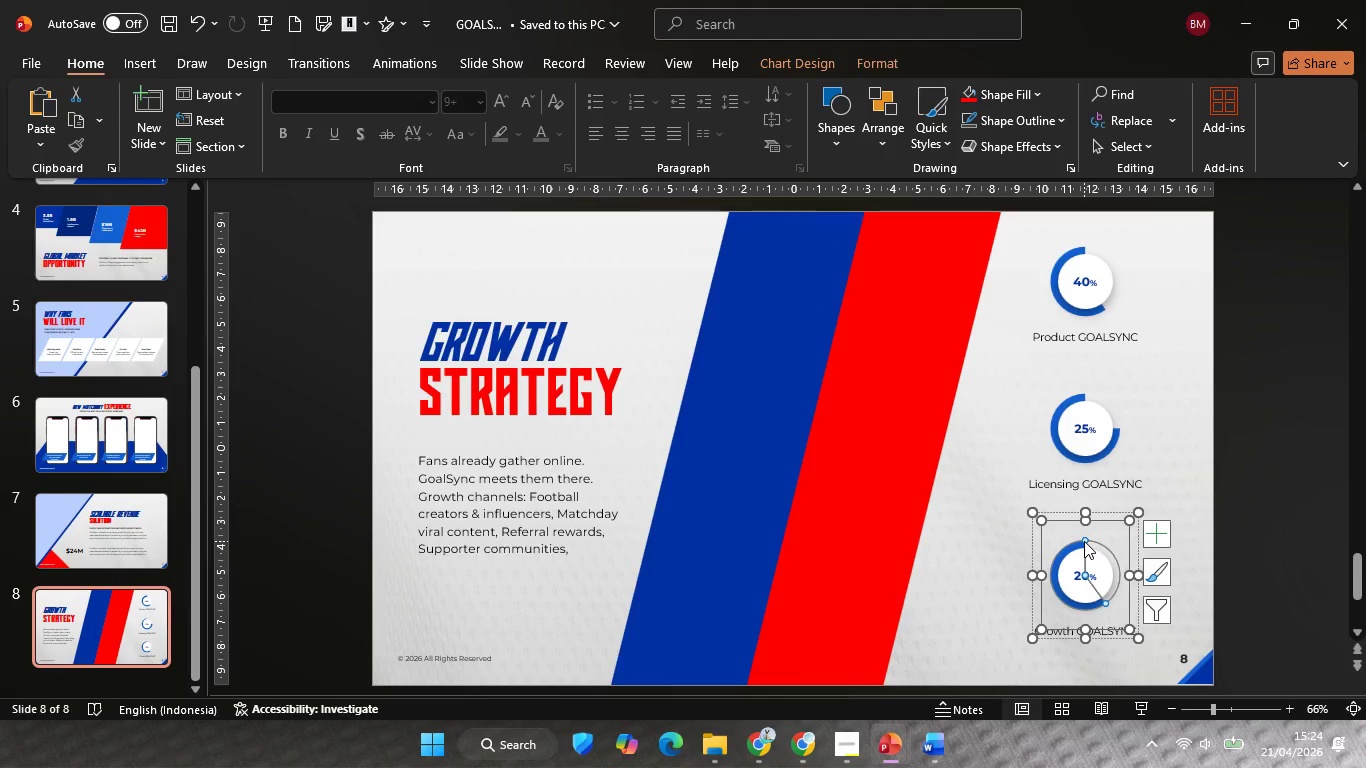 
right_click([1084, 541])
 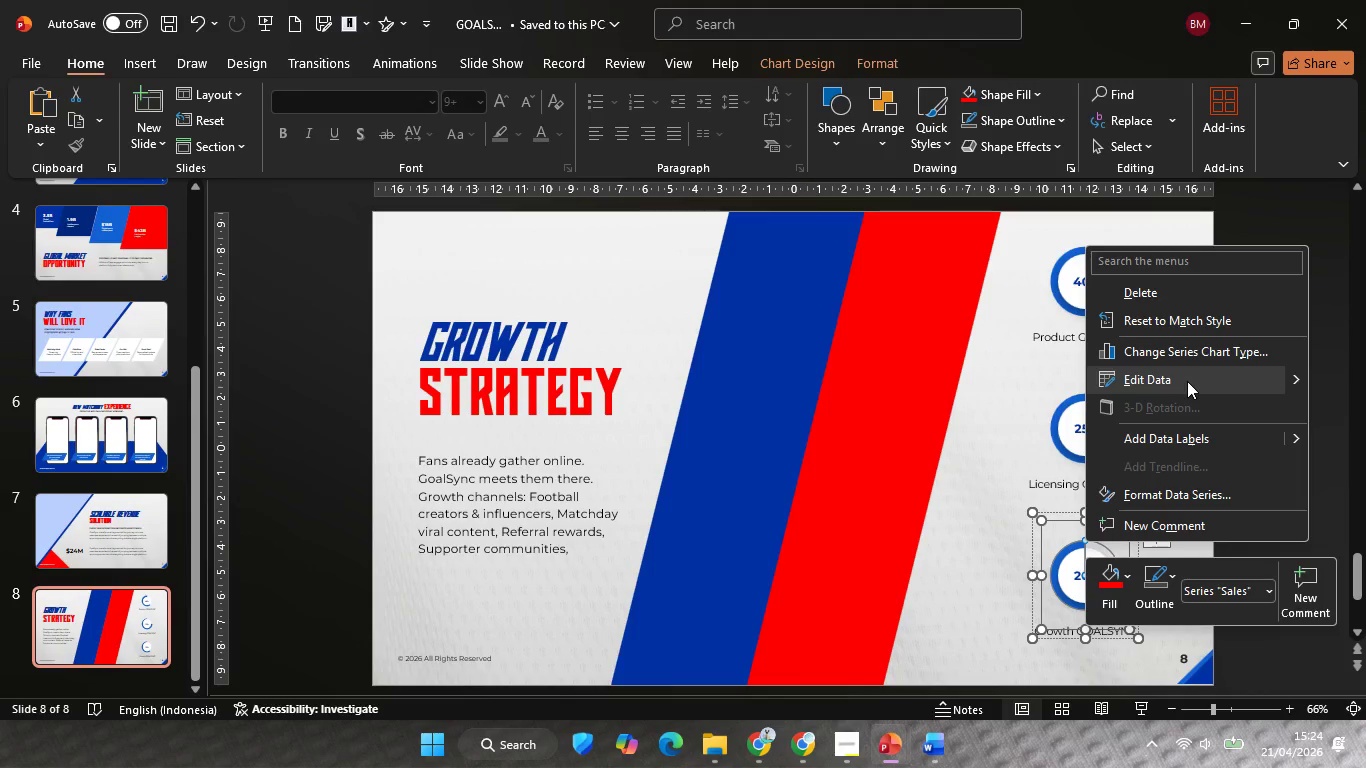 
left_click([1187, 381])
 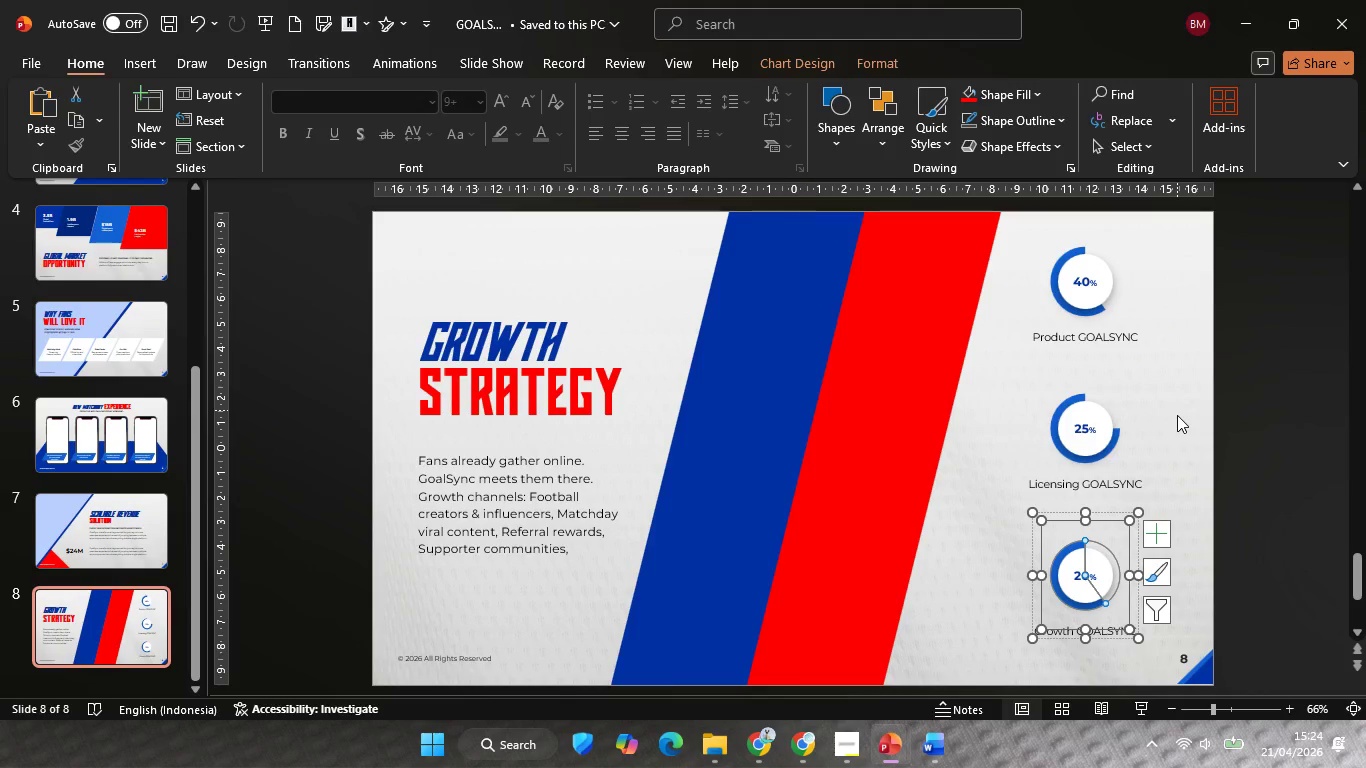 
wait(5.11)
 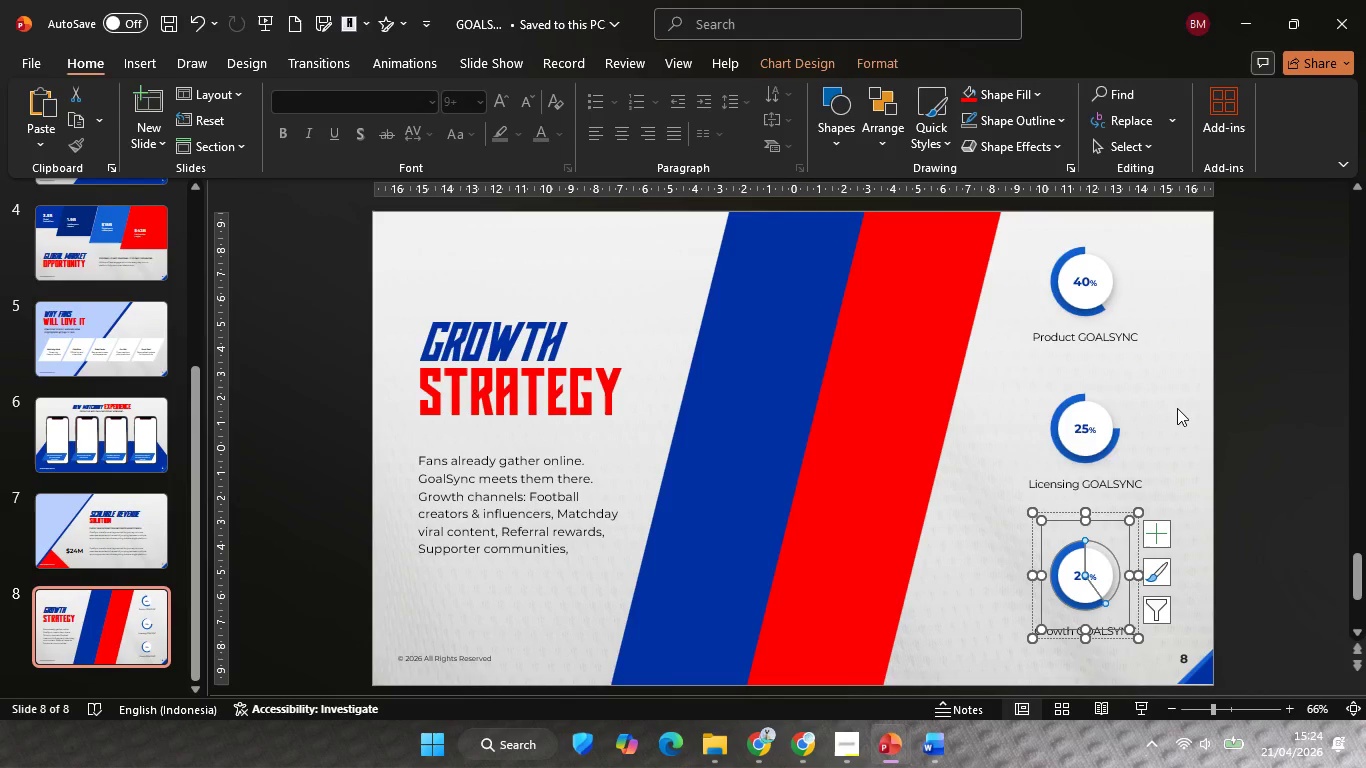 
left_click([853, 434])
 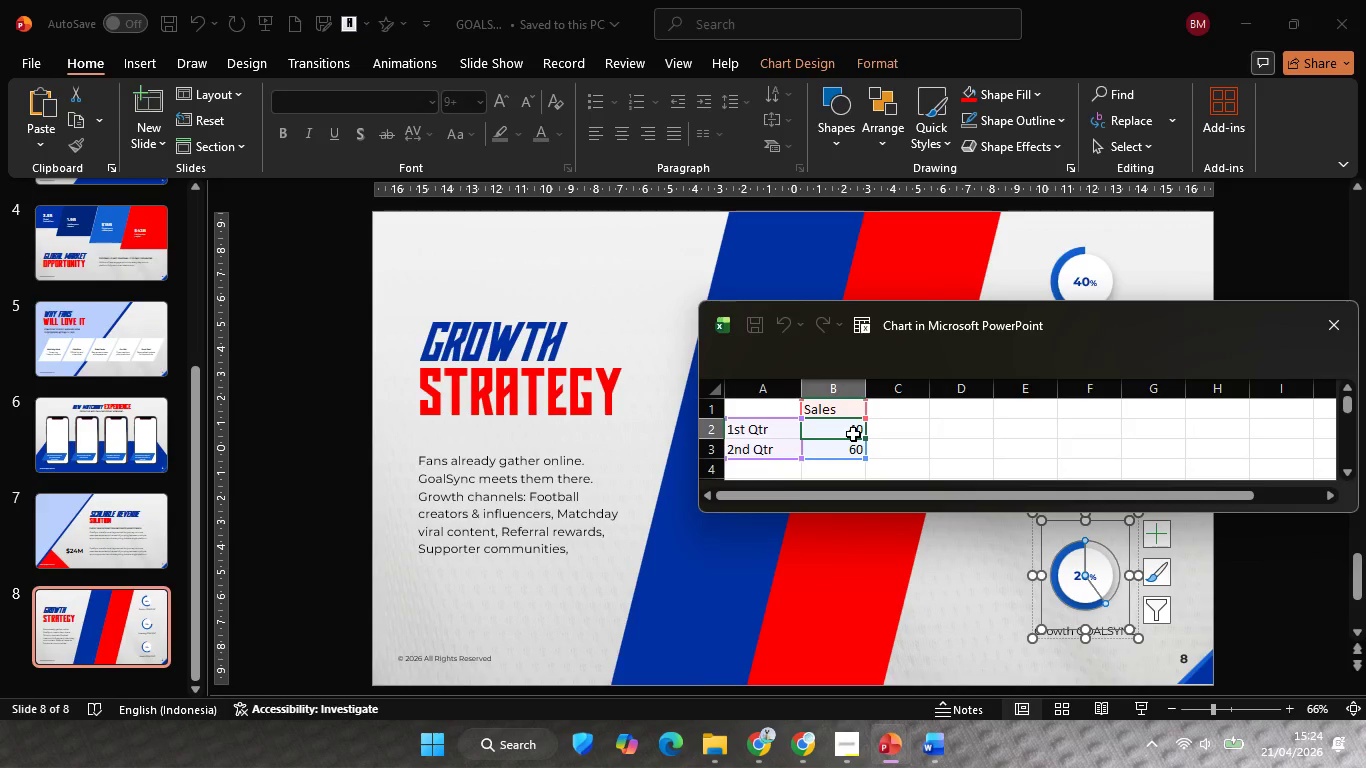 
type(20)
 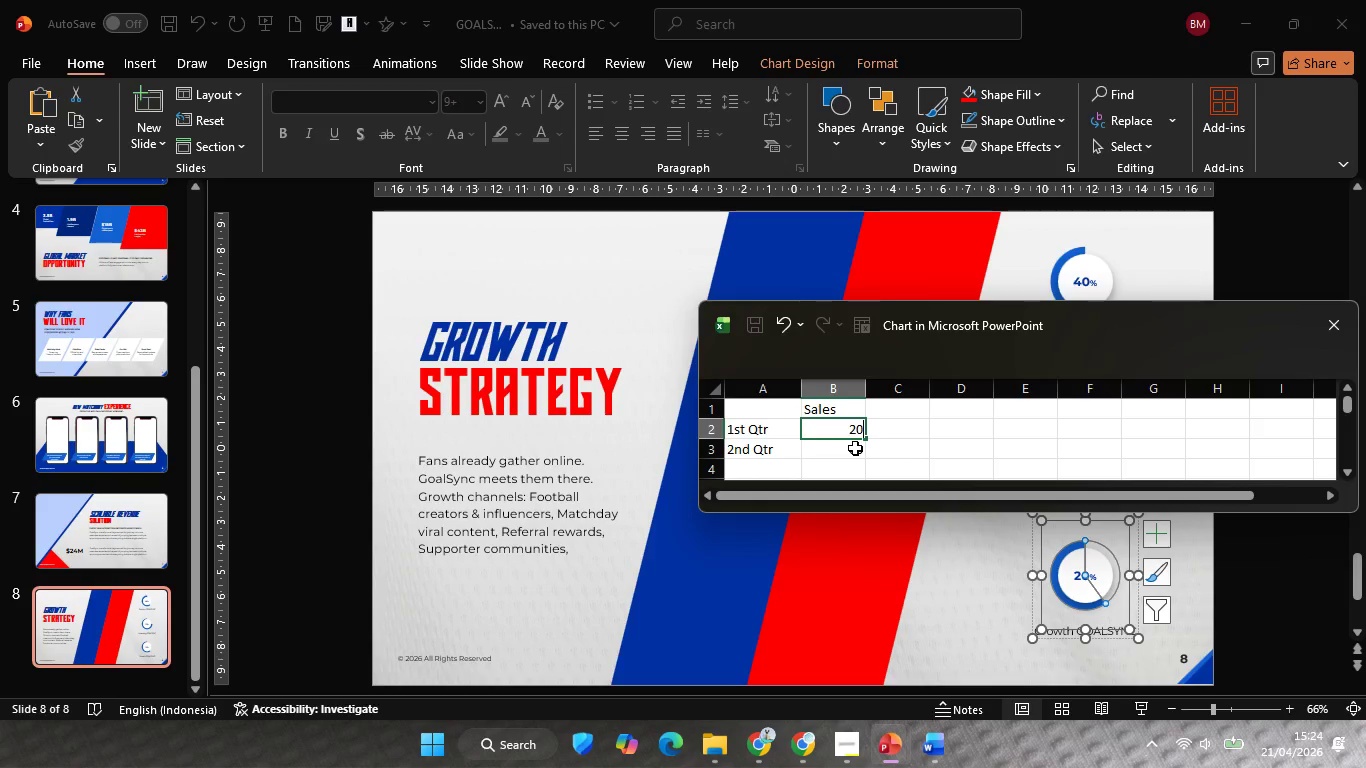 
left_click([855, 448])
 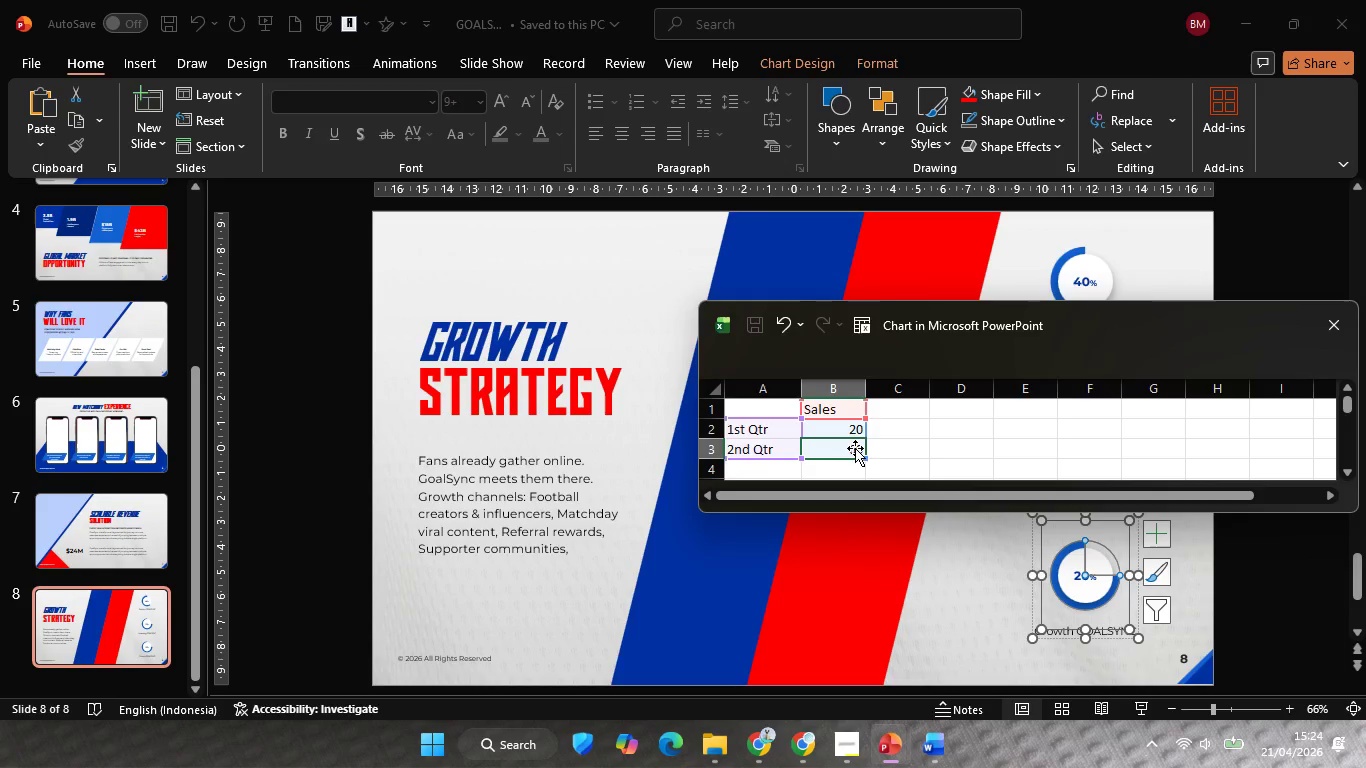 
type(80)
 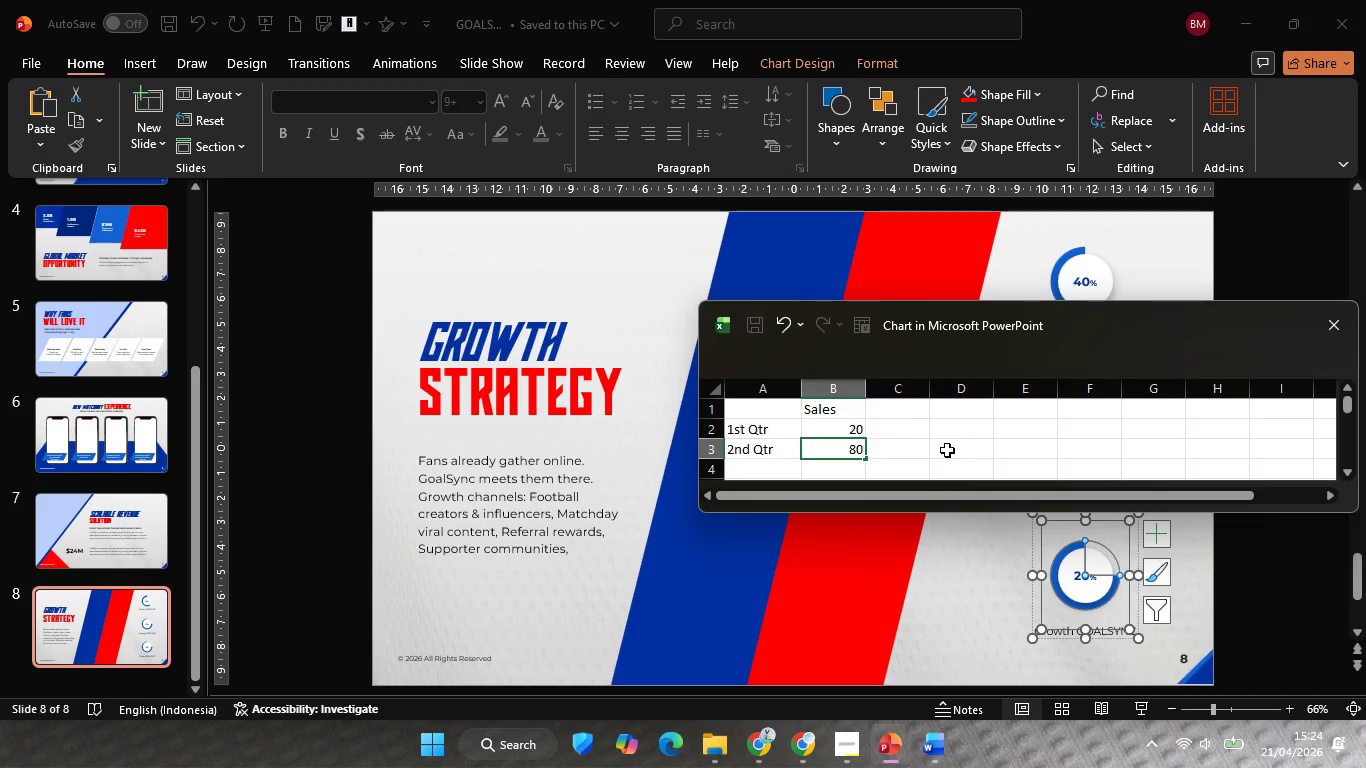 
left_click([947, 450])
 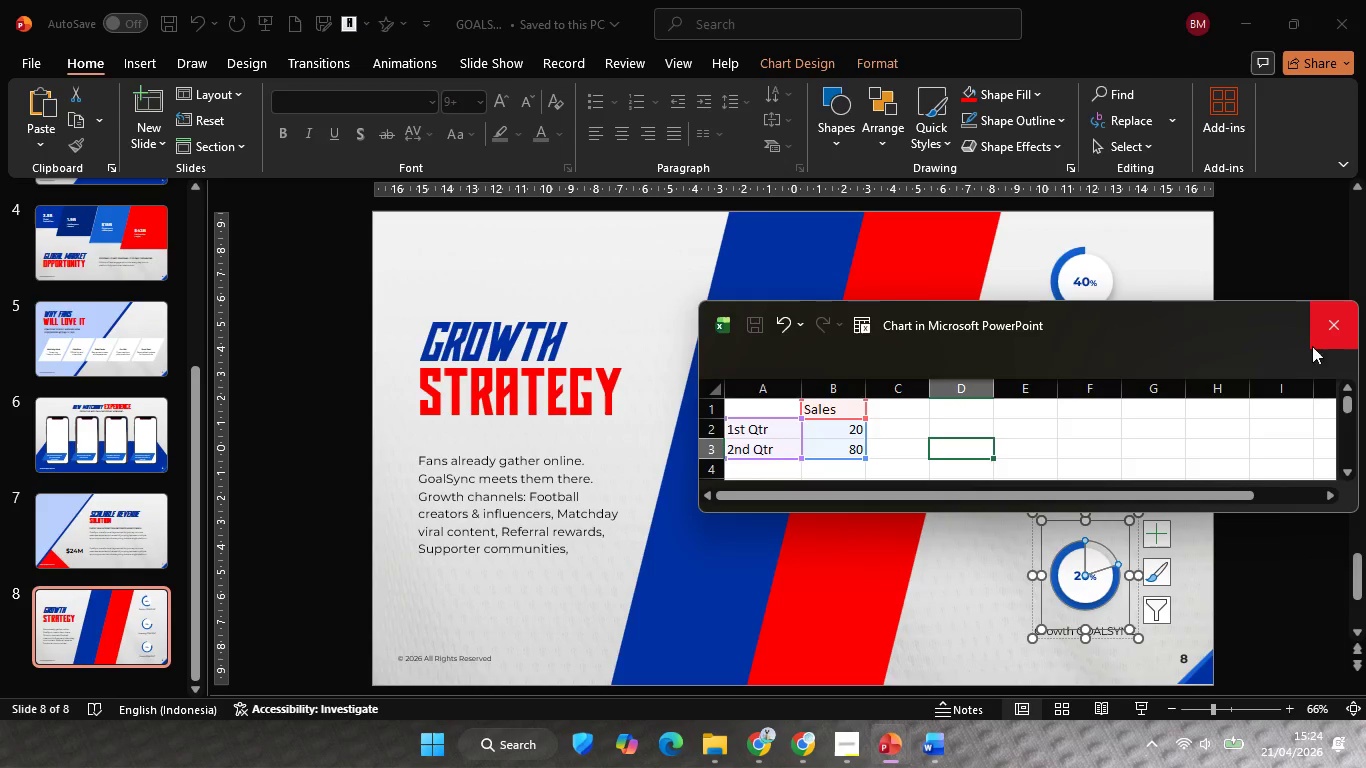 
left_click([1329, 326])
 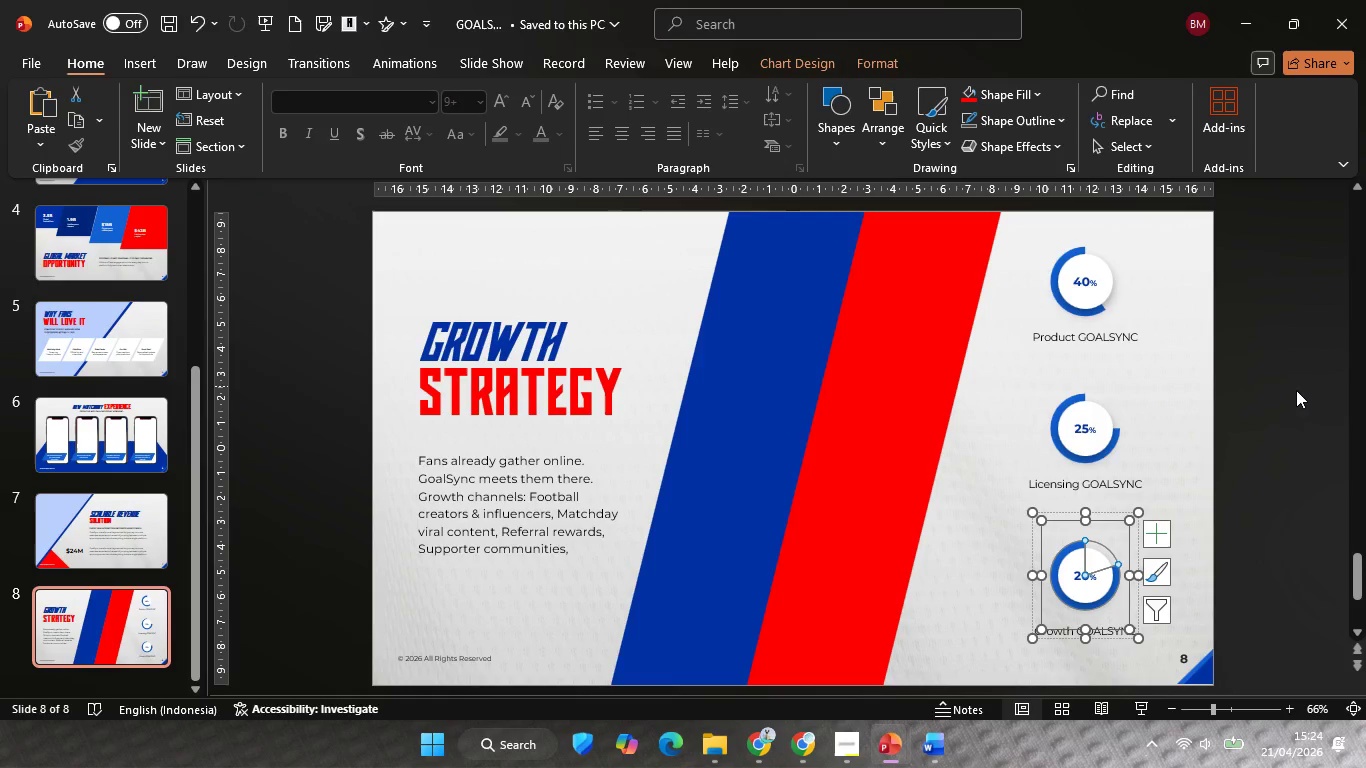 
double_click([1296, 390])
 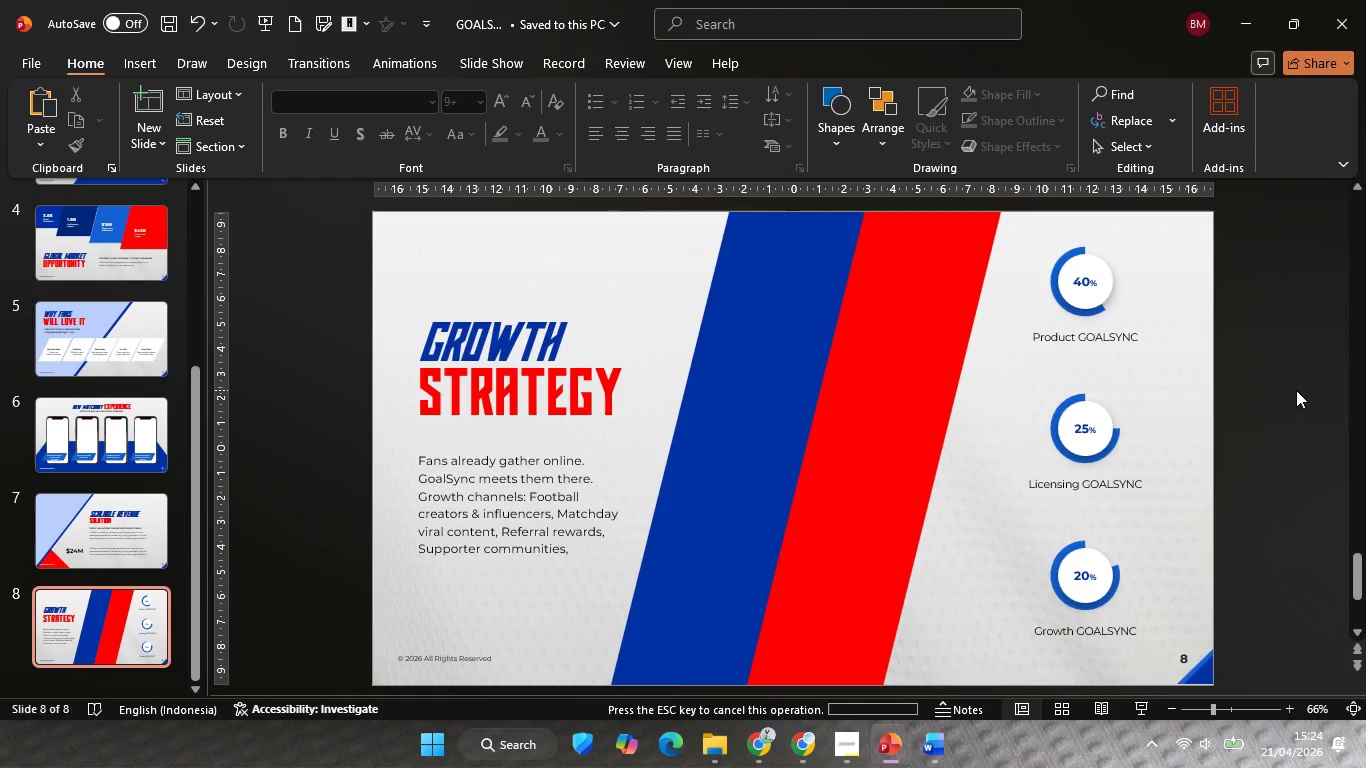 
left_click([1296, 390])
 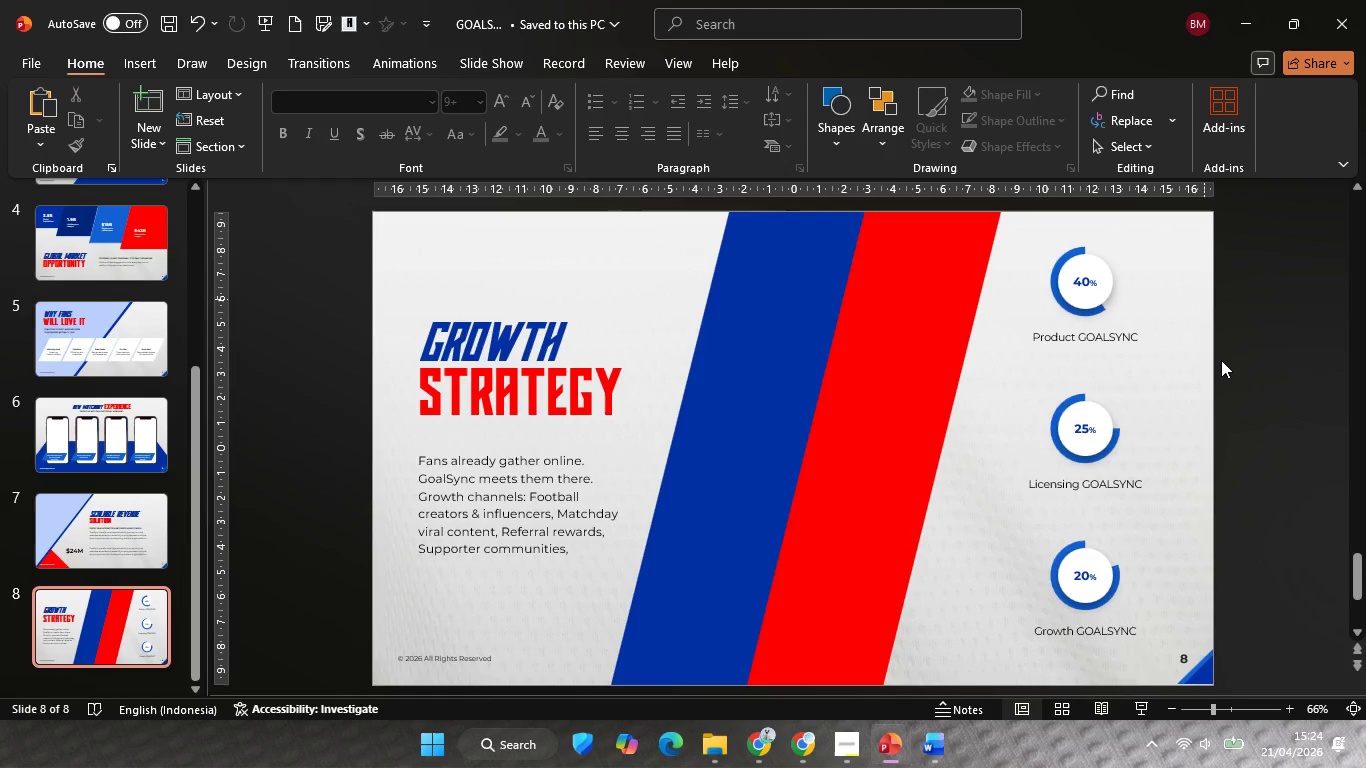 
hold_key(key=ControlLeft, duration=1.84)
scroll: coordinate [1084, 550], scroll_direction: down, amount: 3.0
 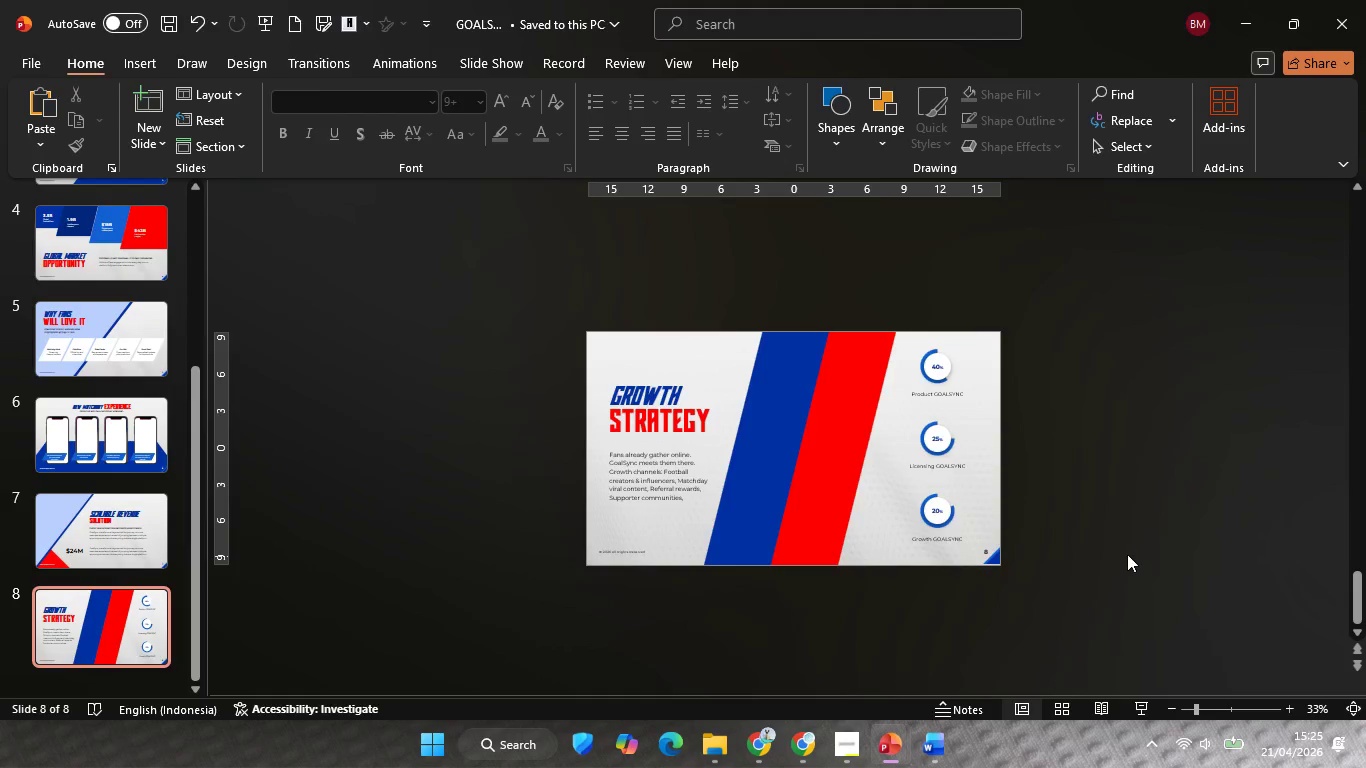 
scroll: coordinate [1127, 554], scroll_direction: up, amount: 2.0
 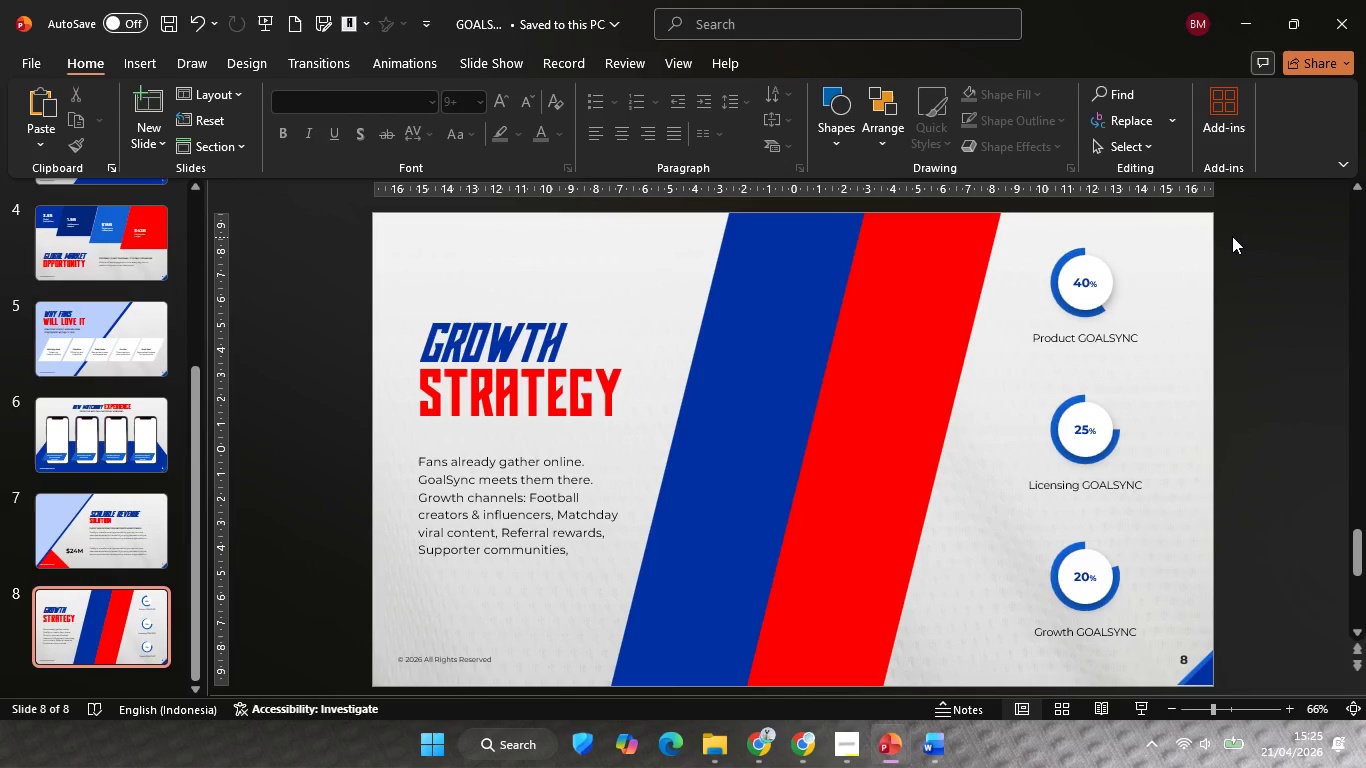 
left_click([1232, 231])
 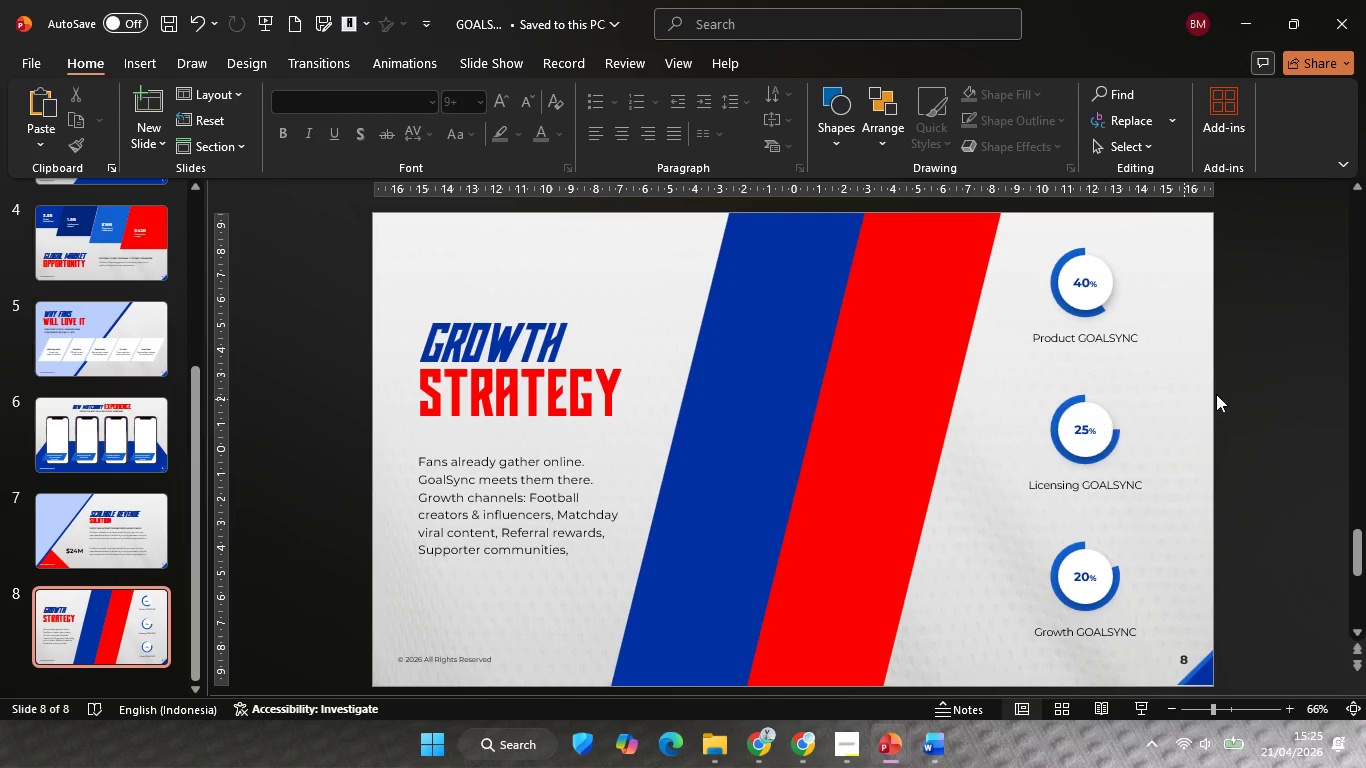 
hold_key(key=ControlLeft, duration=0.8)
scroll: coordinate [1223, 394], scroll_direction: none, amount: 0.0
 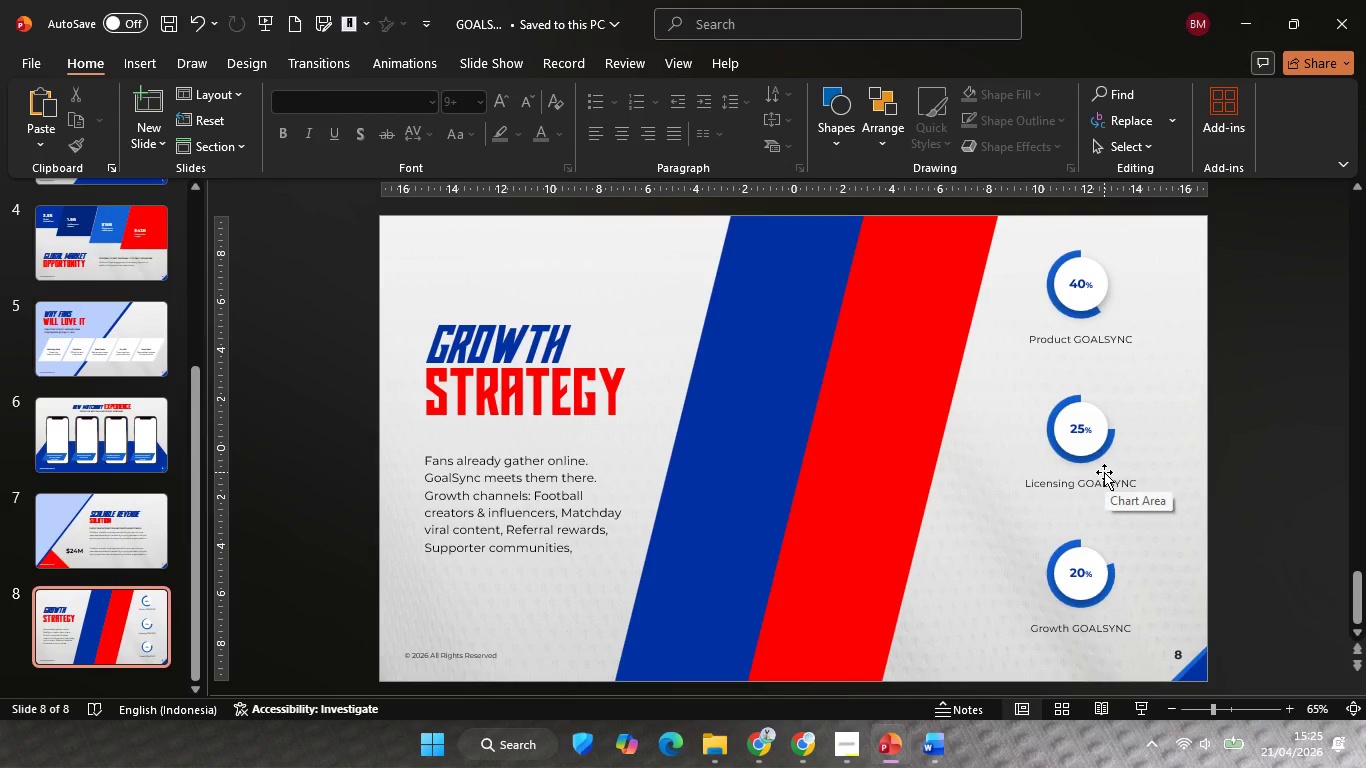 
wait(12.75)
 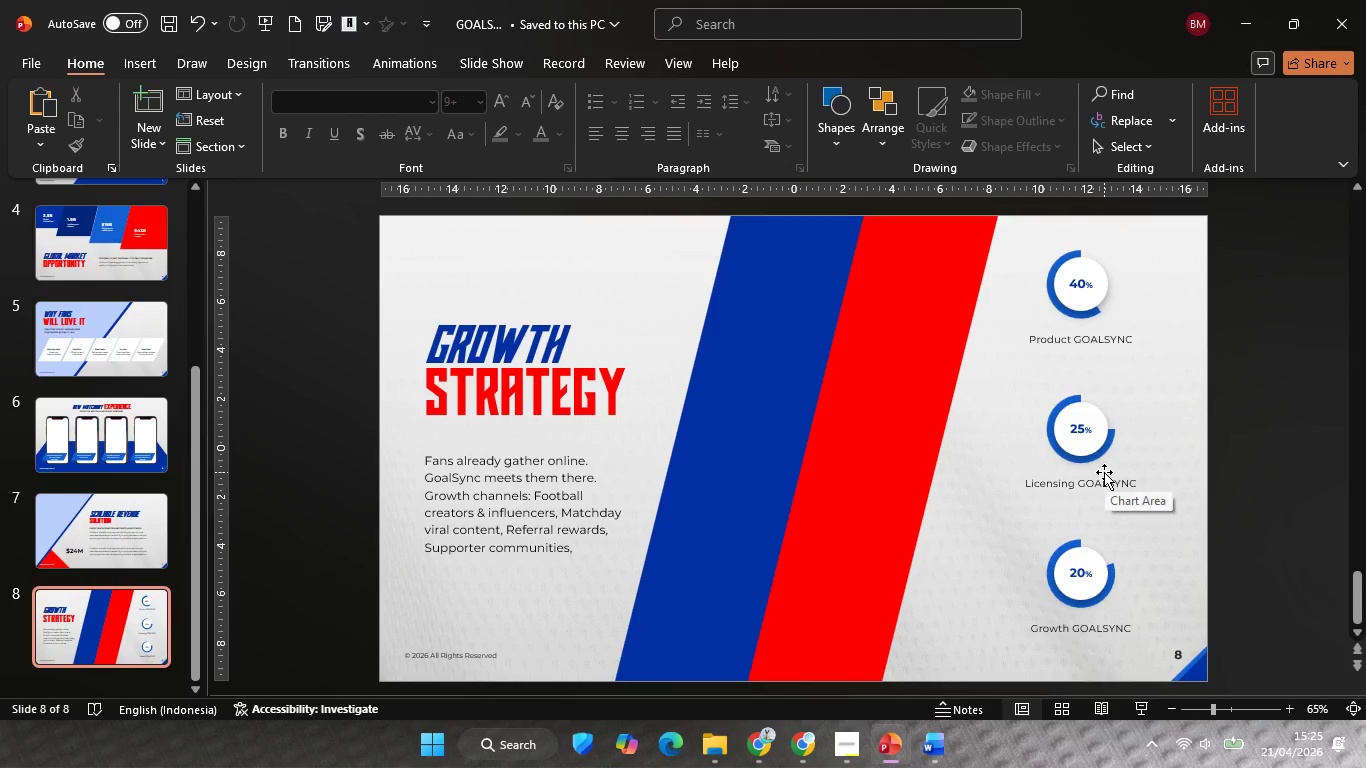 
left_click([893, 416])
 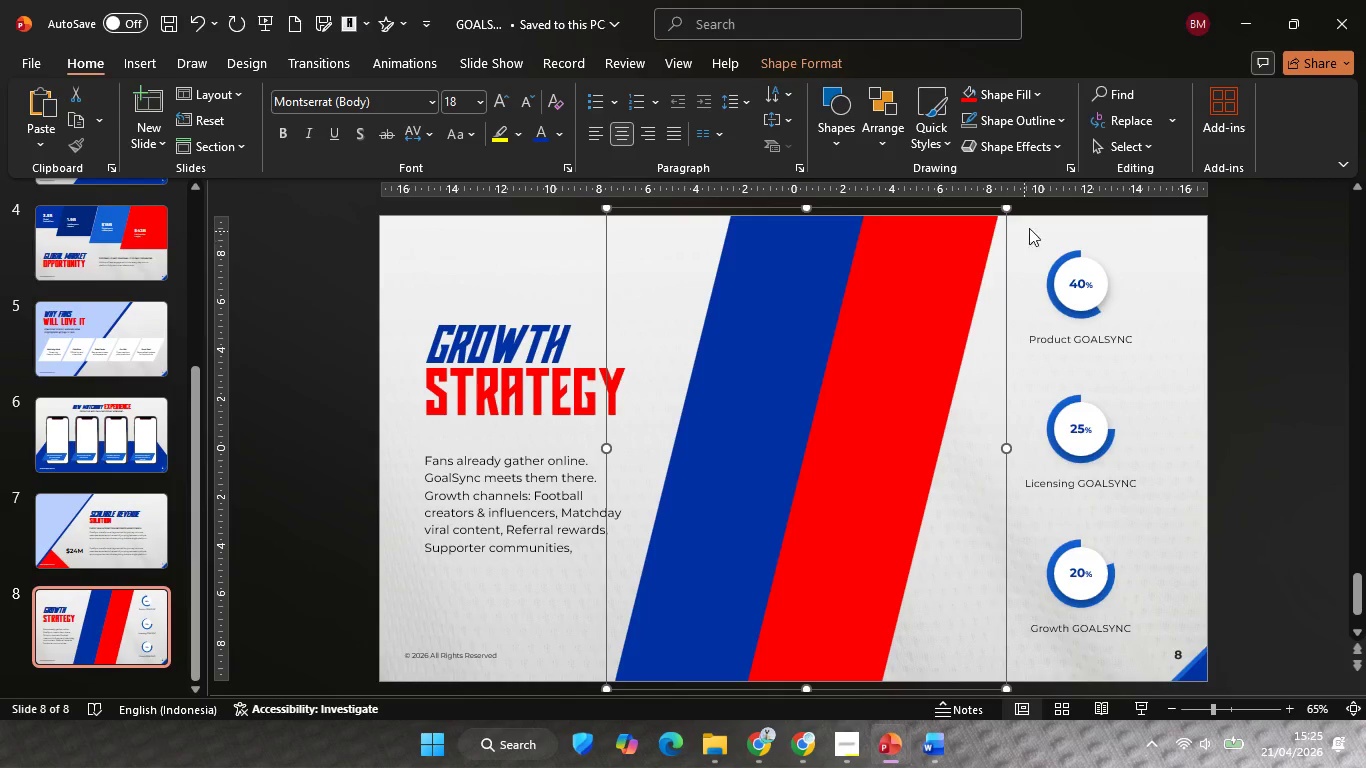 
hold_key(key=ShiftLeft, duration=1.45)
left_click_drag(start_coordinate=[1008, 211], to_coordinate=[1022, 213])
 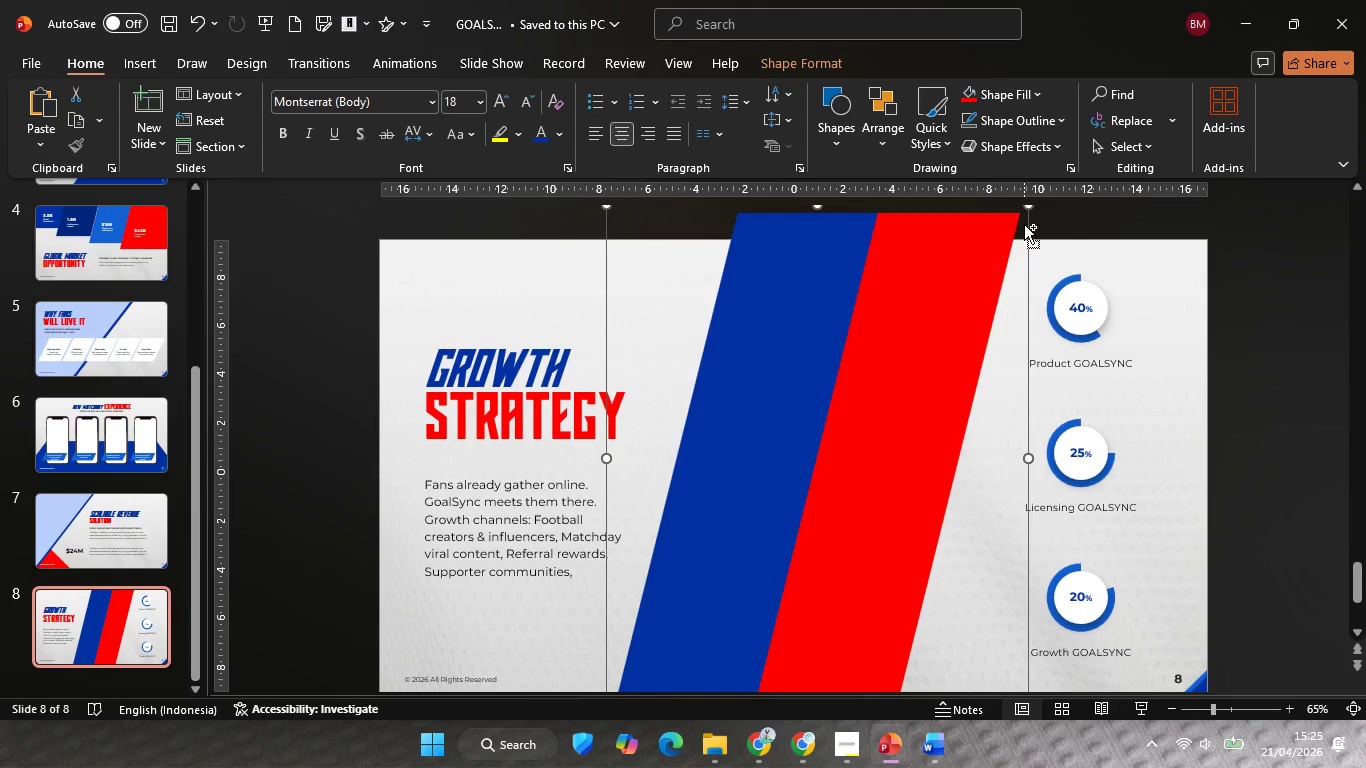 
key(Control+ControlLeft)
 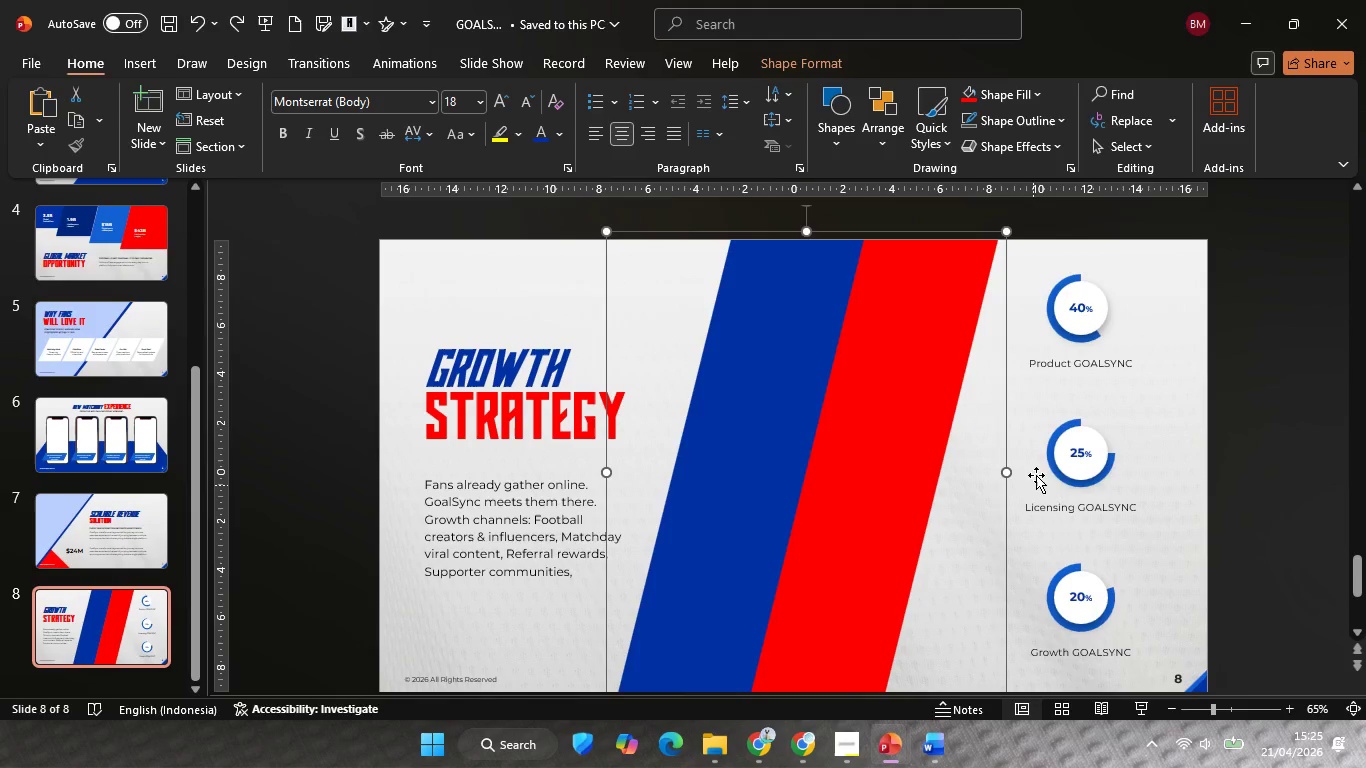 
key(Control+Z)
 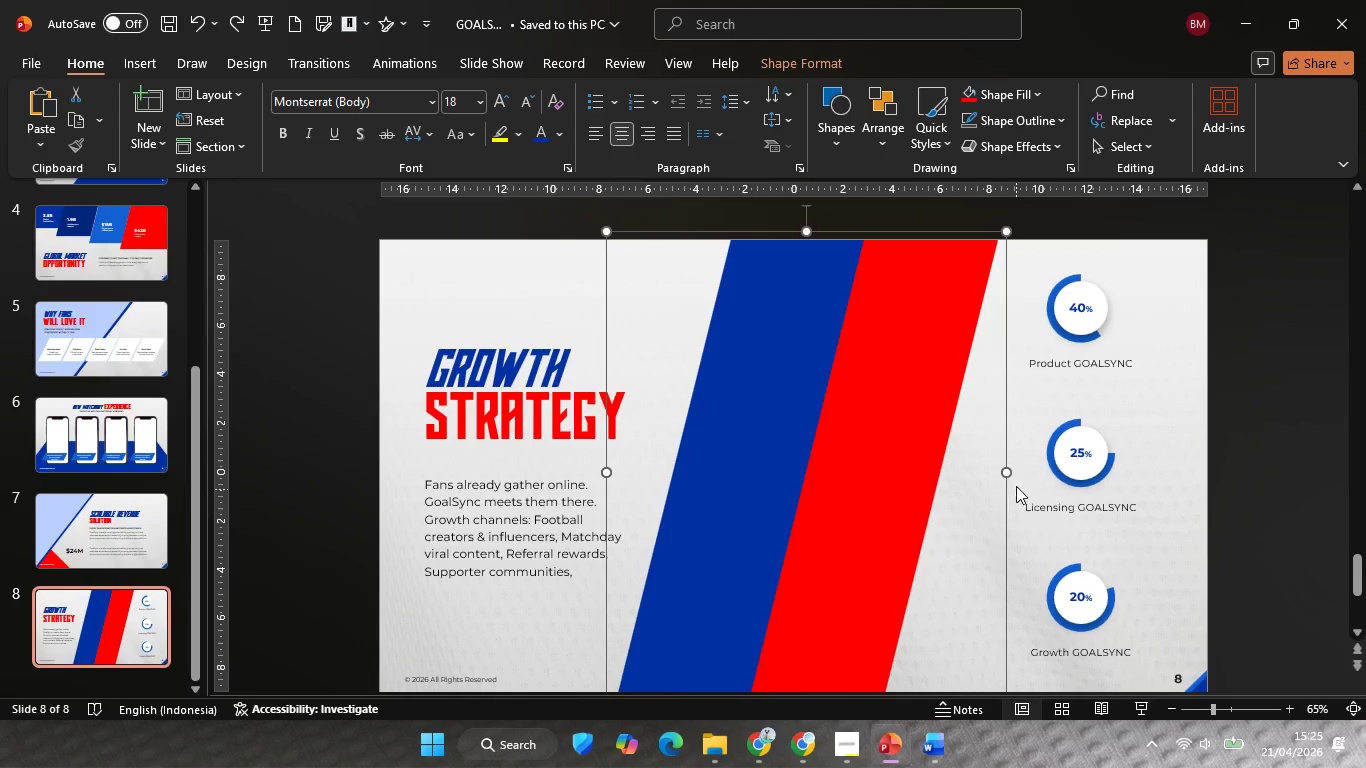 
hold_key(key=ShiftLeft, duration=2.28)
left_click_drag(start_coordinate=[1009, 472], to_coordinate=[1023, 478])
 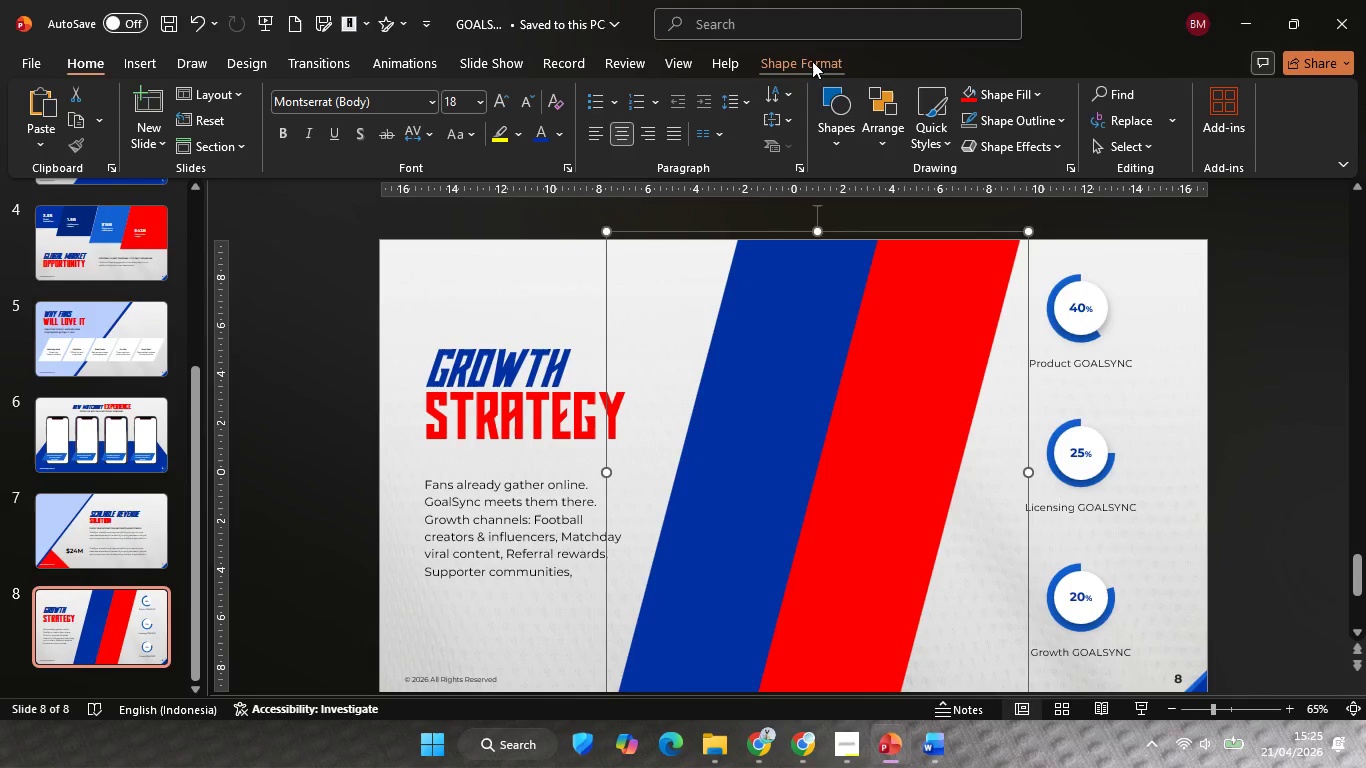 
left_click_drag(start_coordinate=[812, 61], to_coordinate=[1175, 90])
 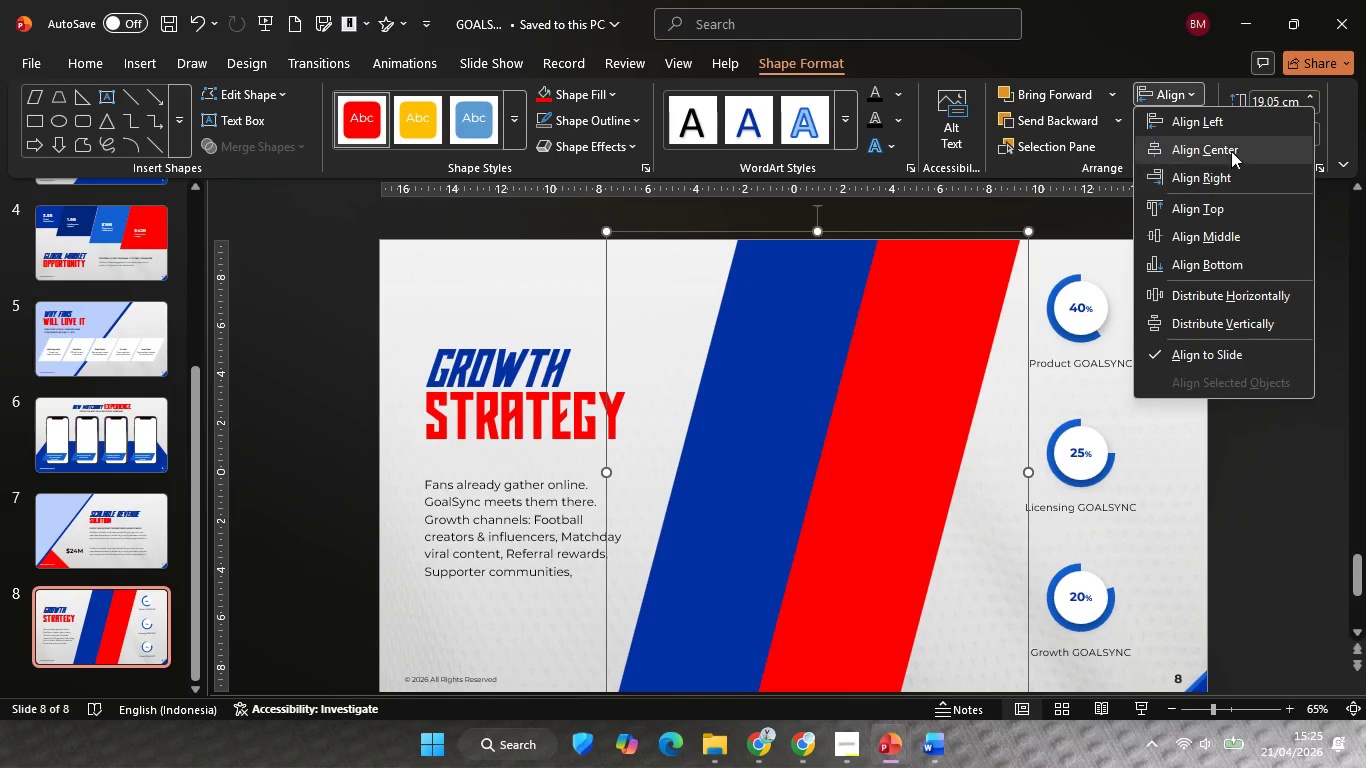 
left_click([1231, 151])
 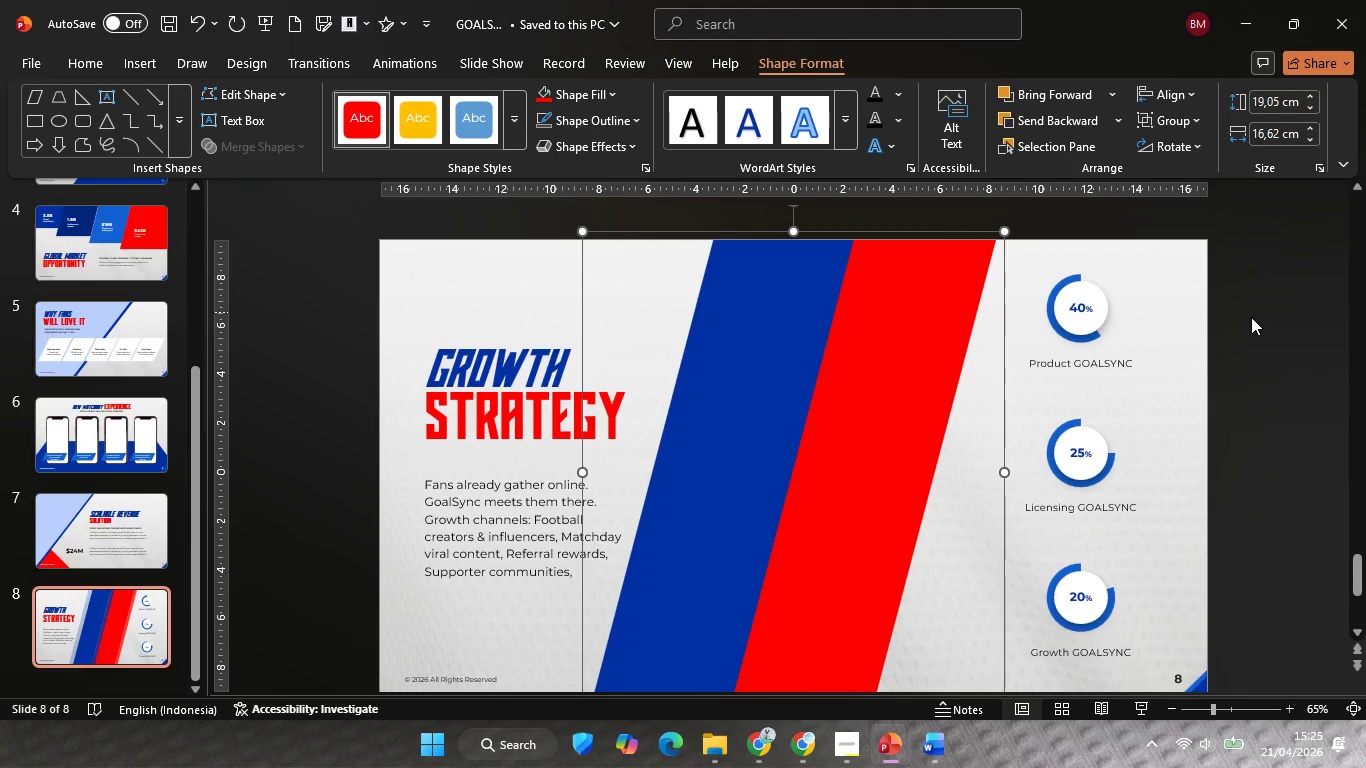 
key(Control+ControlLeft)
 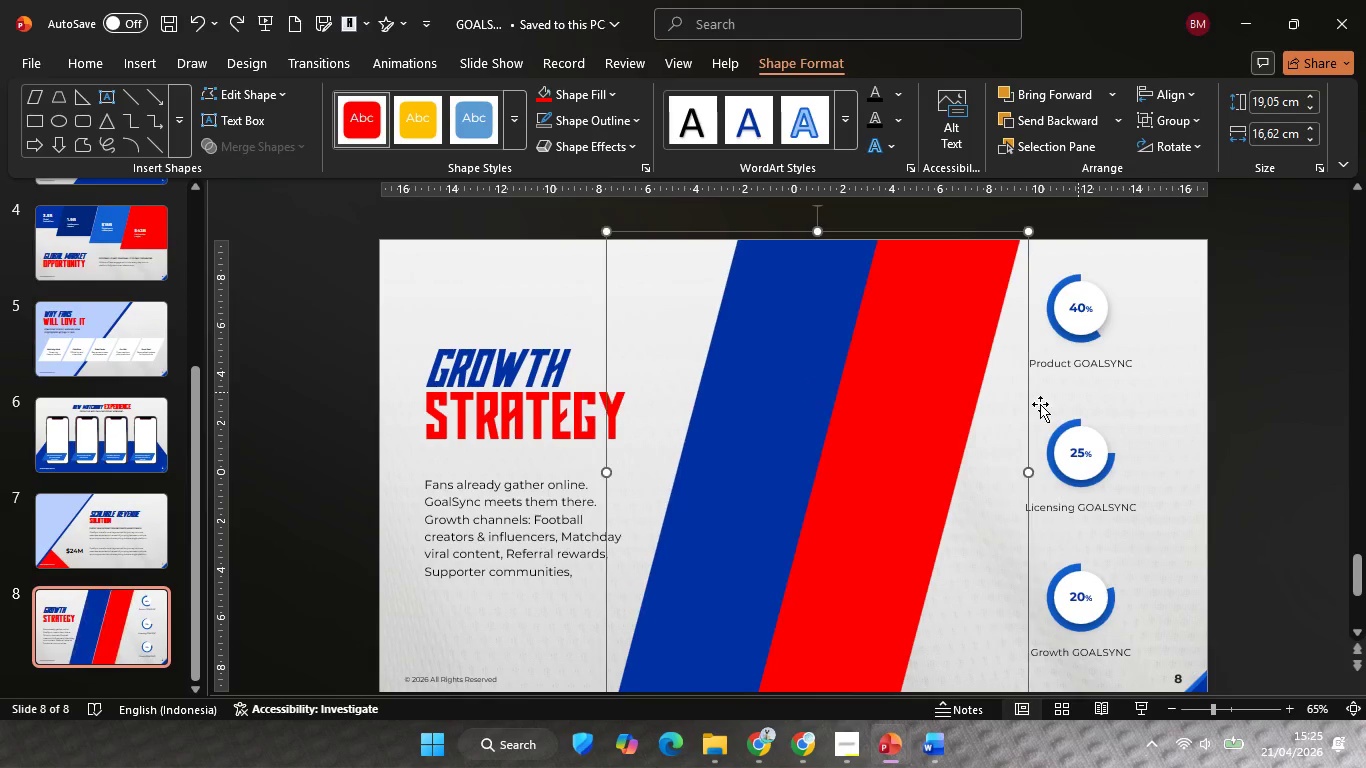 
key(Control+Z)
 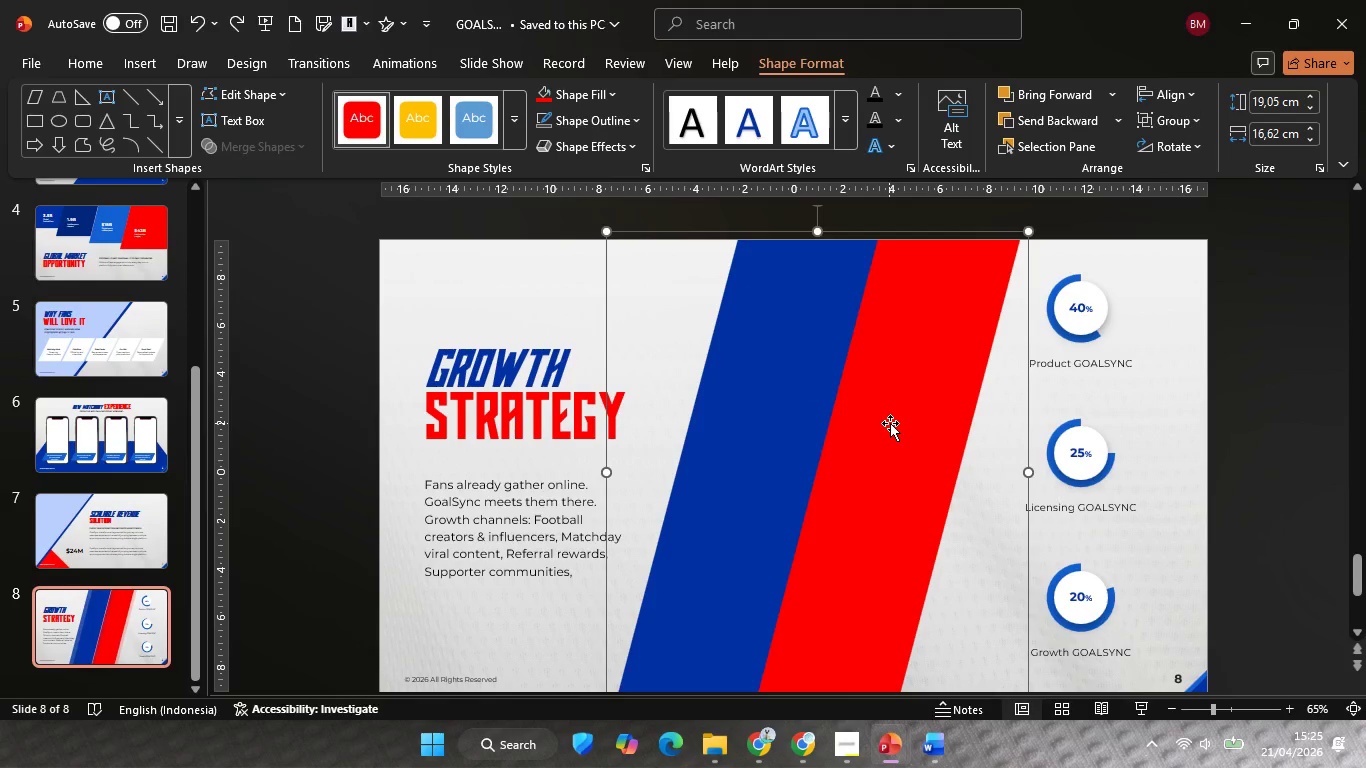 
hold_key(key=ShiftLeft, duration=1.55)
 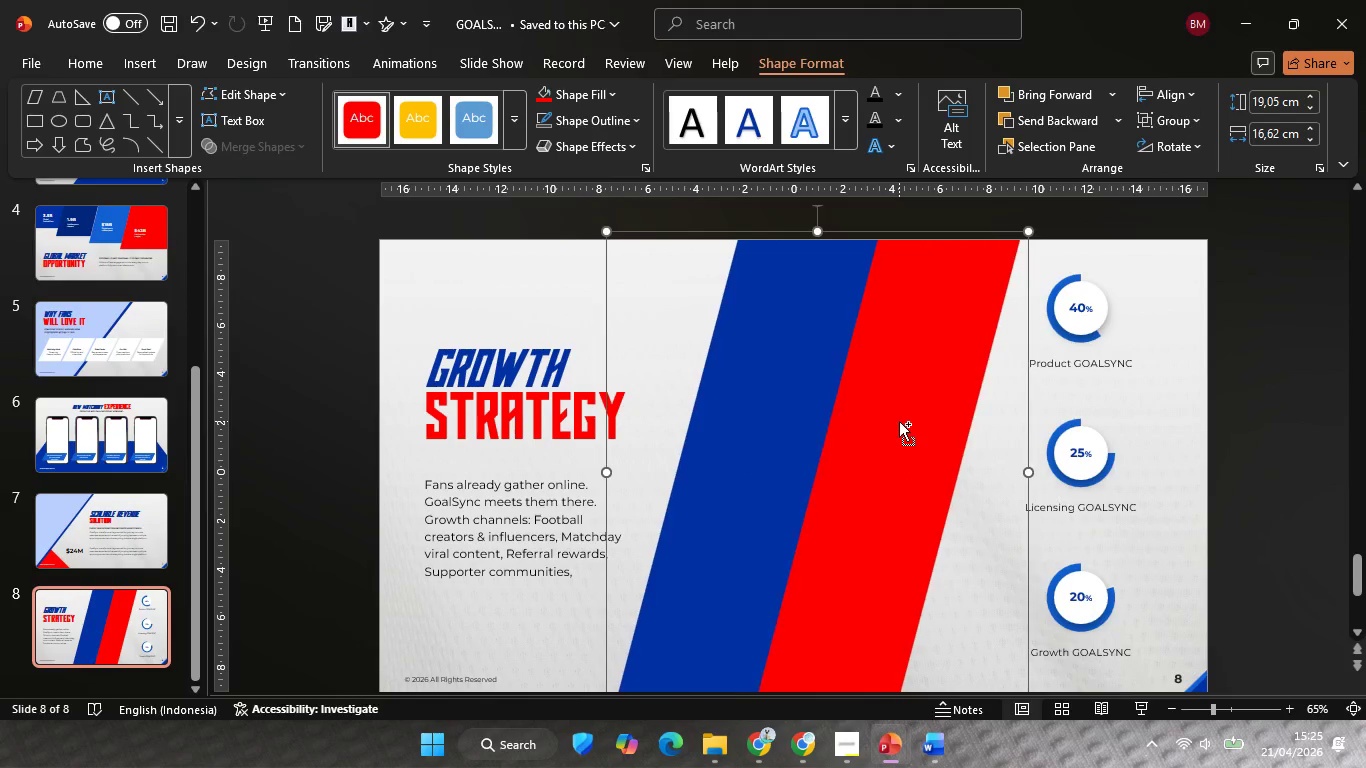 
key(Control+ControlLeft)
 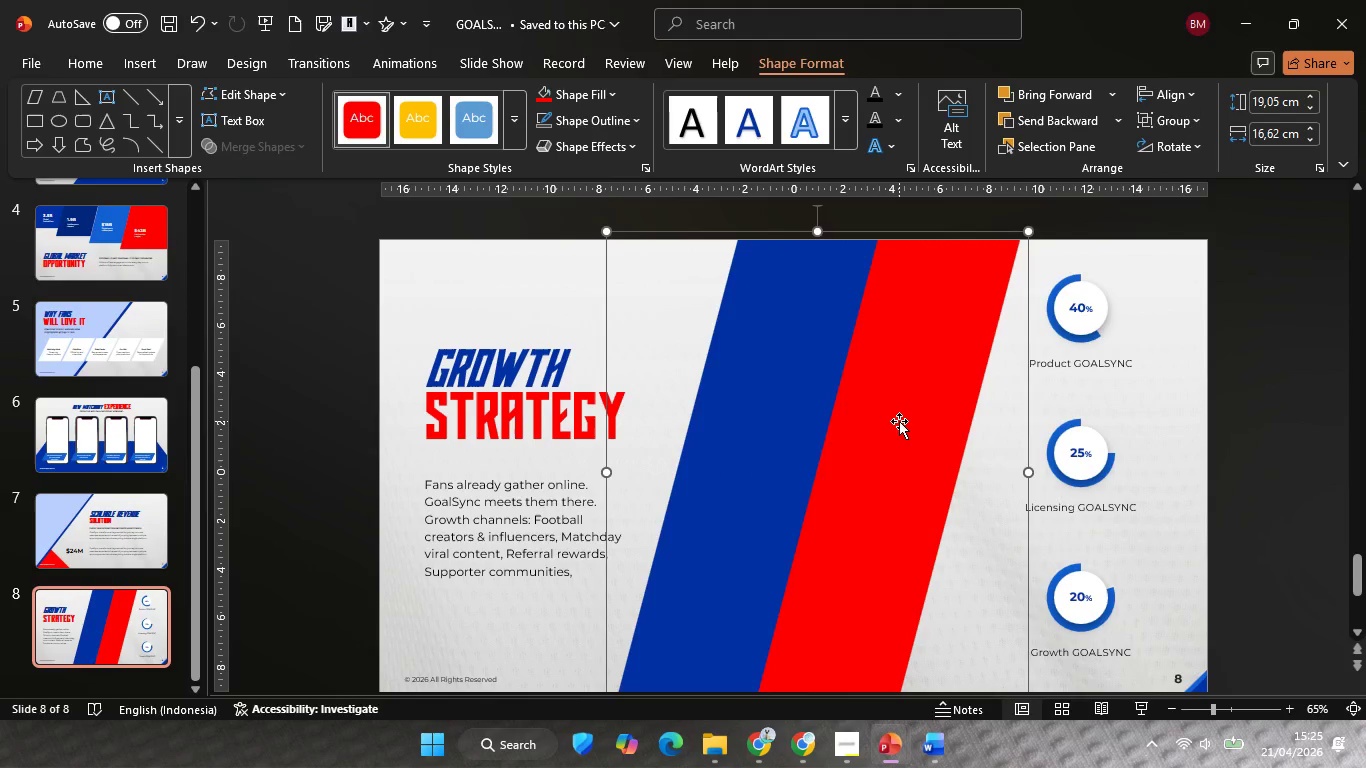 
key(Control+Z)
 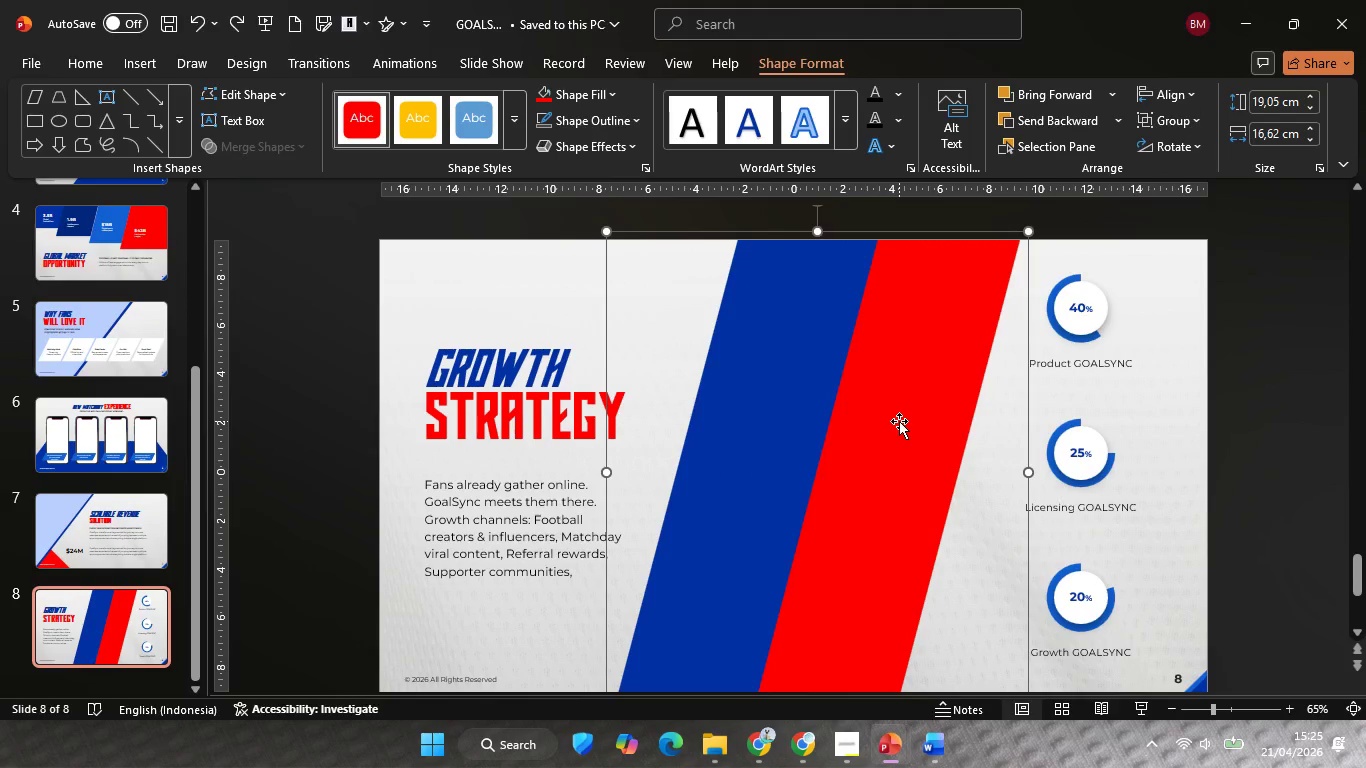 
key(ArrowLeft)
 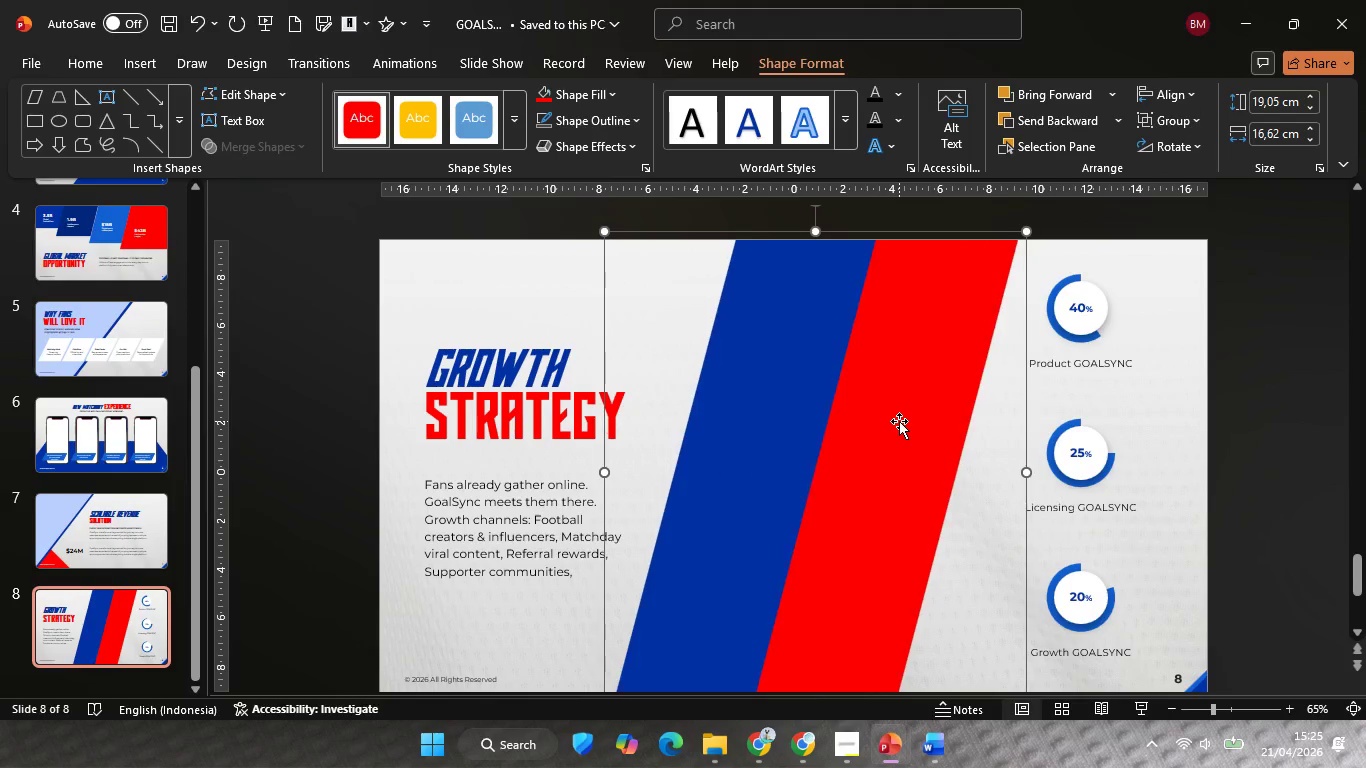 
key(ArrowLeft)
 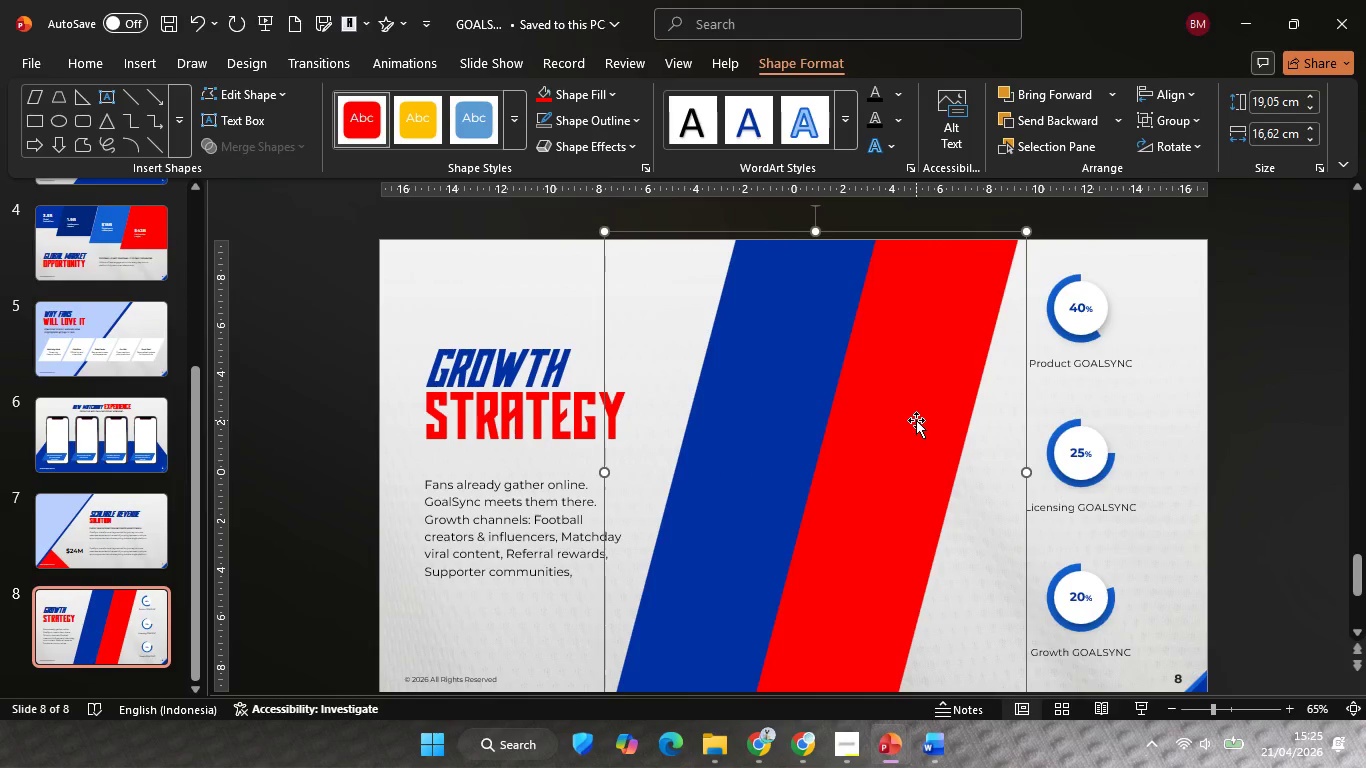 
key(ArrowLeft)
 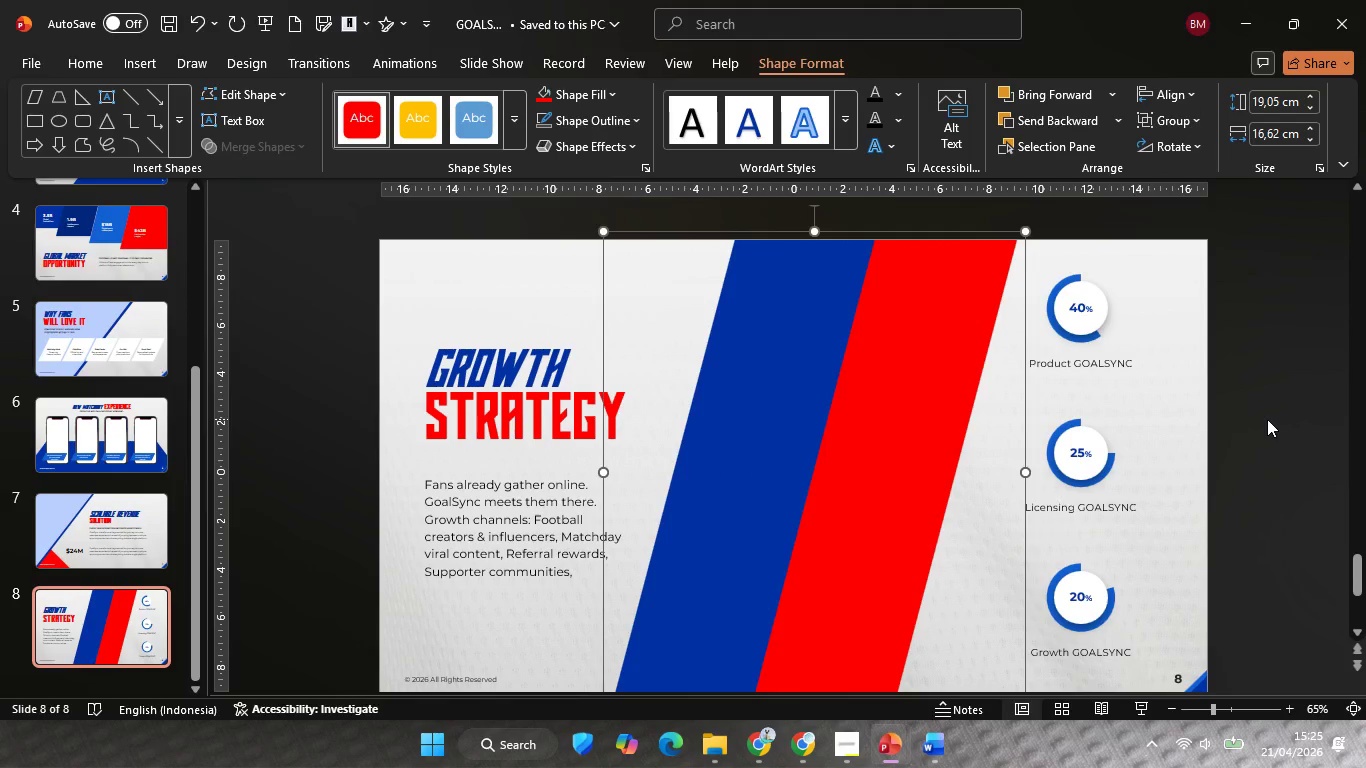 
double_click([1267, 419])
 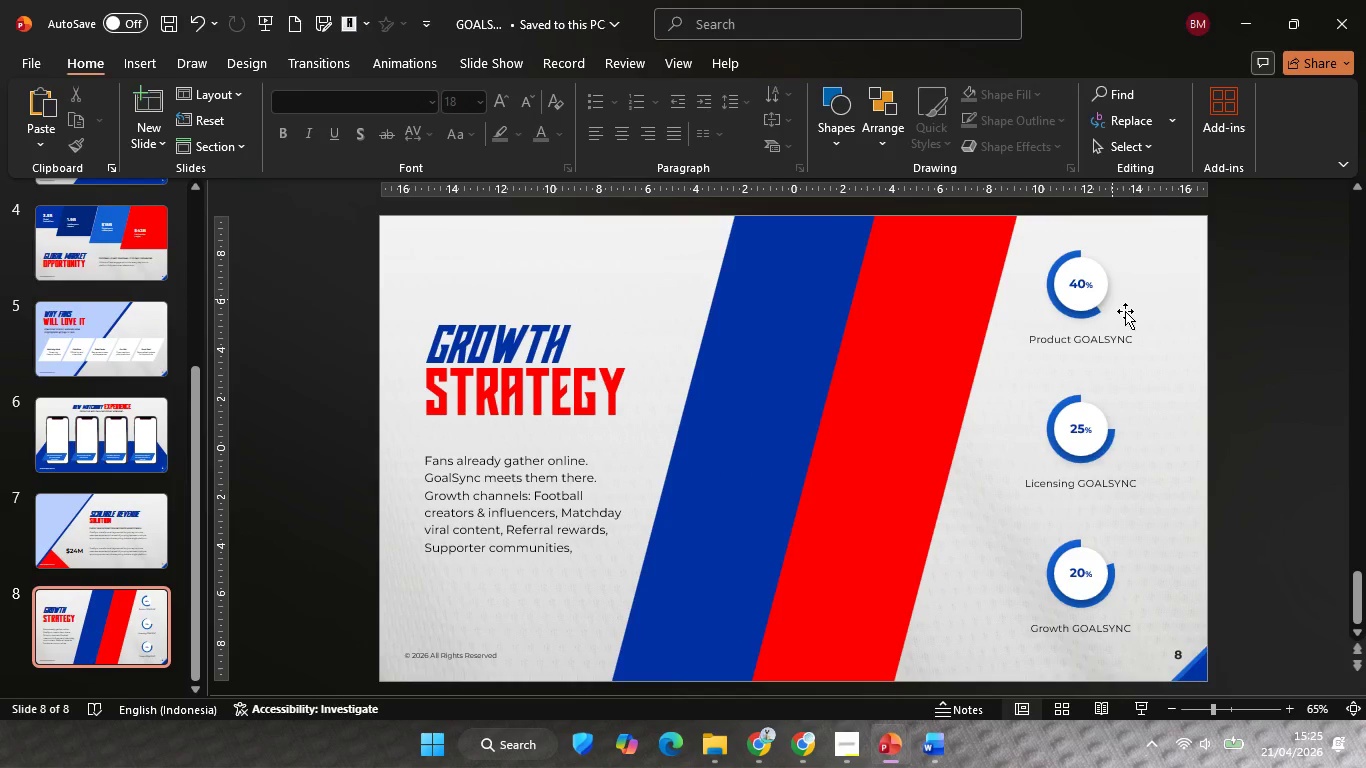 
left_click([1111, 298])
 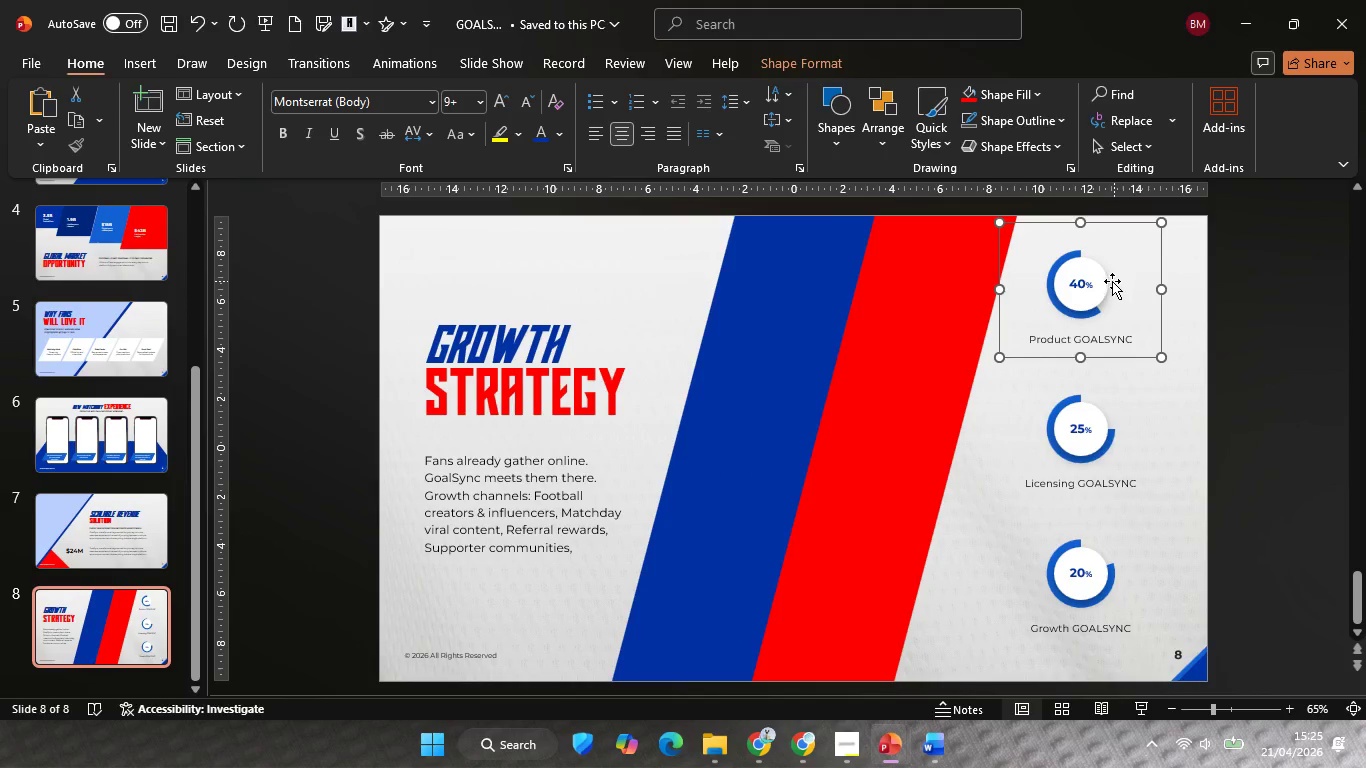 
hold_key(key=ShiftLeft, duration=0.69)
left_click_drag(start_coordinate=[1111, 281], to_coordinate=[1109, 298])
 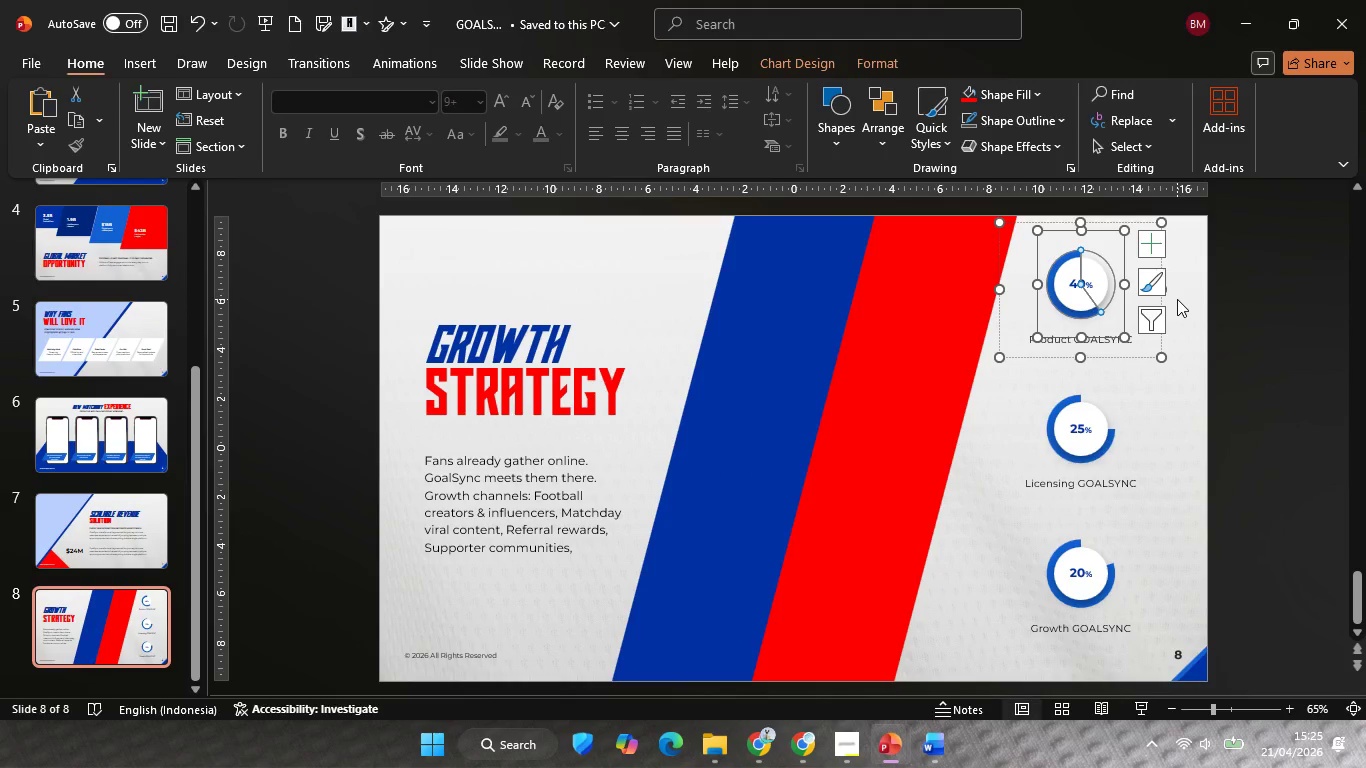 
key(Control+Z)
 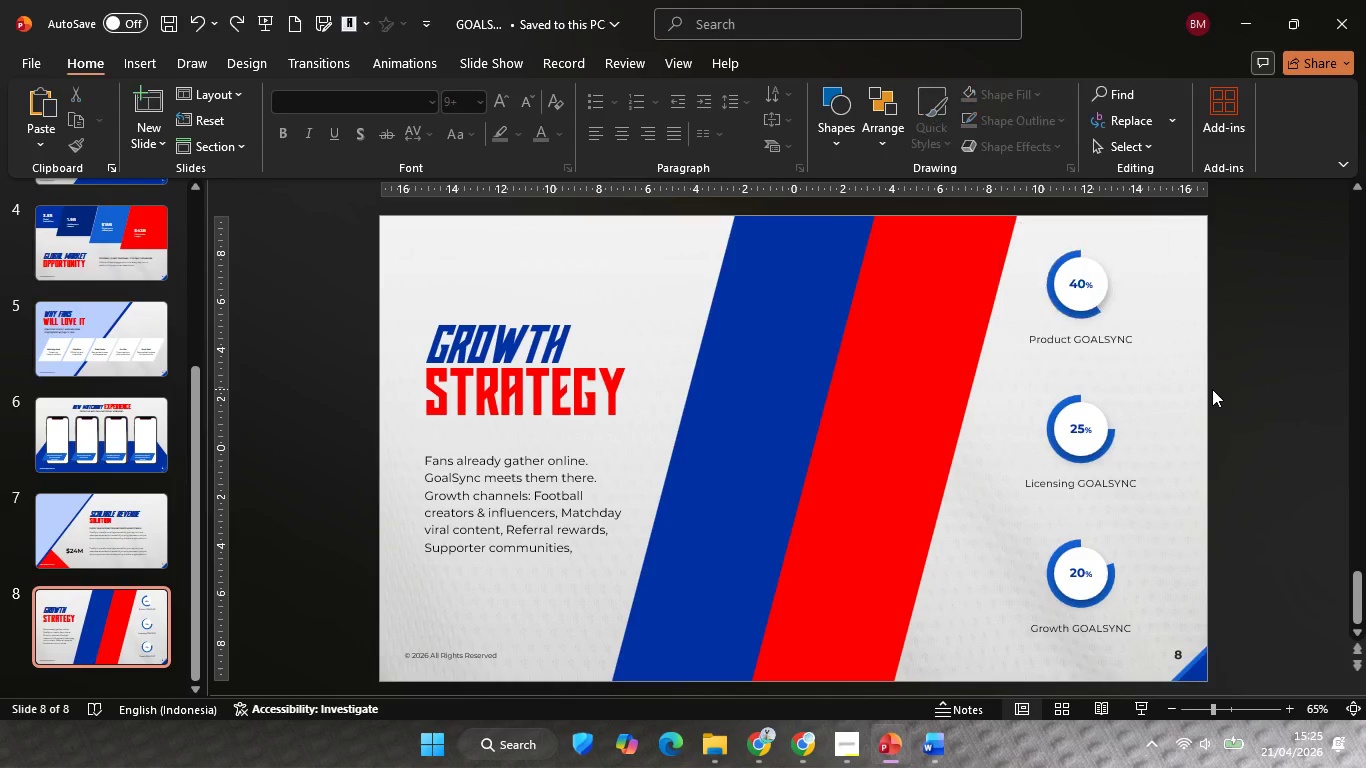 
left_click([1212, 389])
 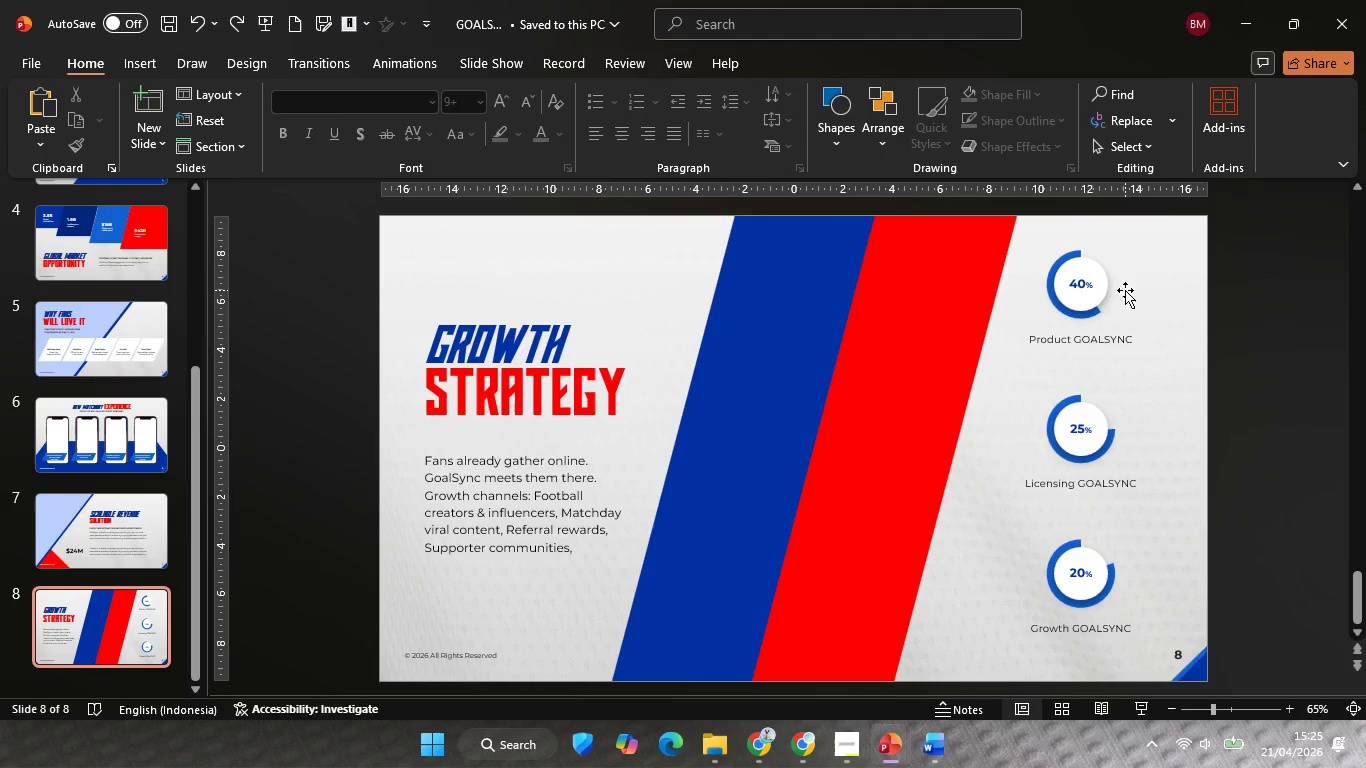 
double_click([1125, 290])
 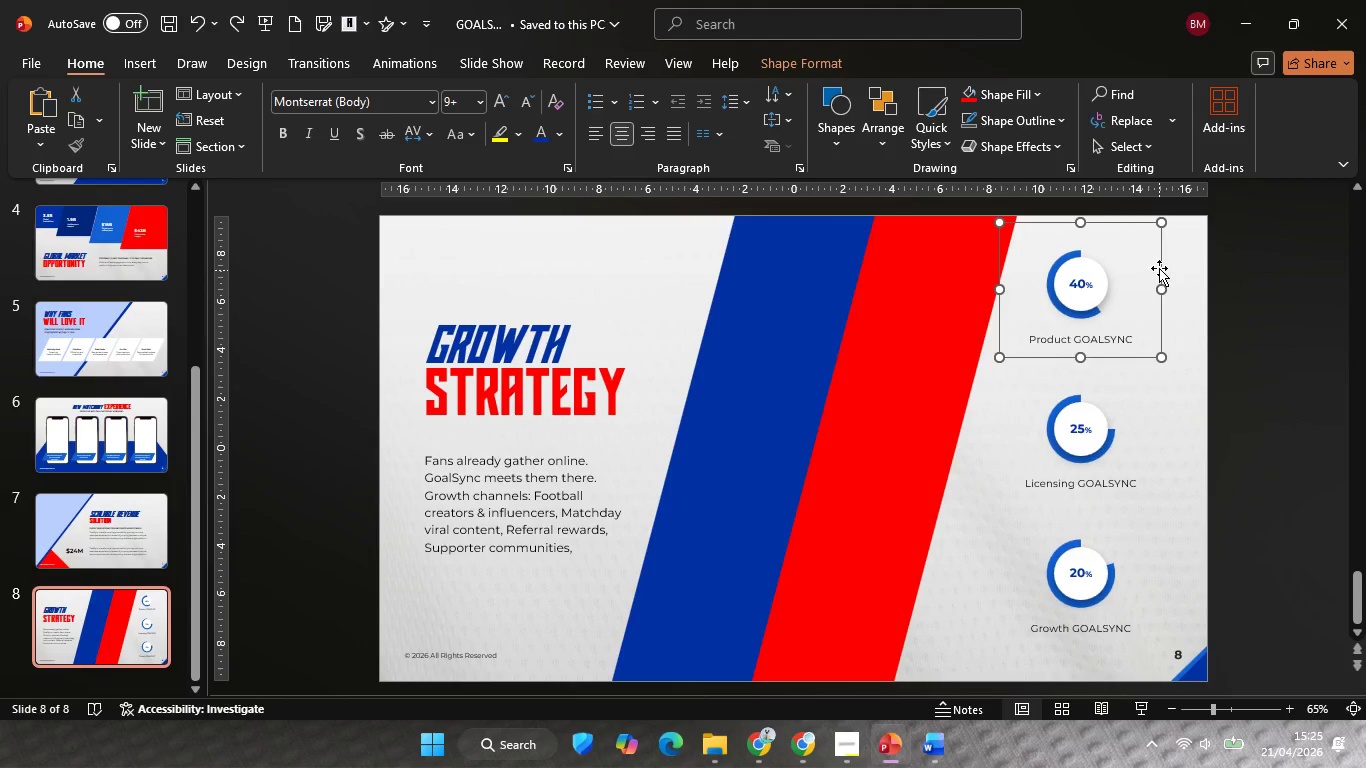 
hold_key(key=ShiftLeft, duration=2.08)
left_click_drag(start_coordinate=[1160, 265], to_coordinate=[1161, 286])
 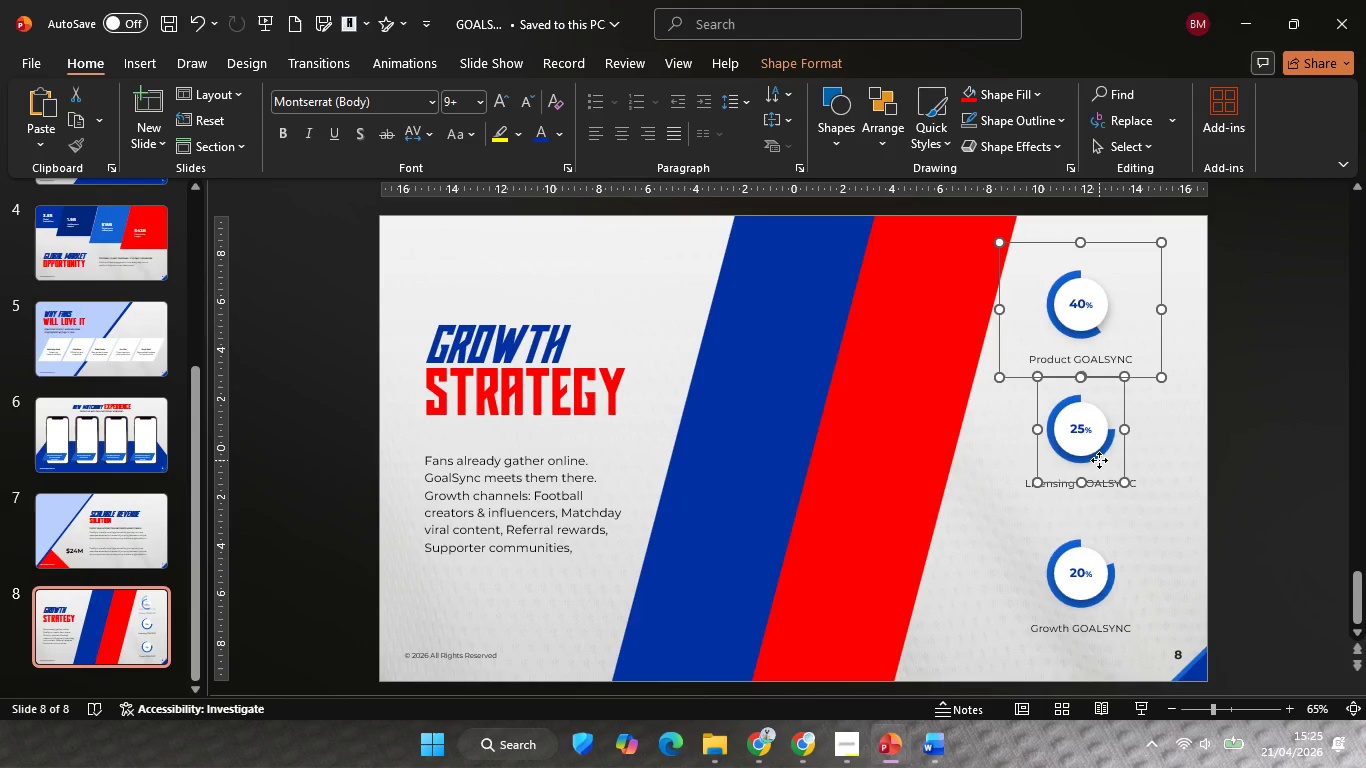 
left_click([1099, 460])
 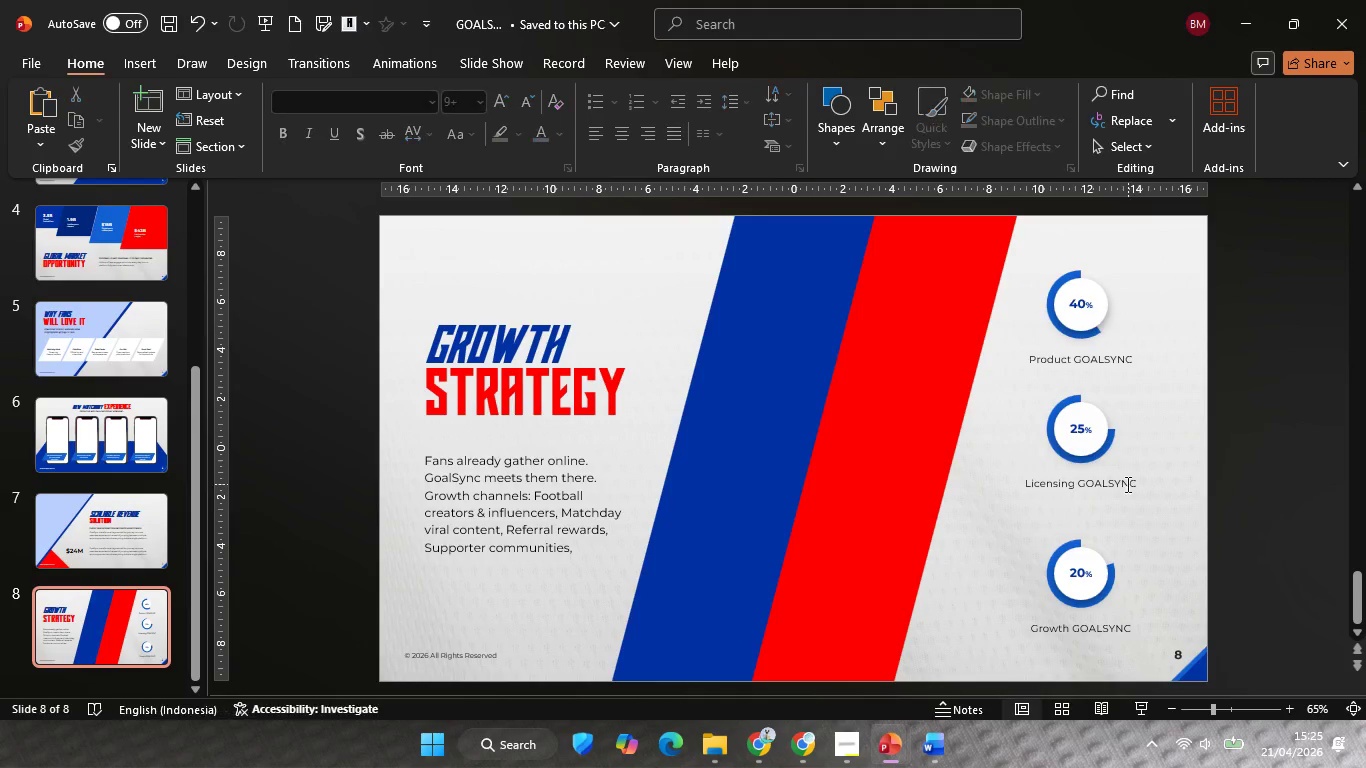 
double_click([1114, 476])
 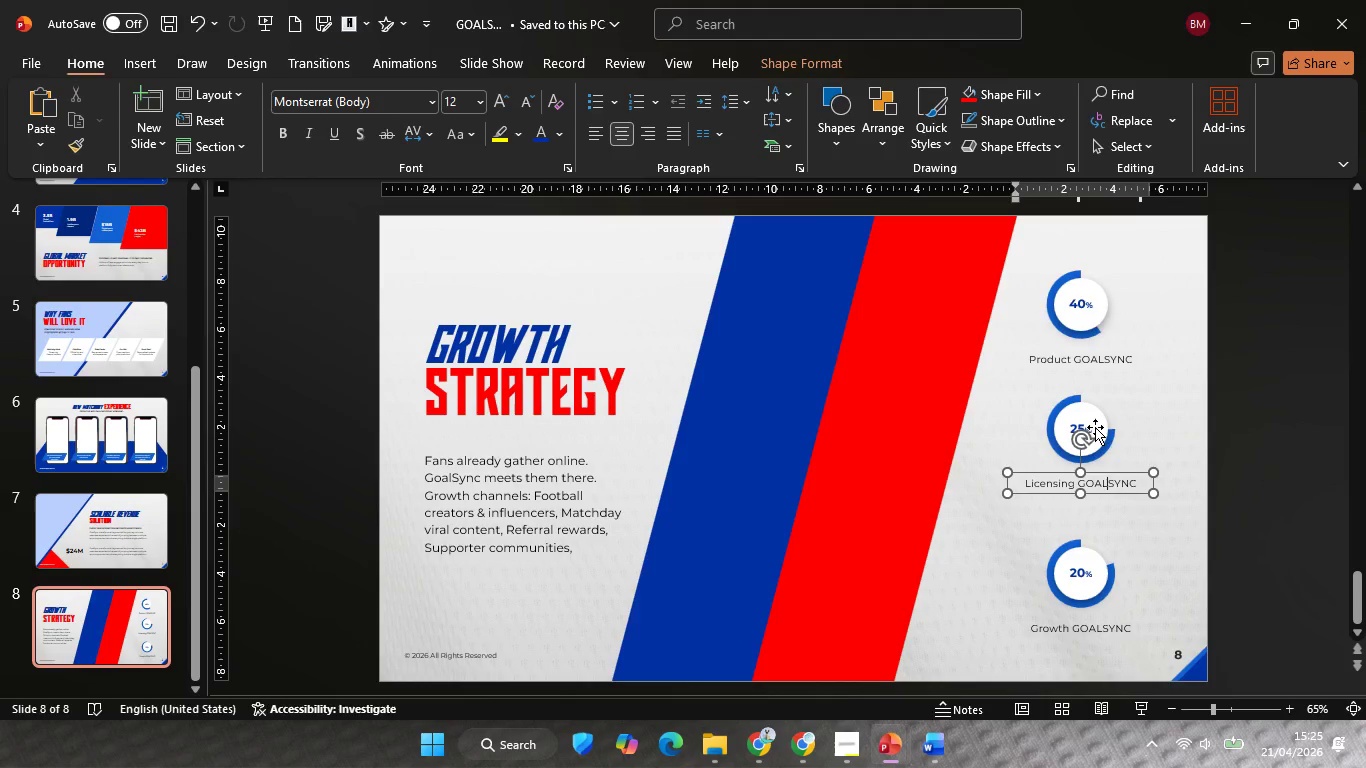 
hold_key(key=ShiftLeft, duration=0.52)
triple_click([1098, 424])
 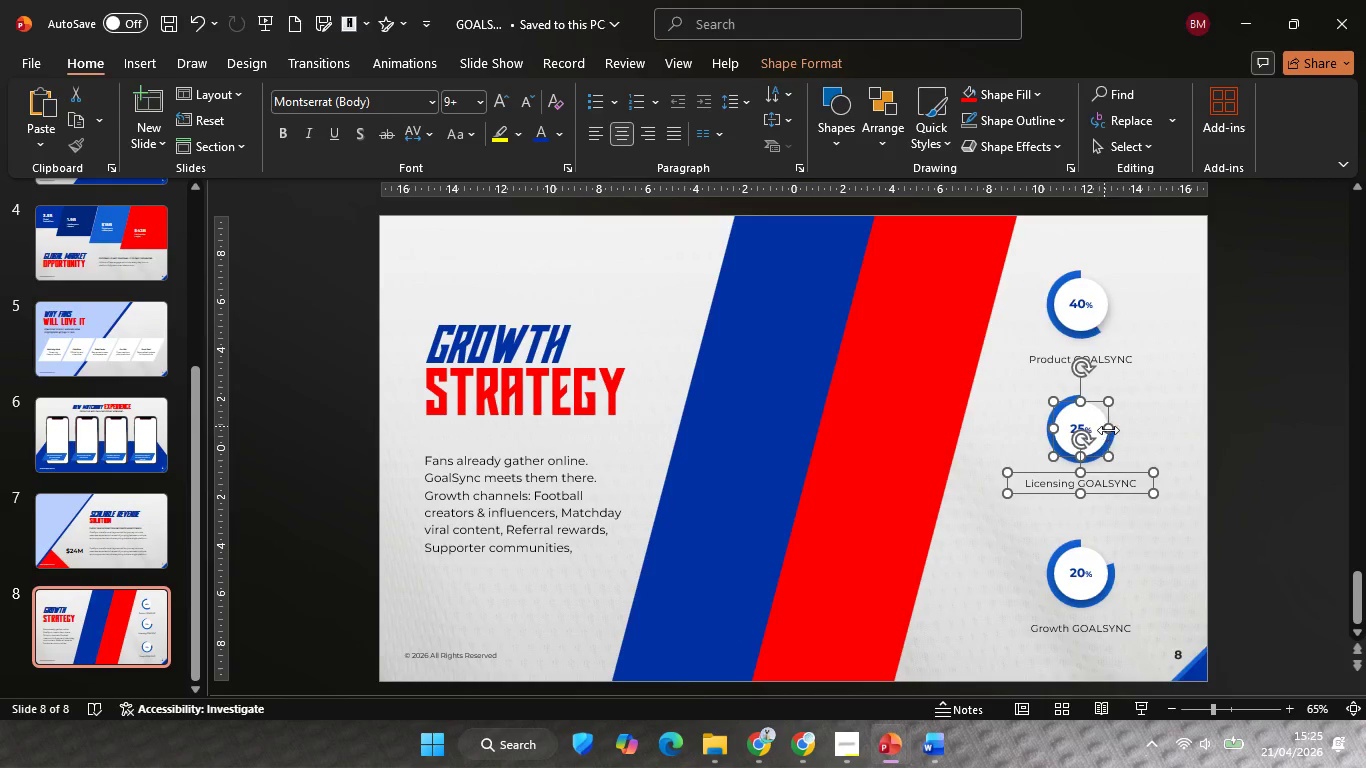 
key(Control+ControlLeft)
 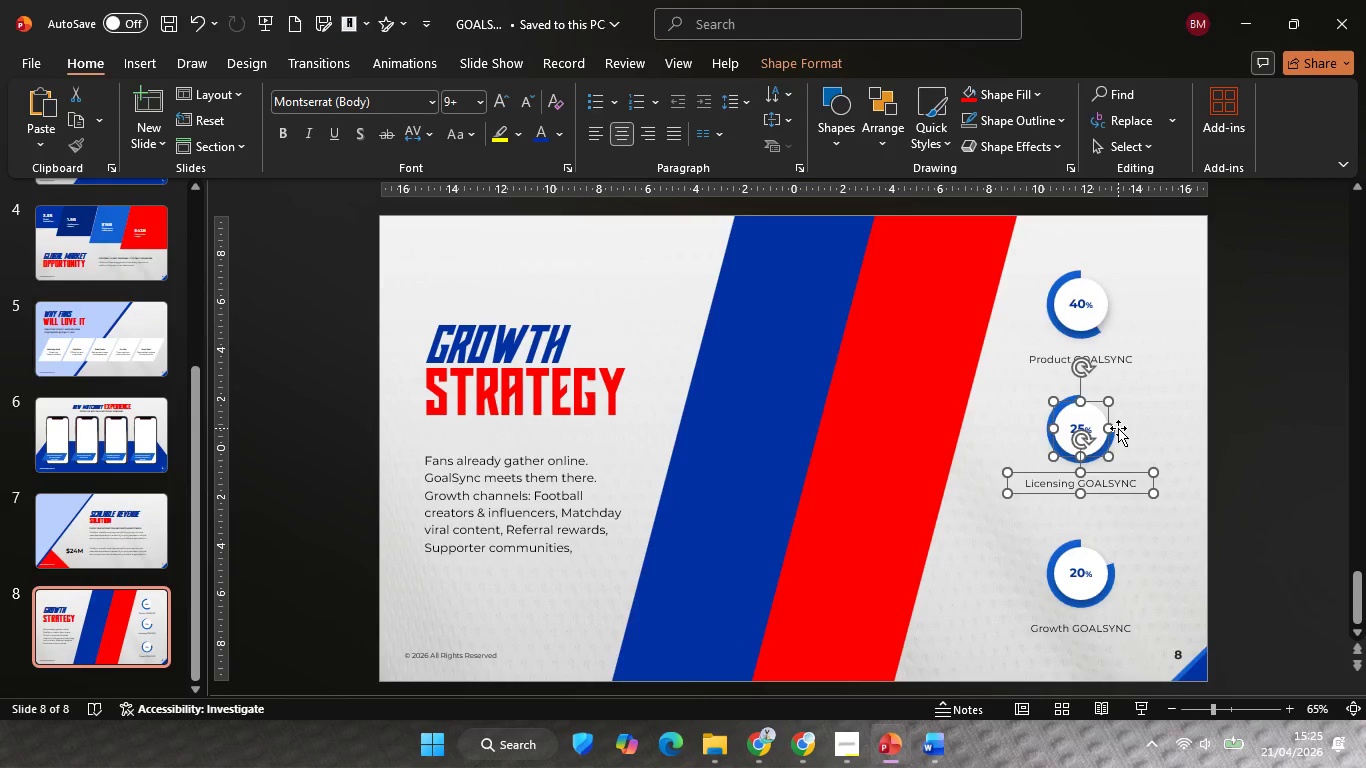 
hold_key(key=ShiftLeft, duration=0.31)
left_click([1118, 428])
 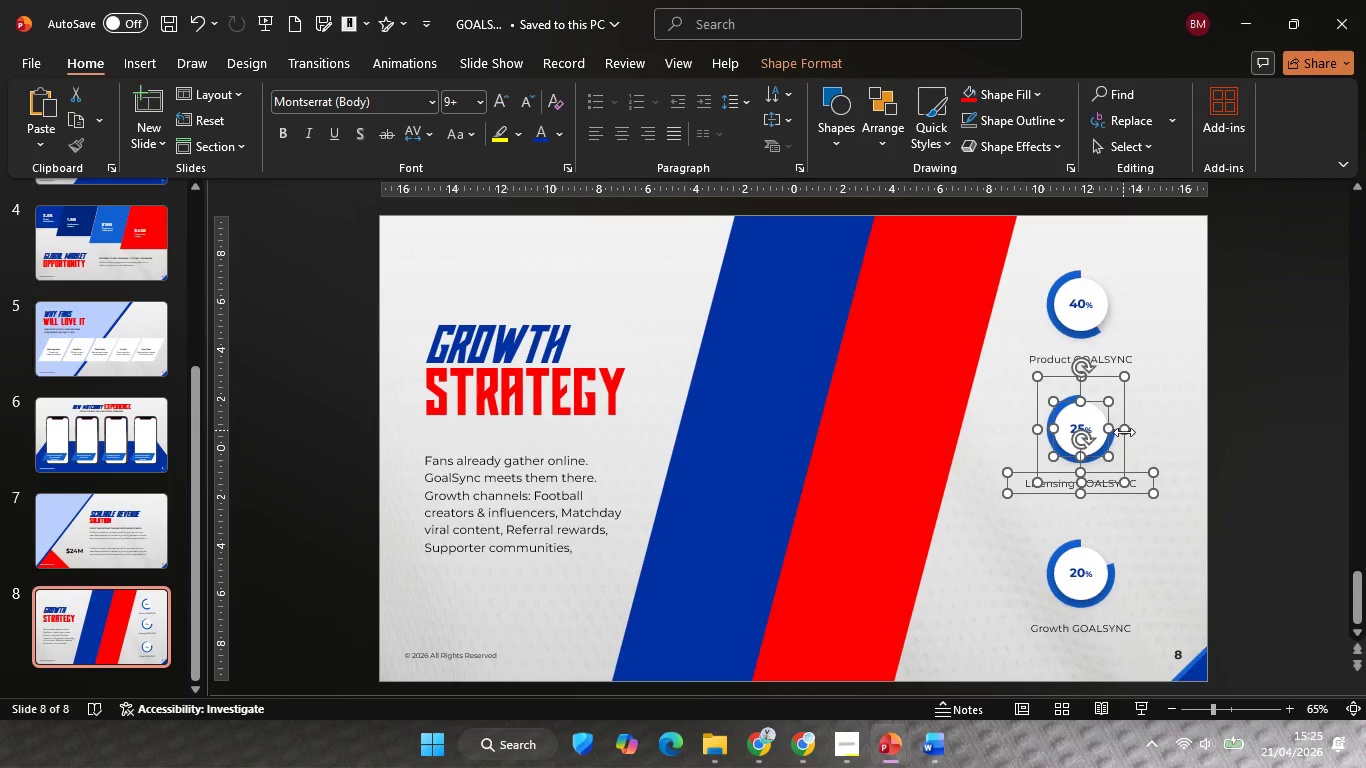 
key(Control+G)
 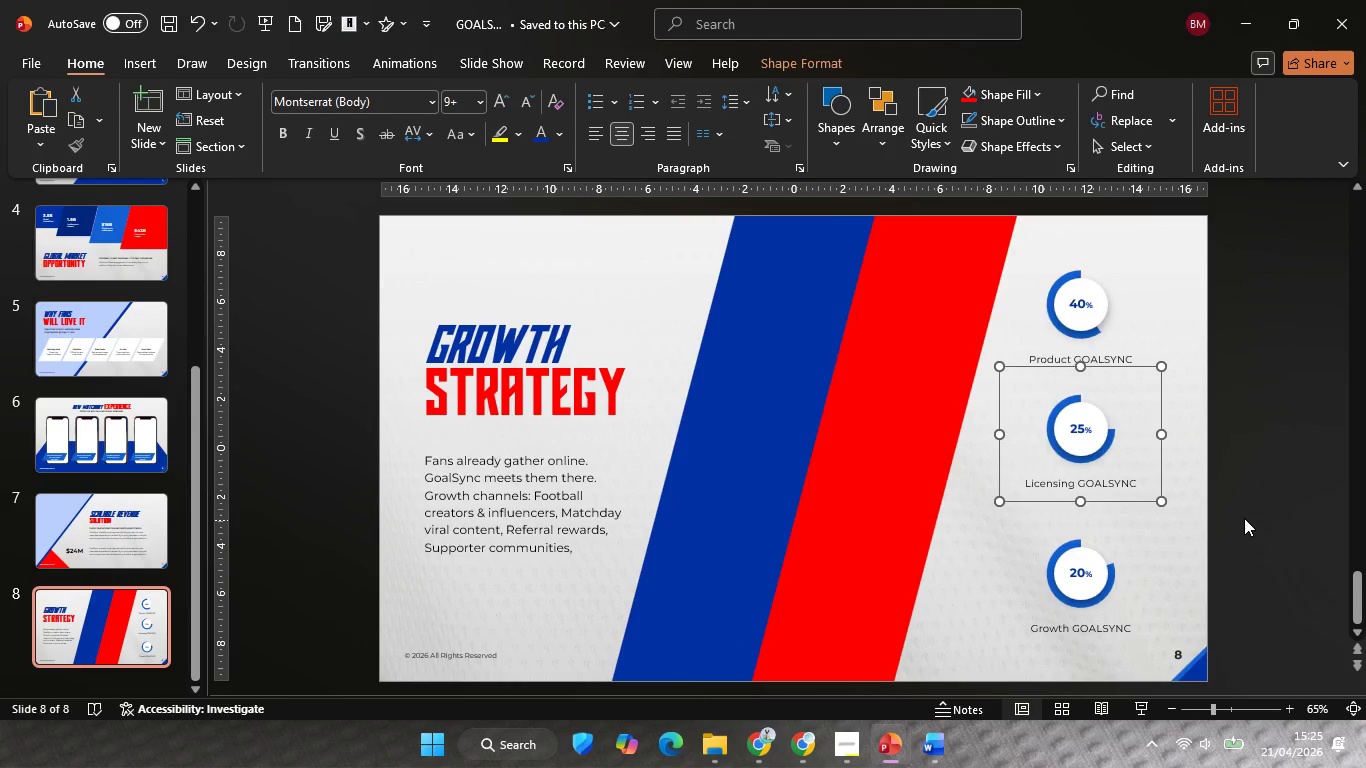 
left_click([1244, 518])
 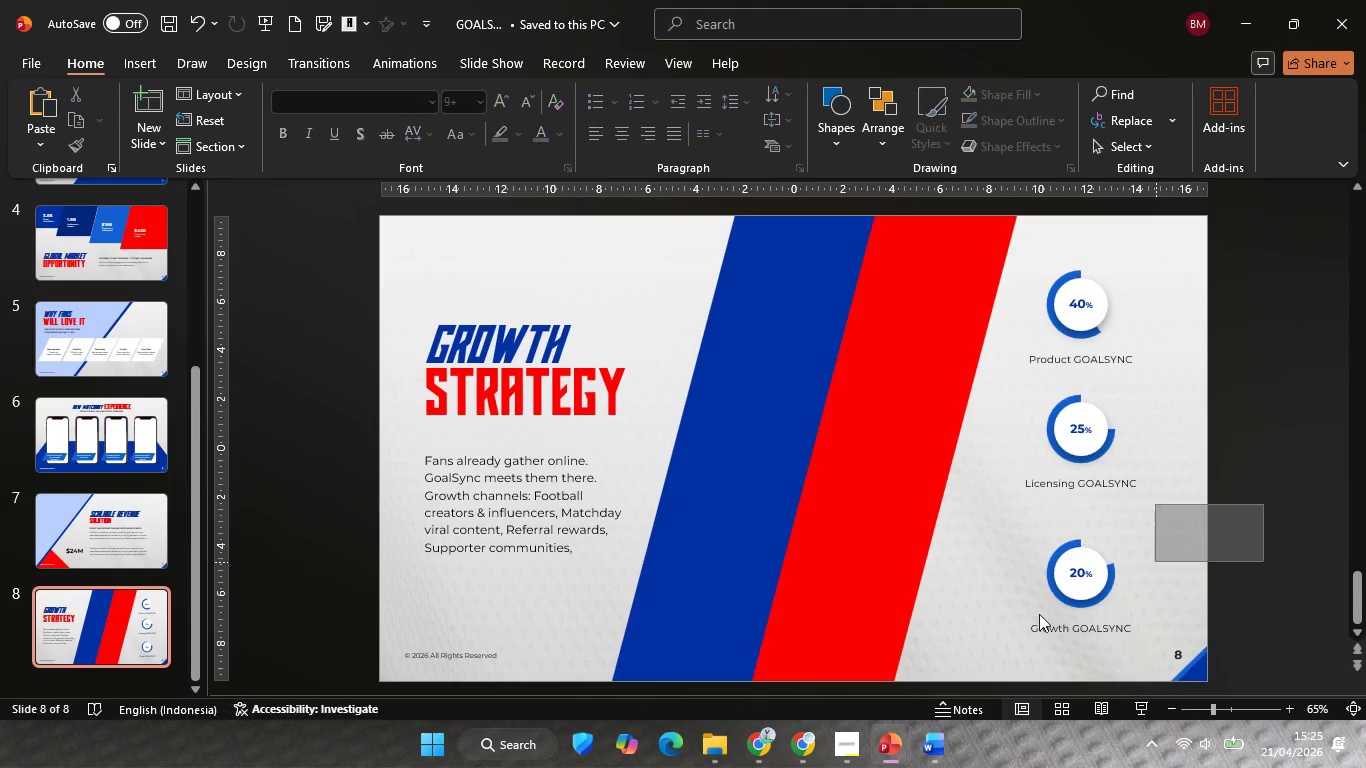 
left_click_drag(start_coordinate=[1264, 505], to_coordinate=[904, 689])
 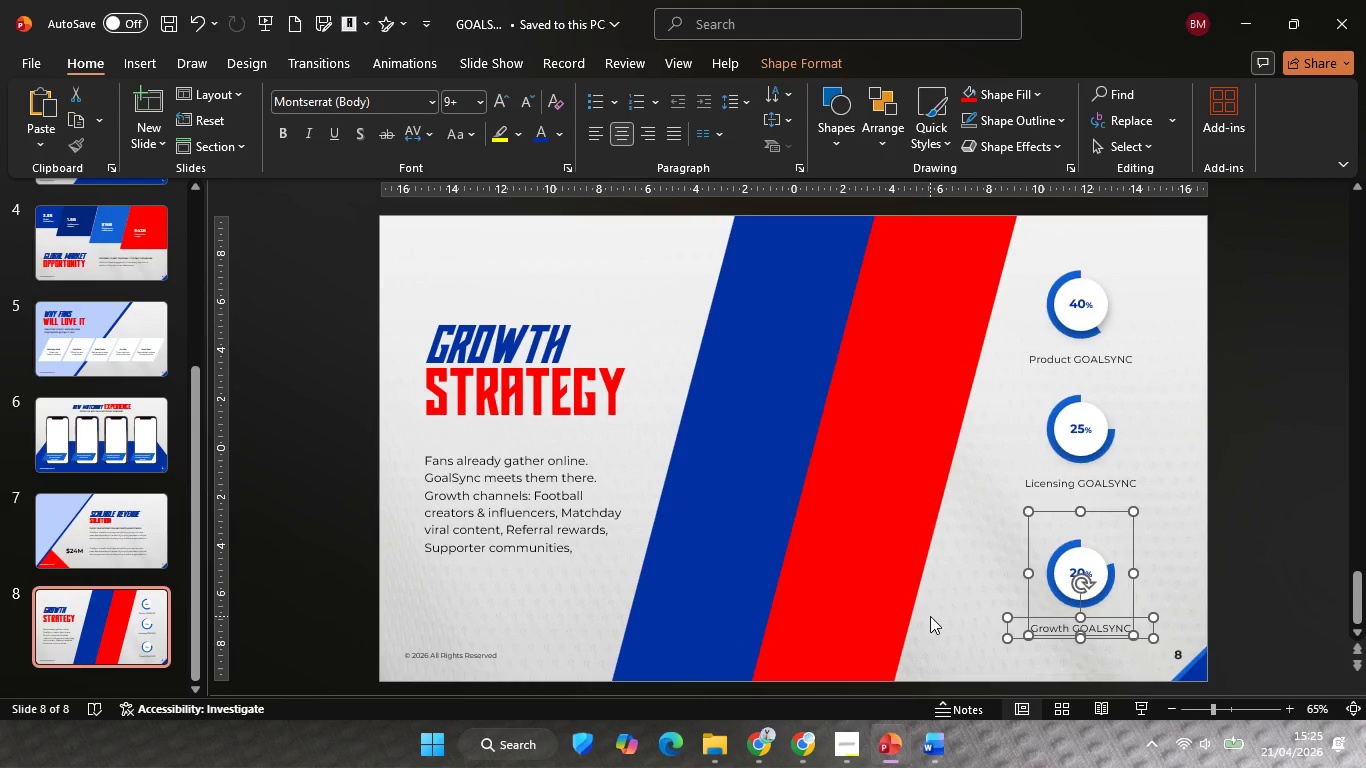 
key(Control+G)
 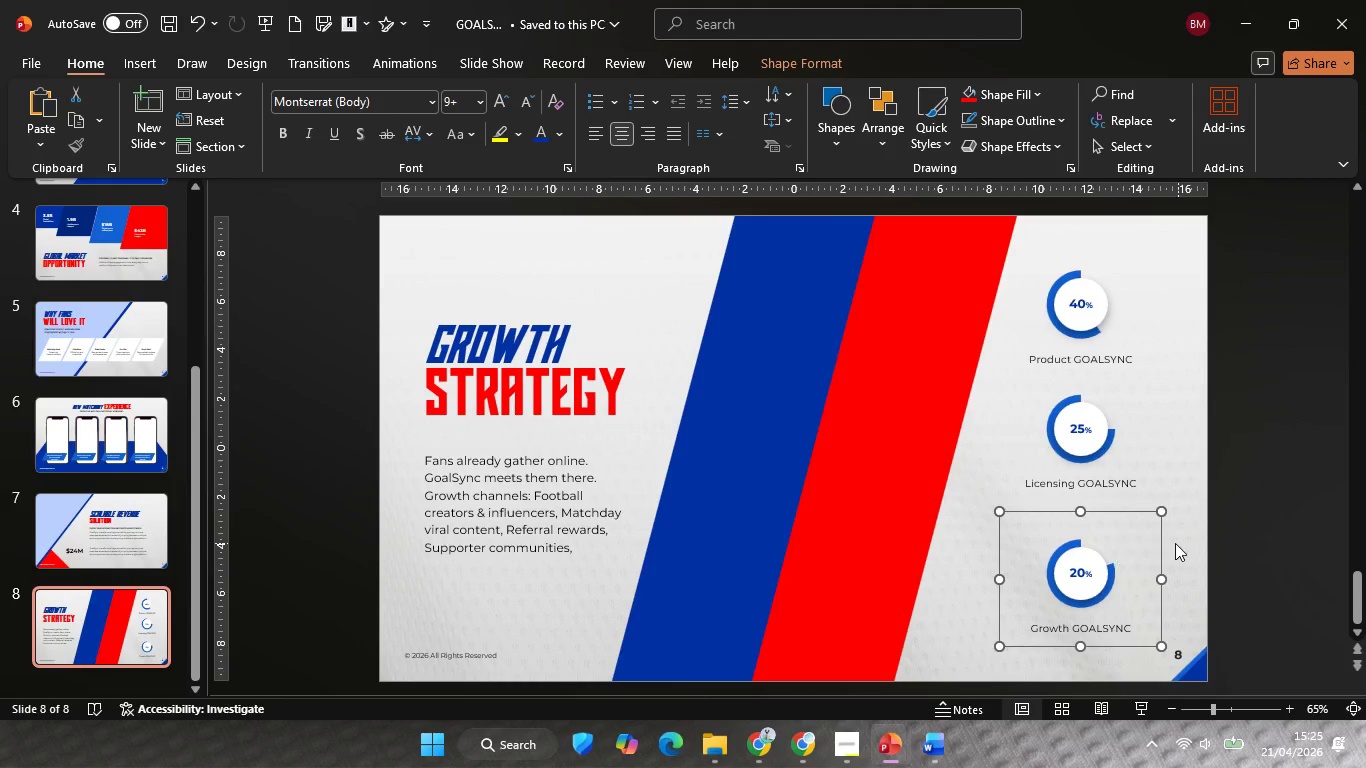 
hold_key(key=ShiftLeft, duration=2.83)
left_click_drag(start_coordinate=[1160, 539], to_coordinate=[1162, 530])
 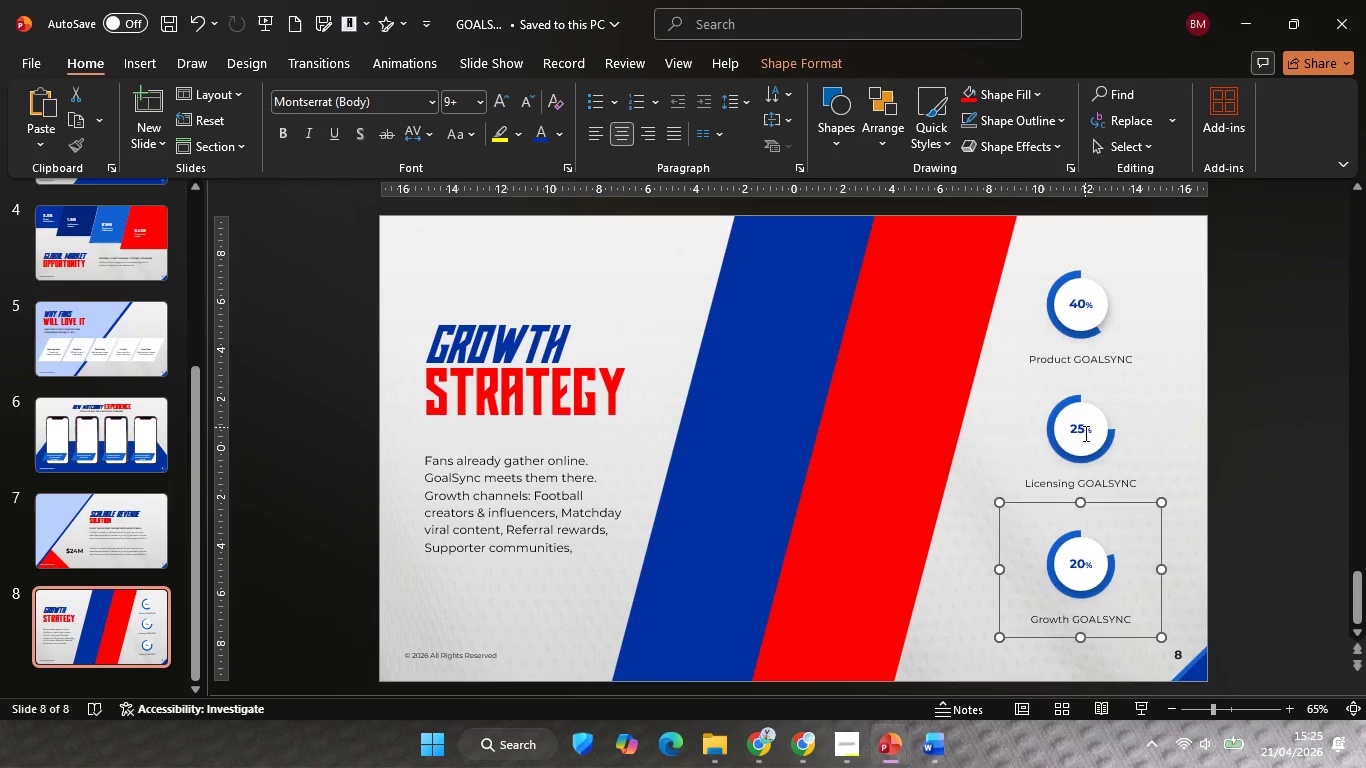 
double_click([1084, 438])
 